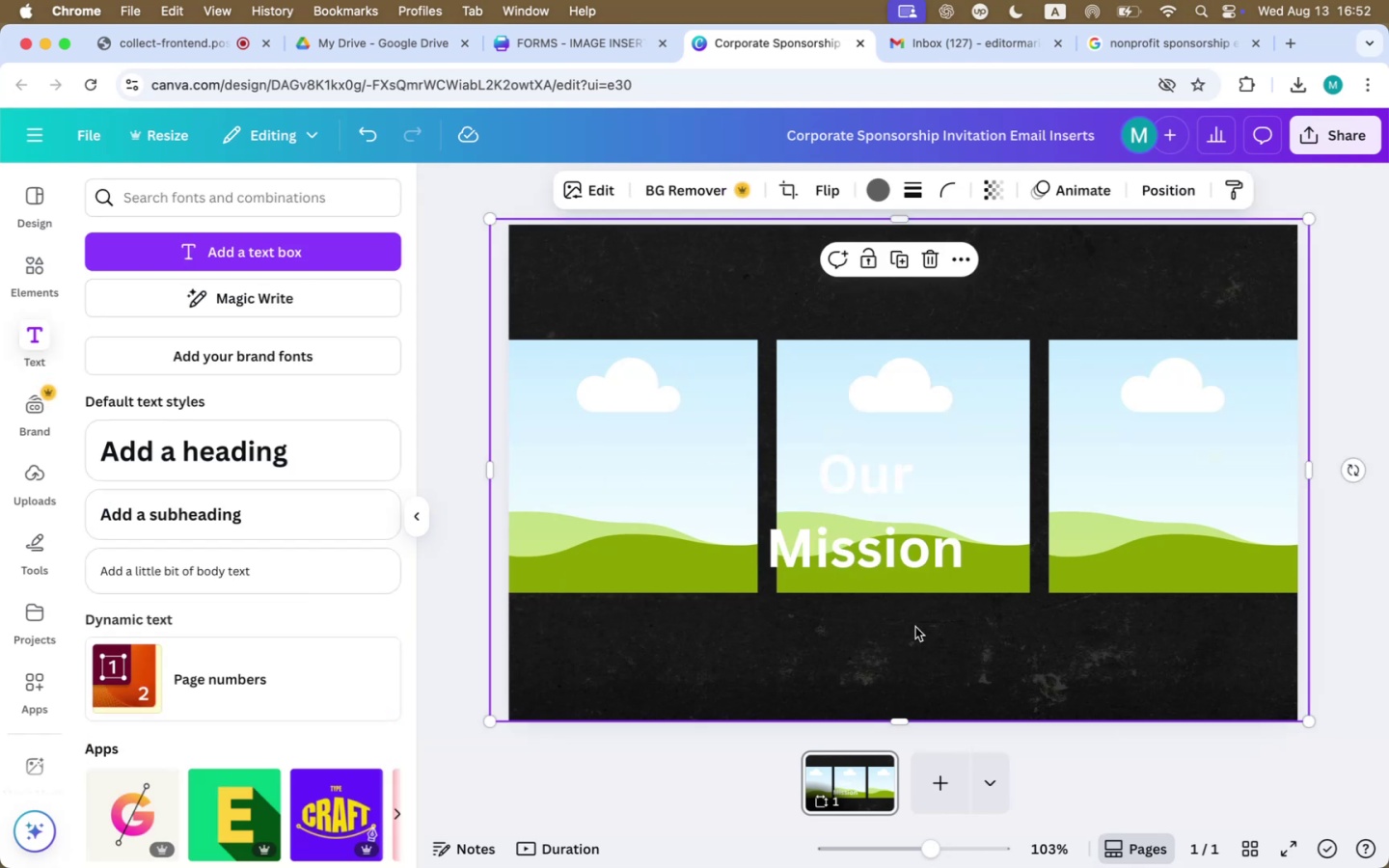 
left_click([897, 548])
 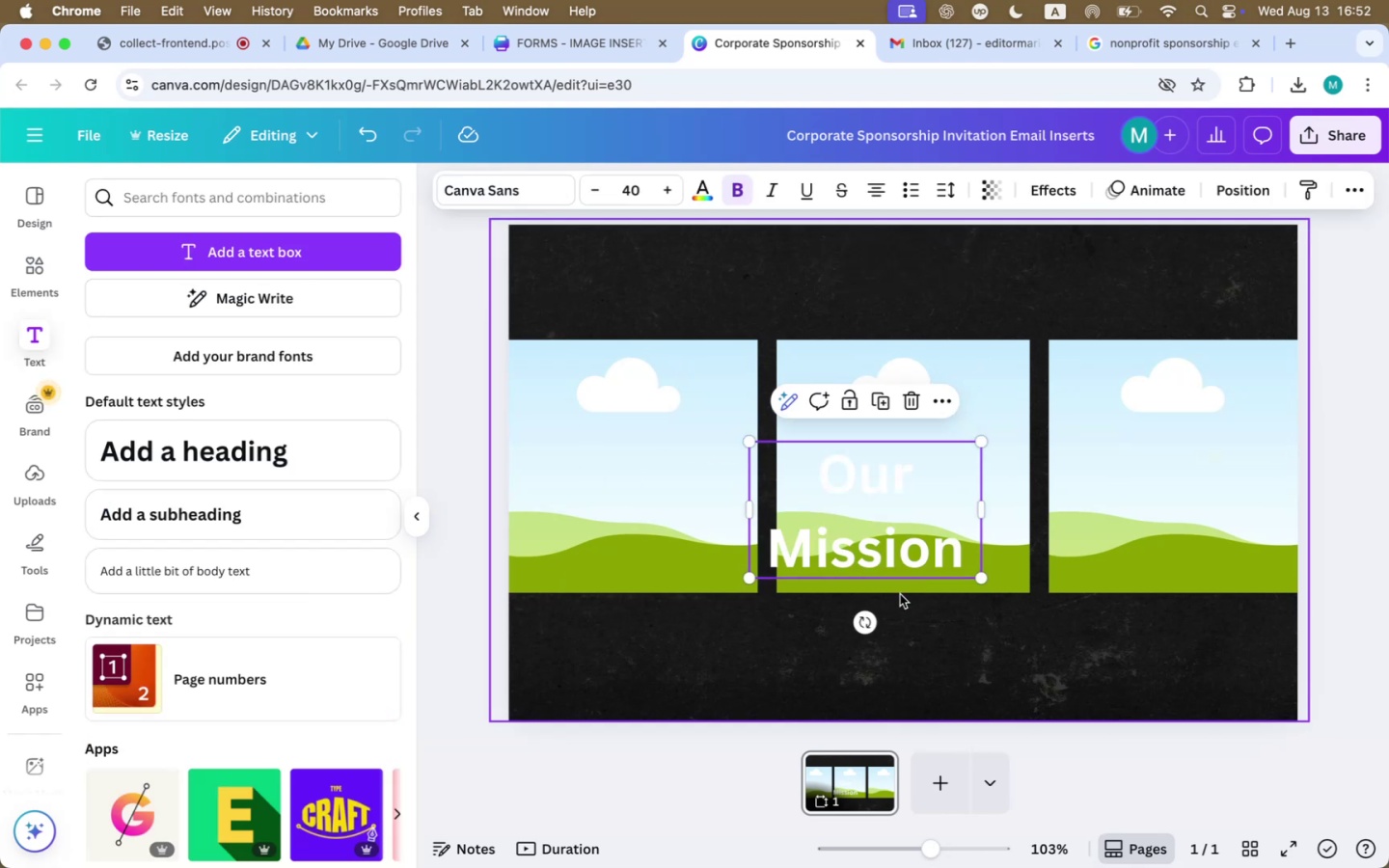 
left_click_drag(start_coordinate=[897, 553], to_coordinate=[670, 291])
 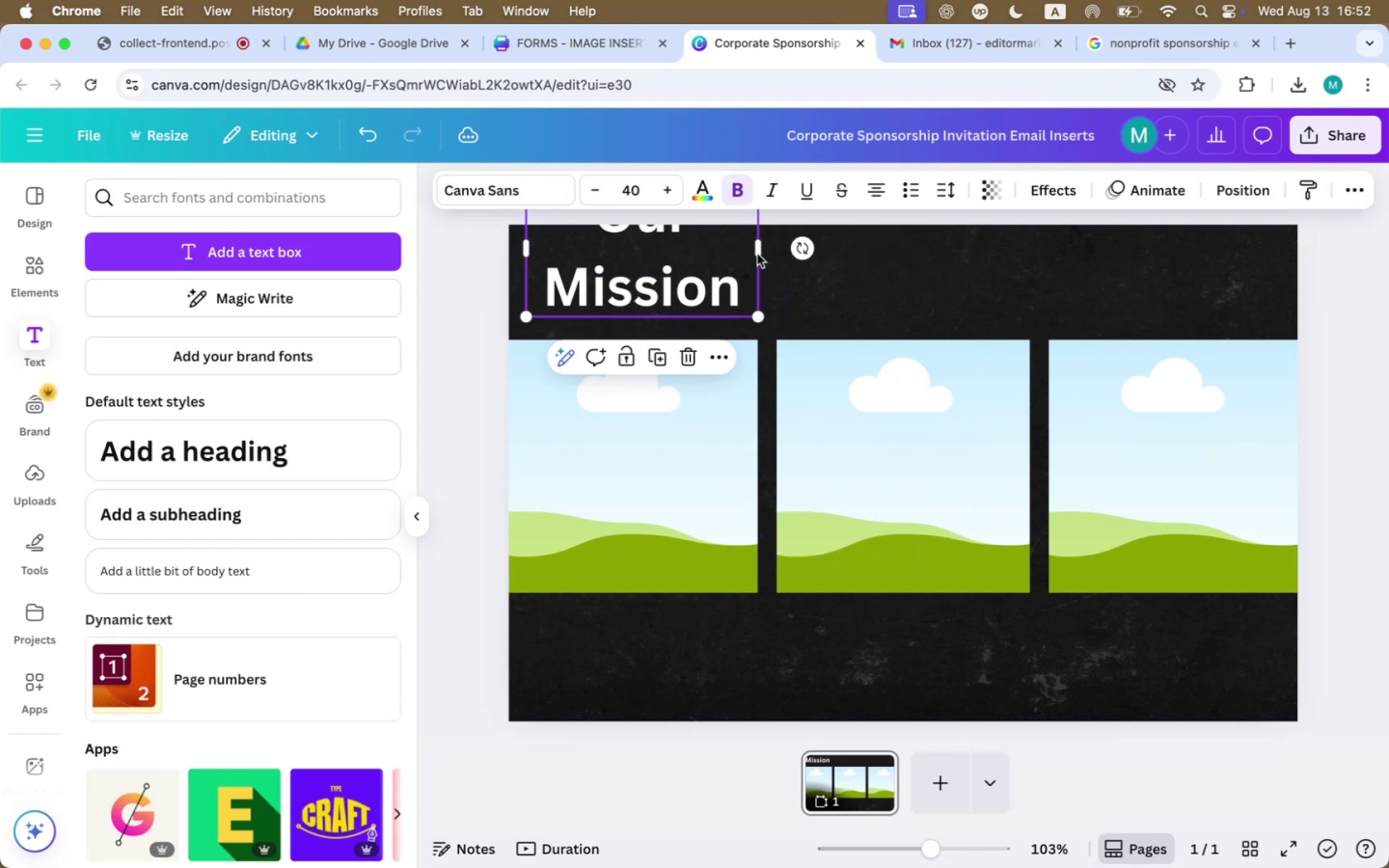 
left_click_drag(start_coordinate=[761, 249], to_coordinate=[962, 257])
 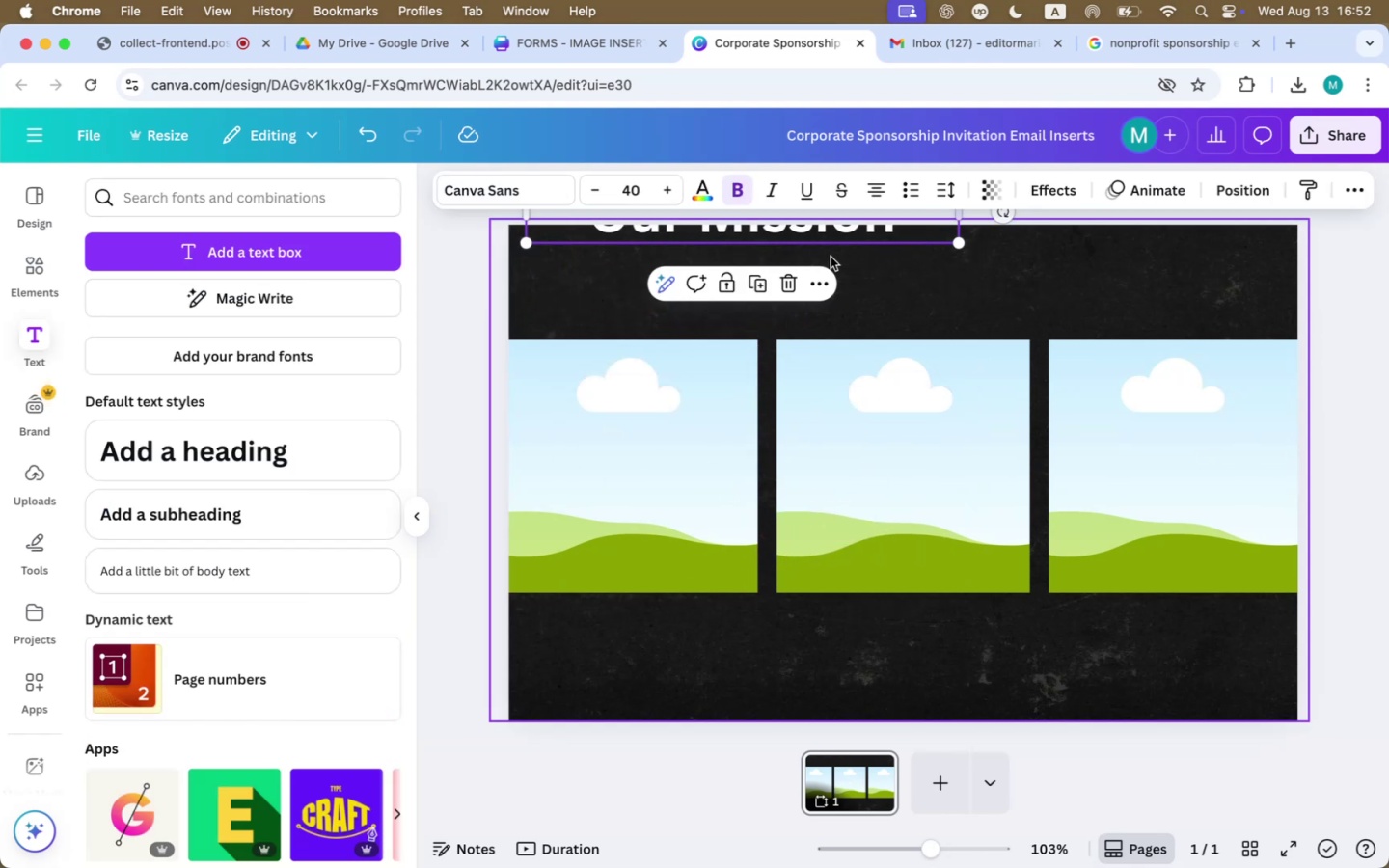 
left_click_drag(start_coordinate=[811, 234], to_coordinate=[774, 305])
 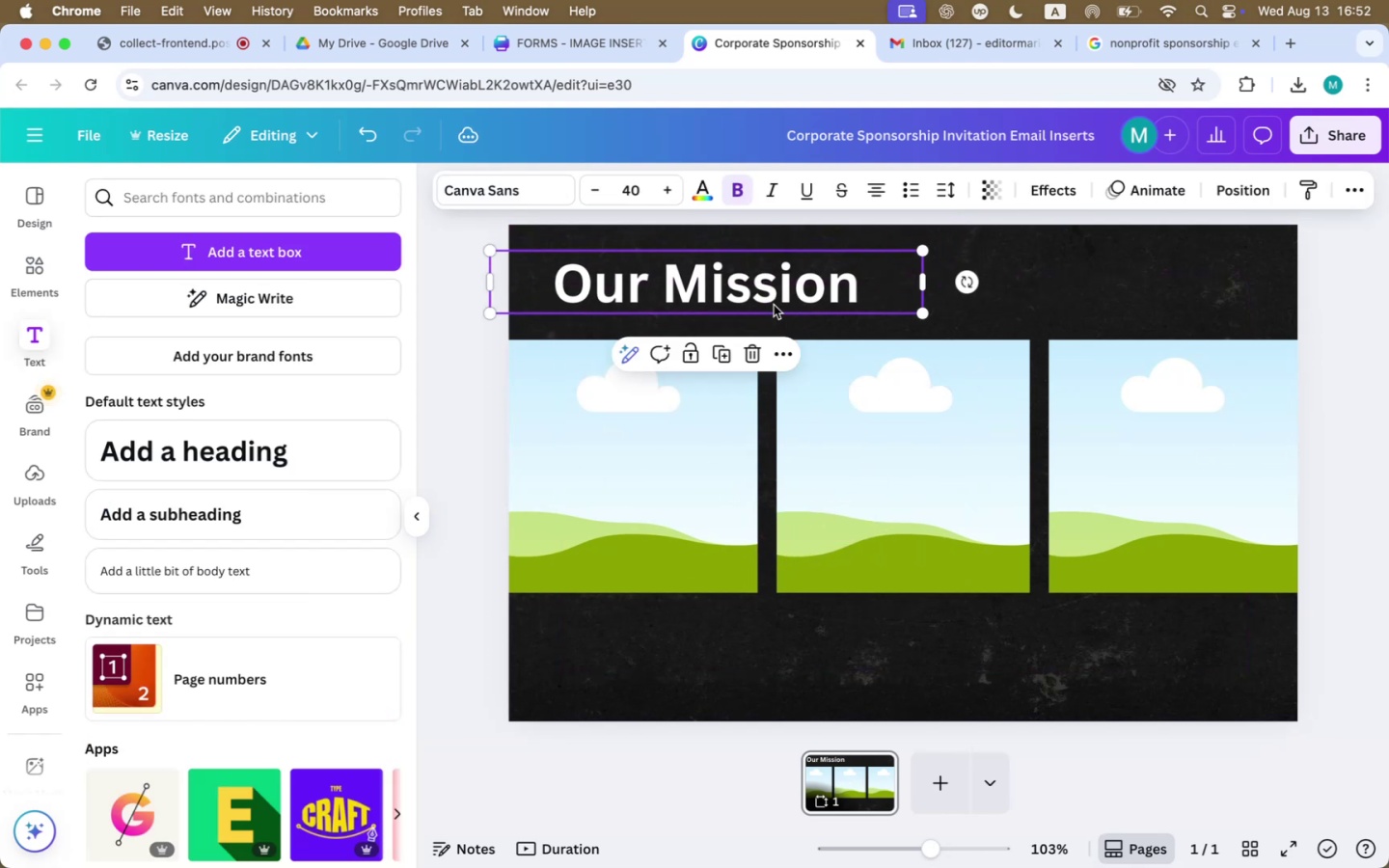 
key(Meta+CommandLeft)
 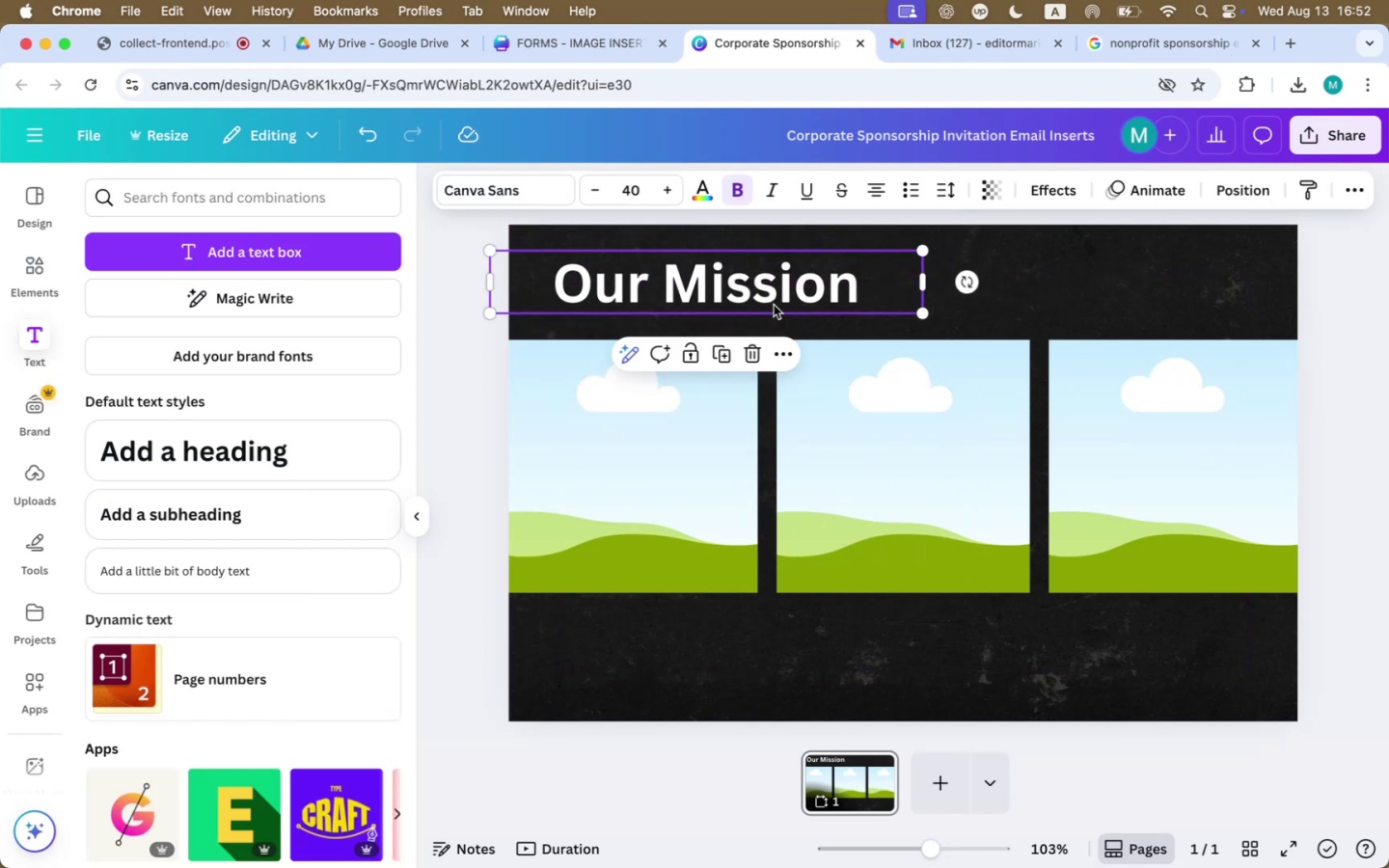 
key(Meta+Tab)
 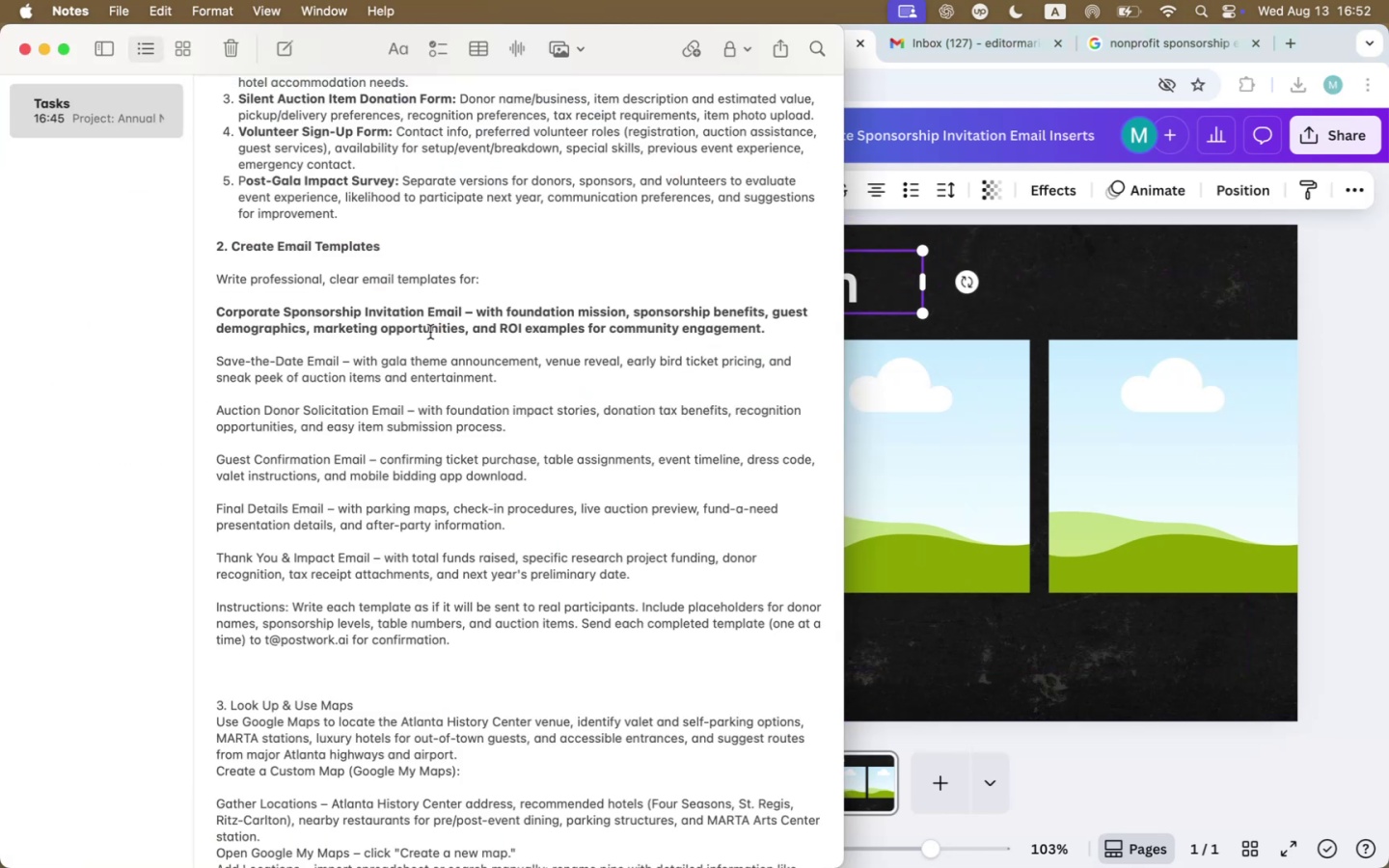 
key(Meta+Tab)
 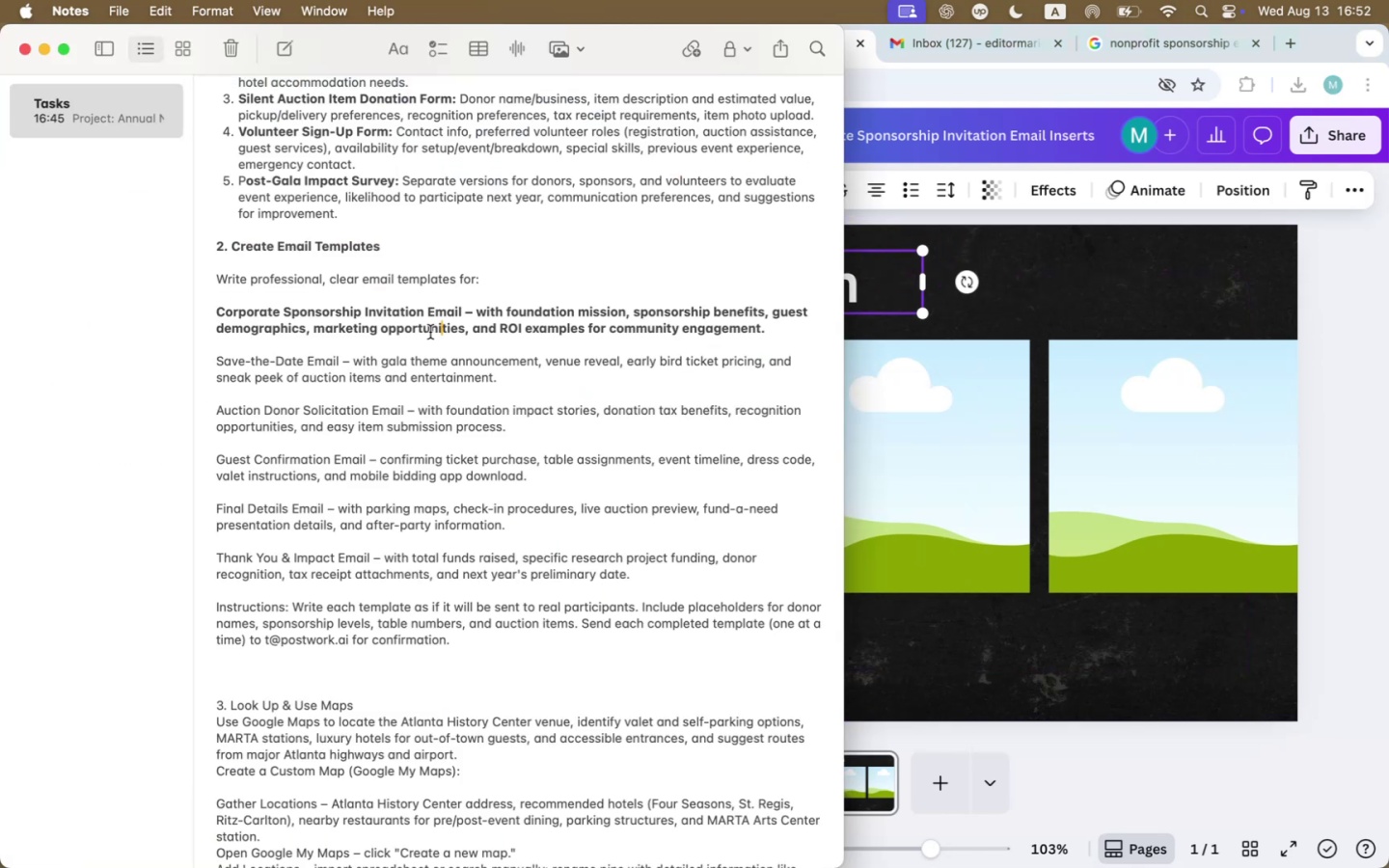 
key(Meta+Tab)
 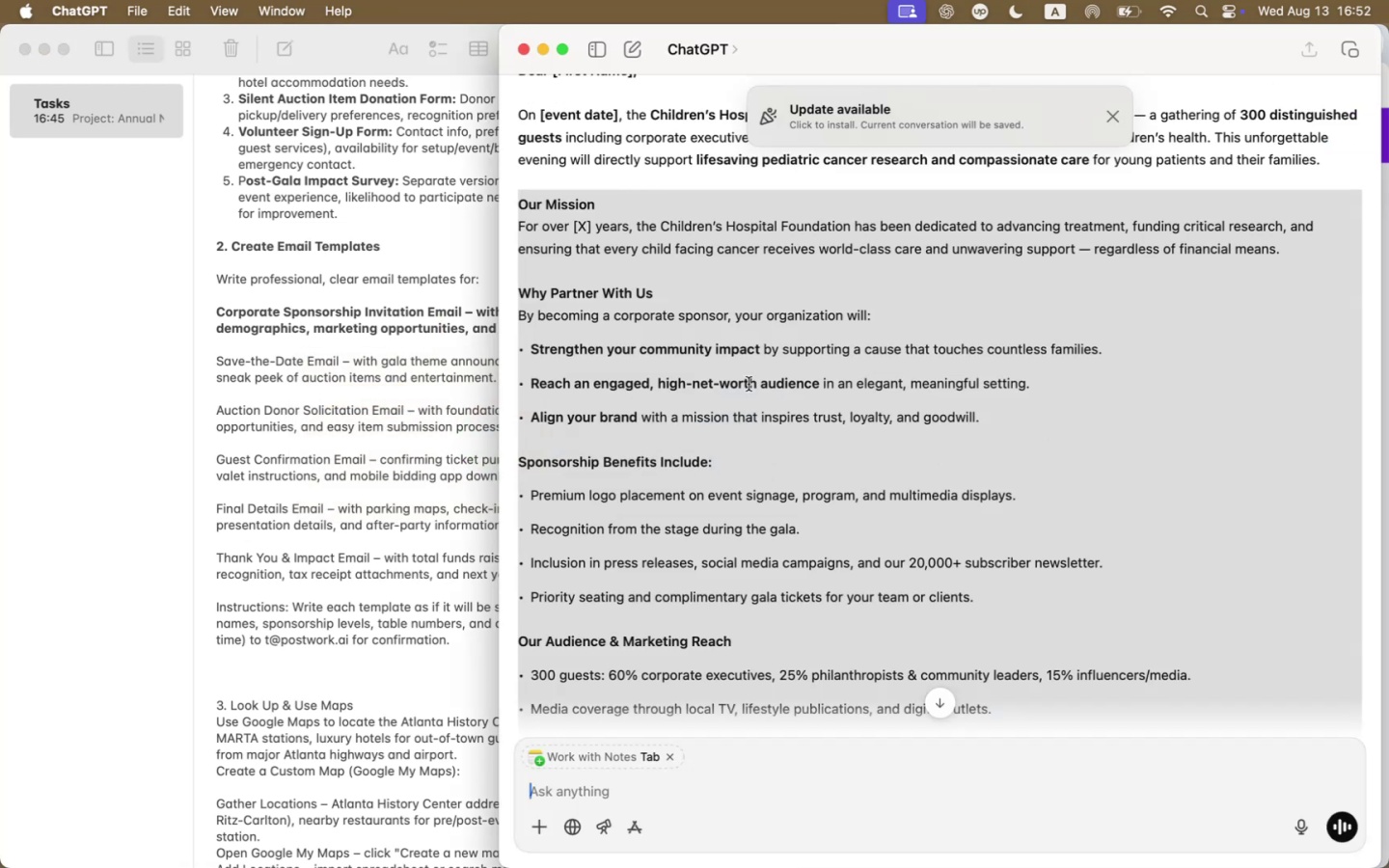 
left_click([612, 387])
 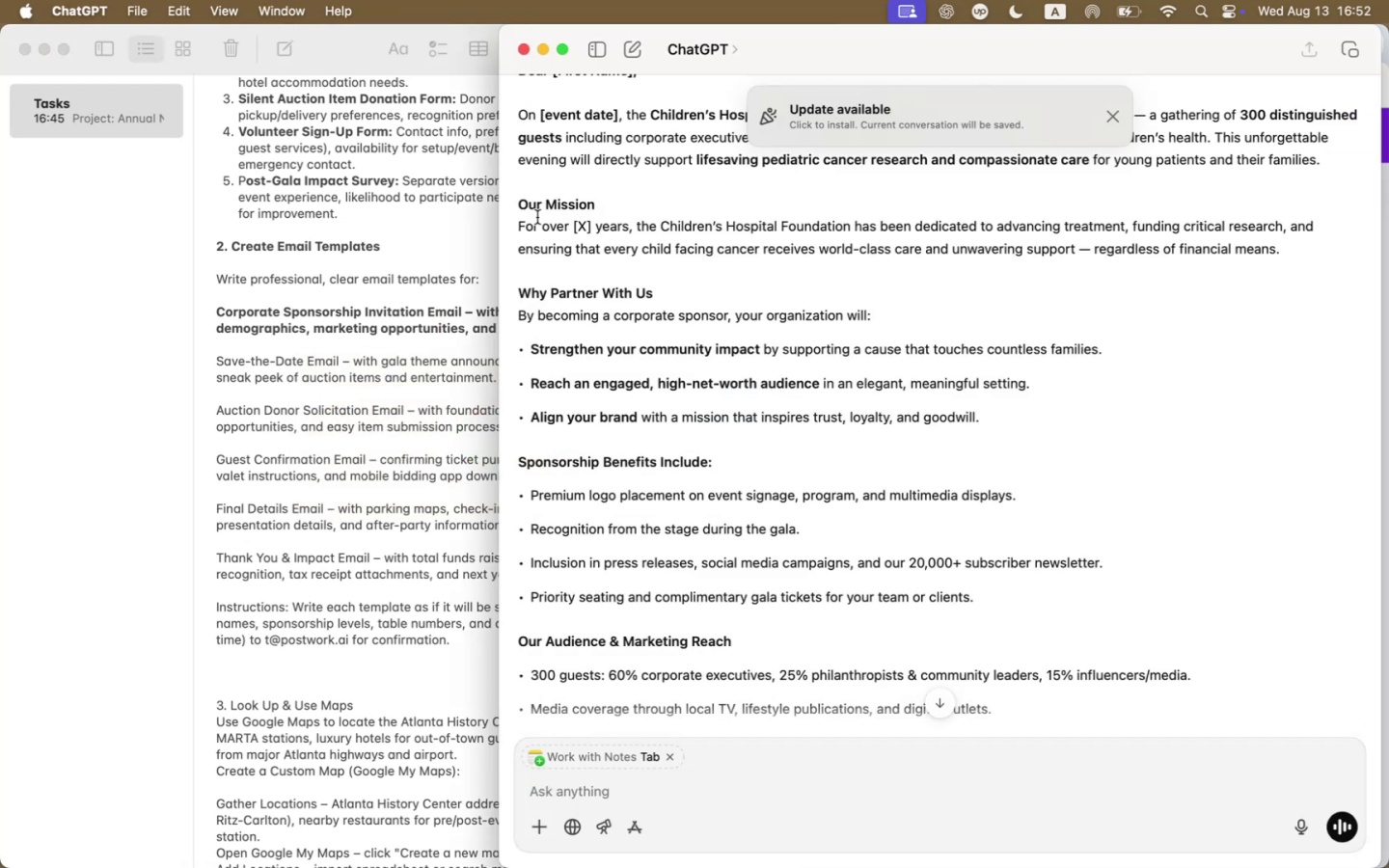 
left_click_drag(start_coordinate=[523, 221], to_coordinate=[1283, 249])
 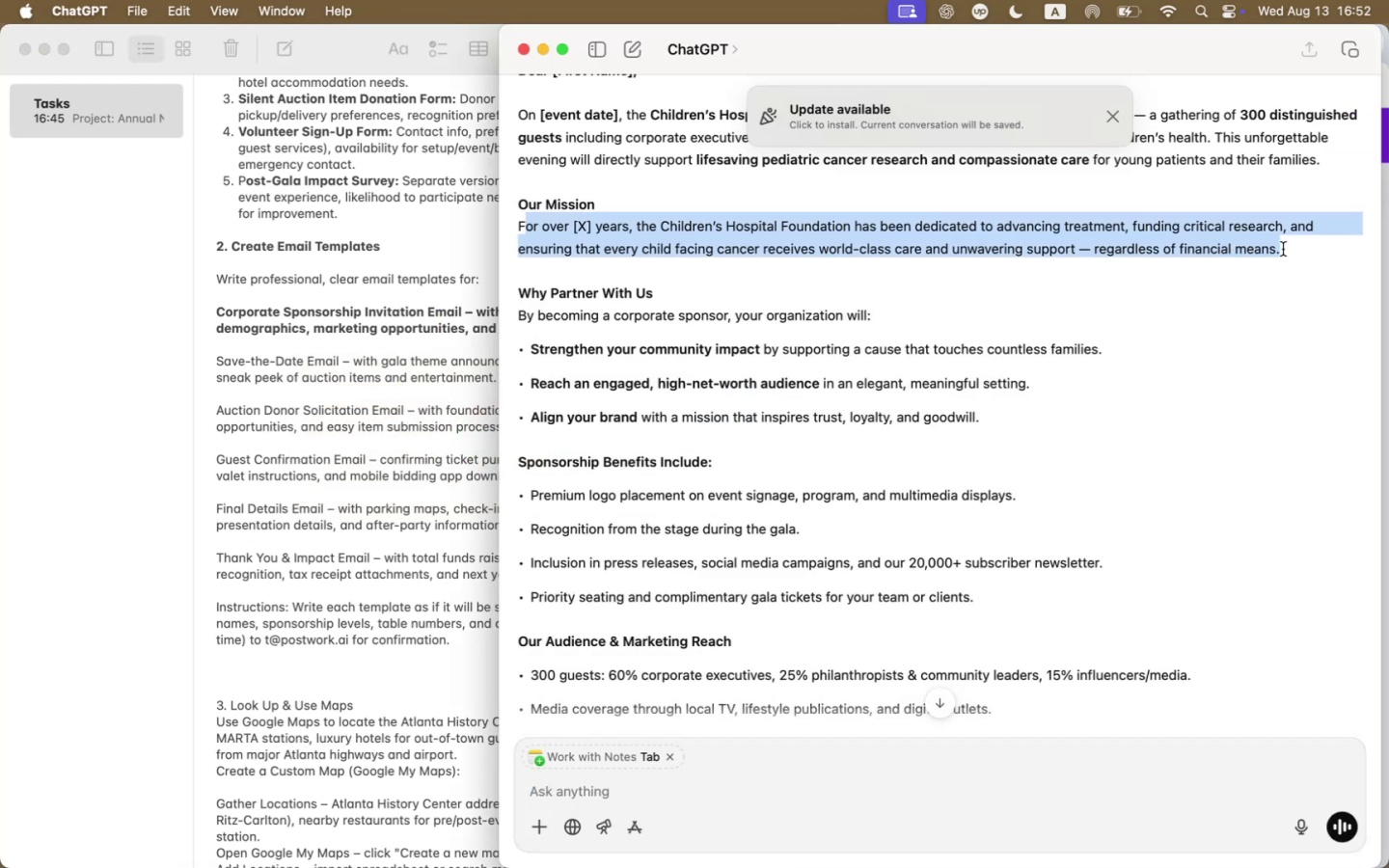 
key(Meta+CommandLeft)
 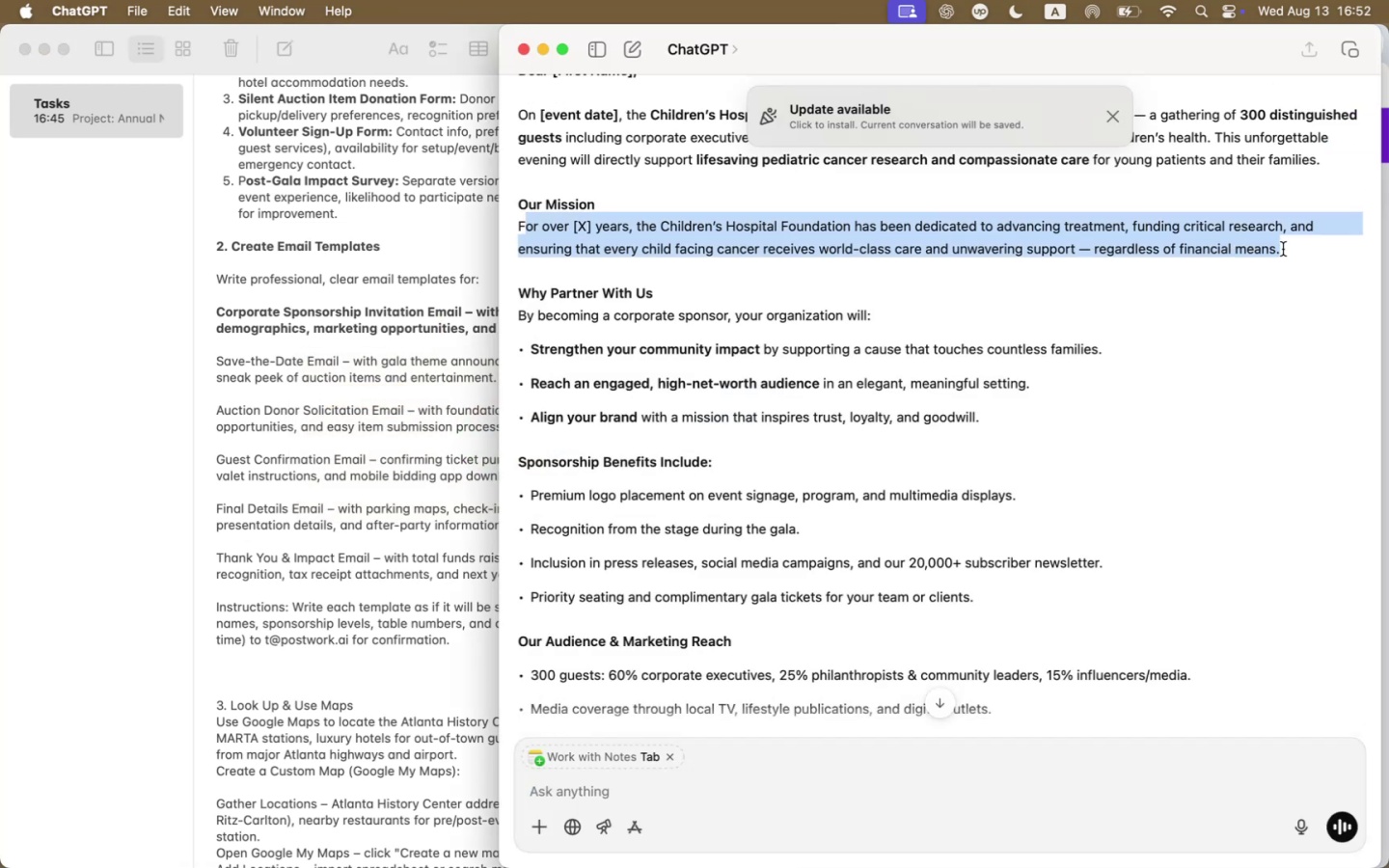 
key(Meta+C)
 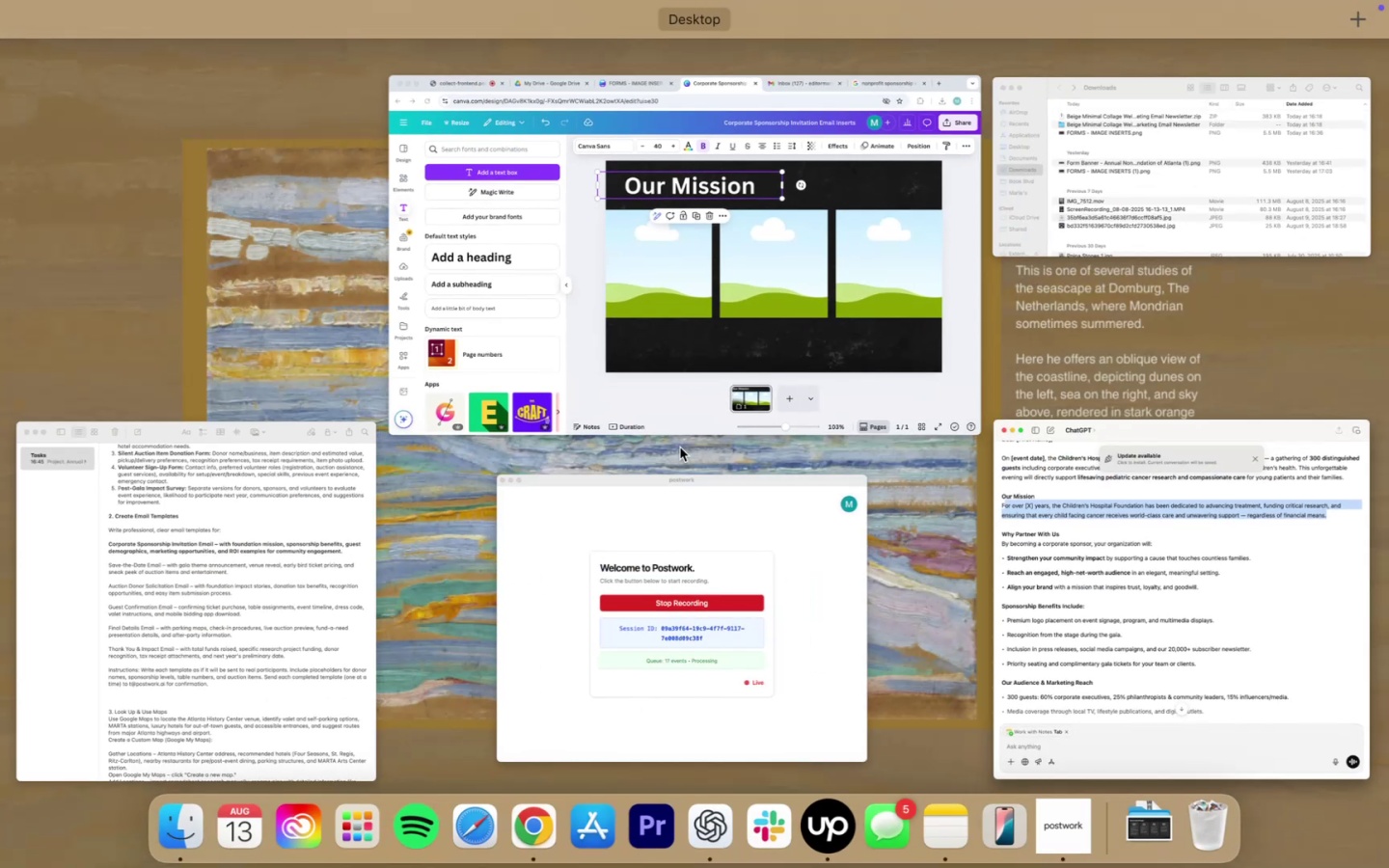 
left_click([626, 329])
 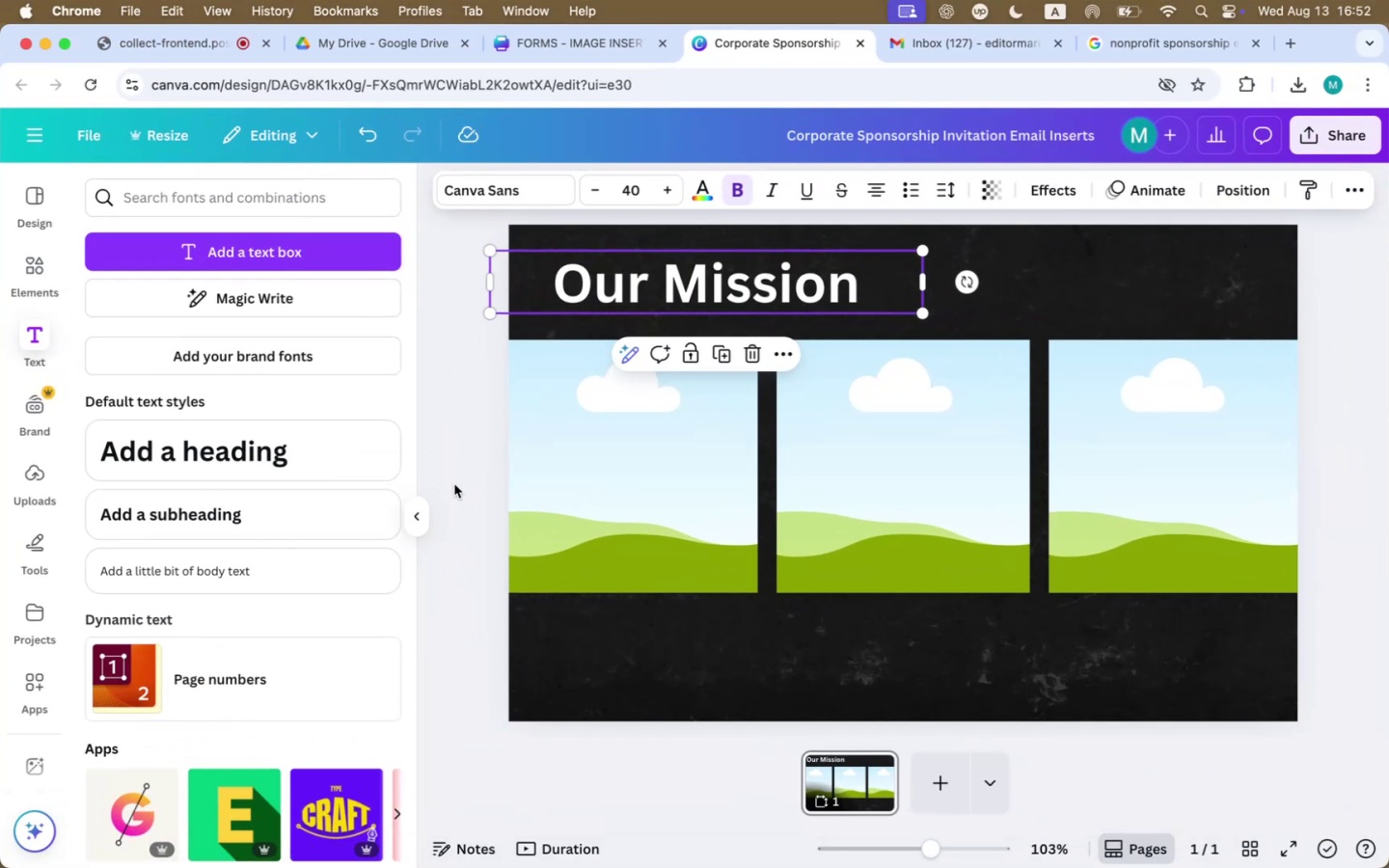 
left_click([303, 576])
 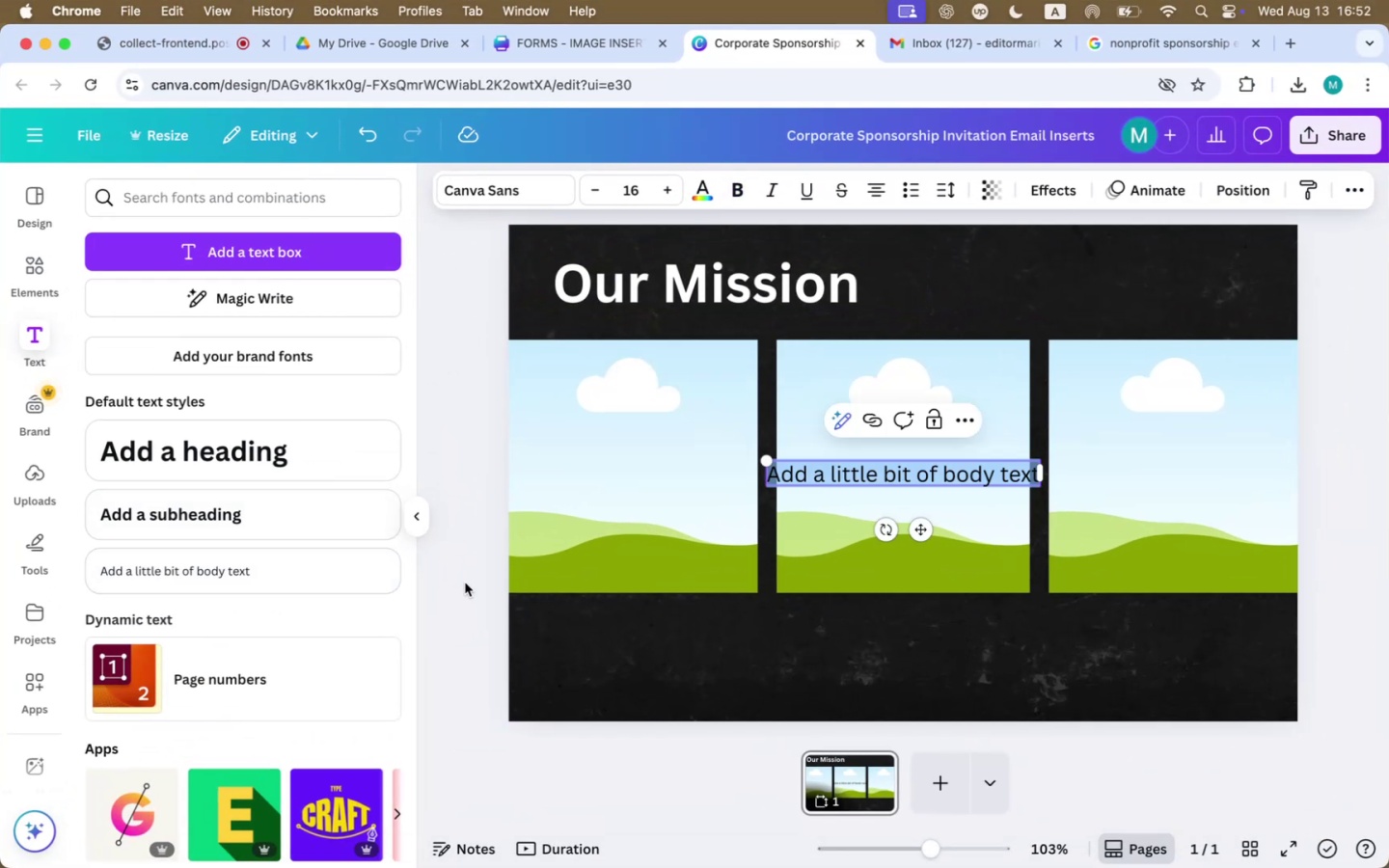 
key(Meta+CommandLeft)
 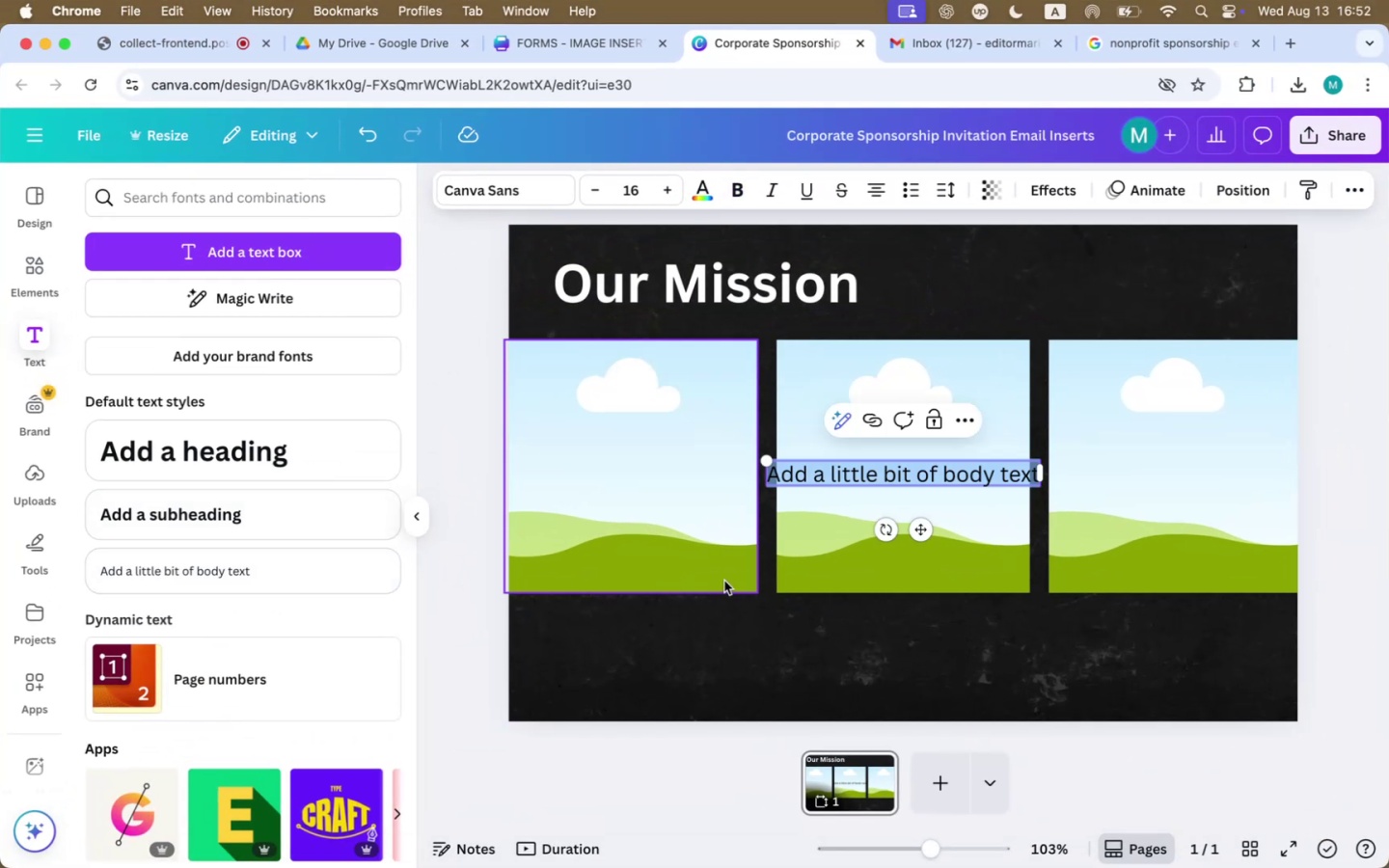 
key(Meta+V)
 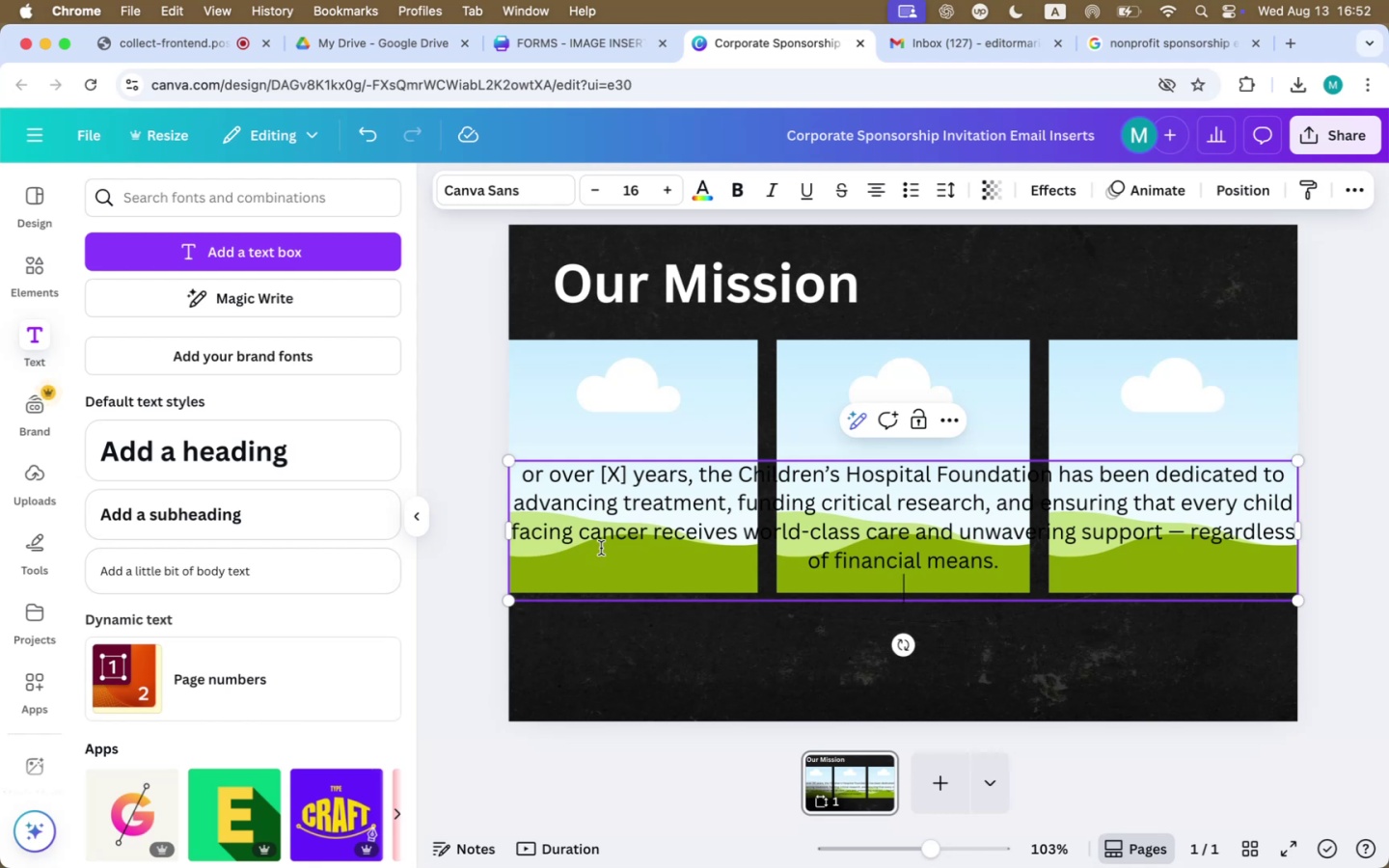 
left_click([519, 470])
 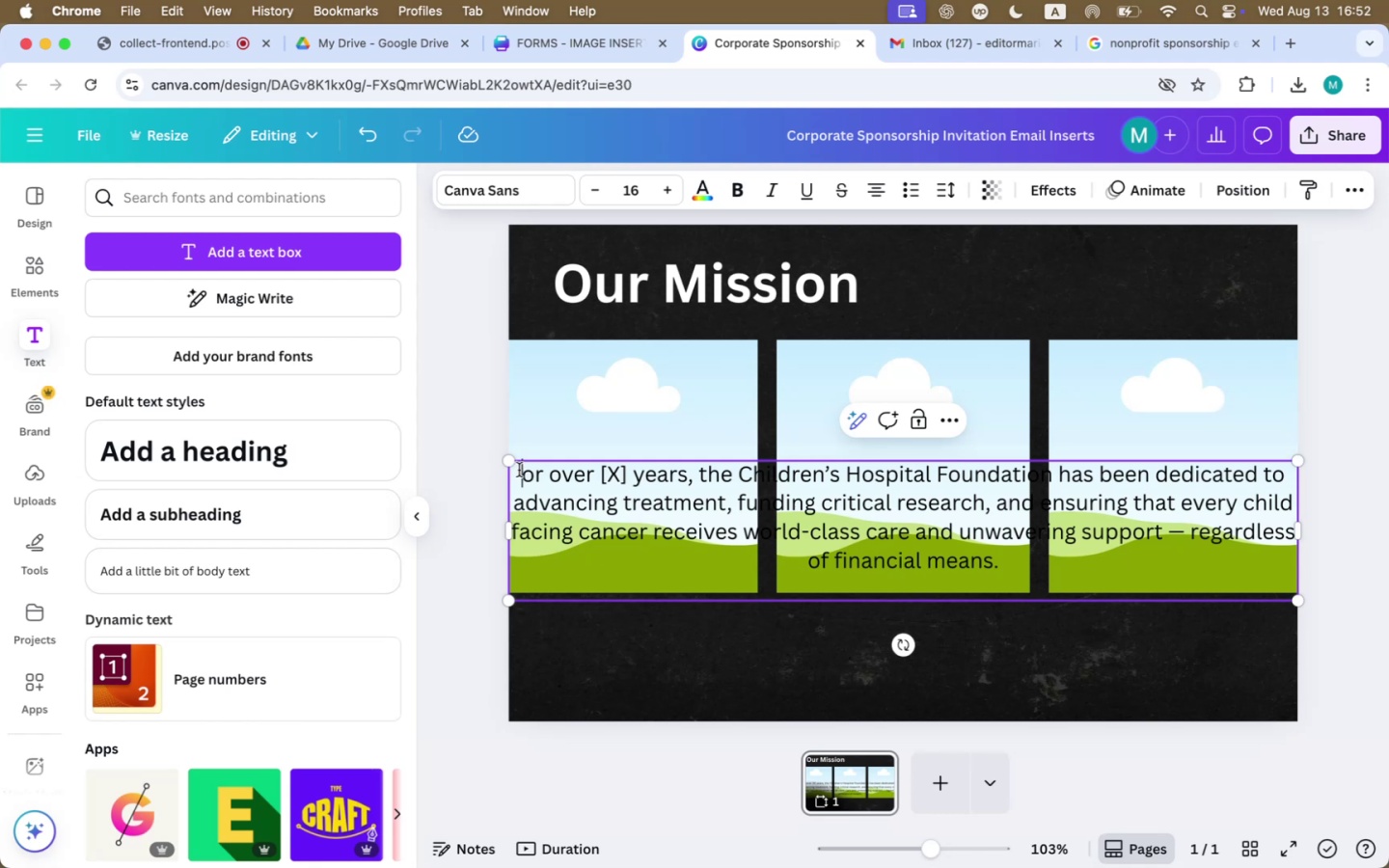 
key(Shift+F)
 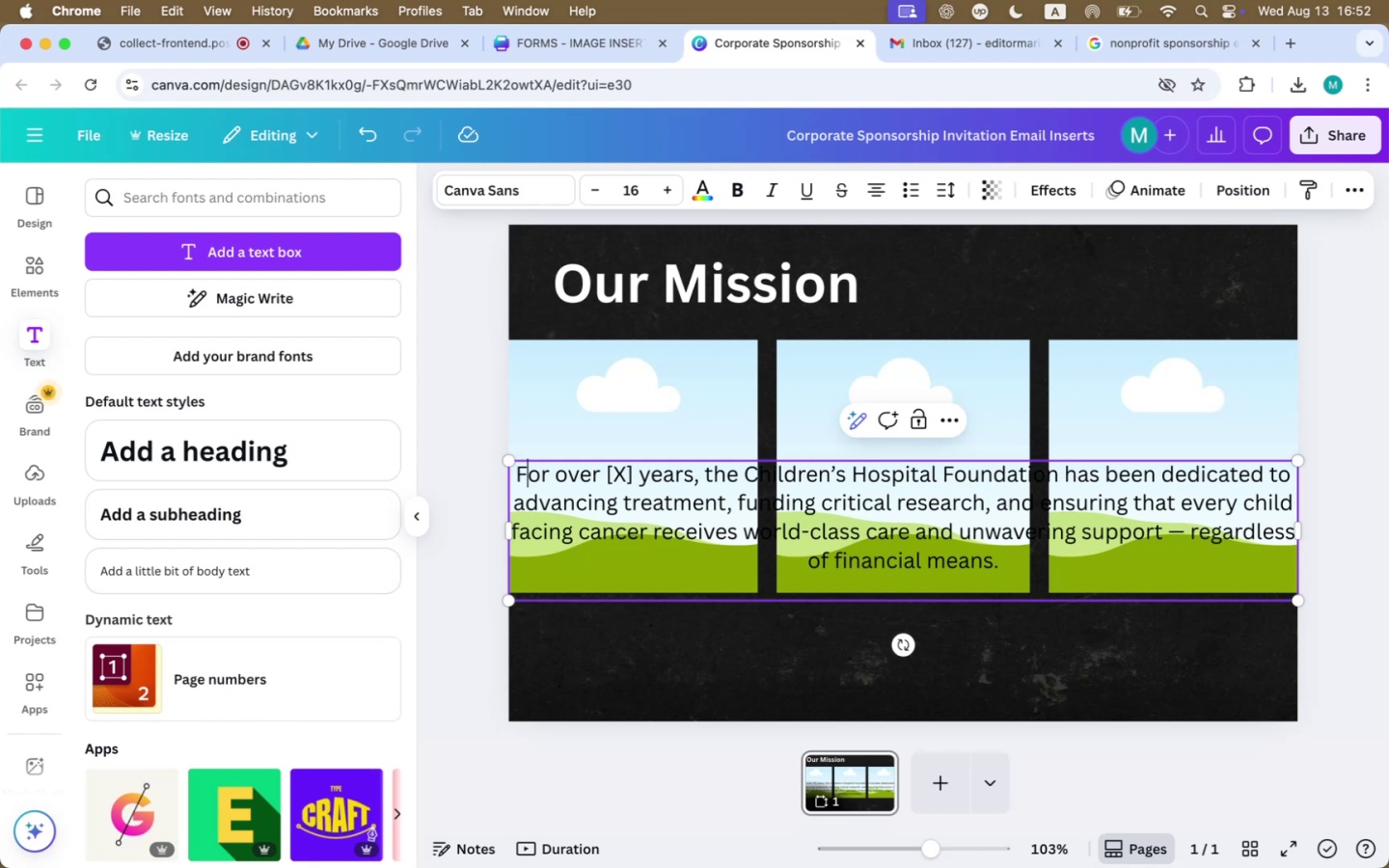 
key(Meta+CommandLeft)
 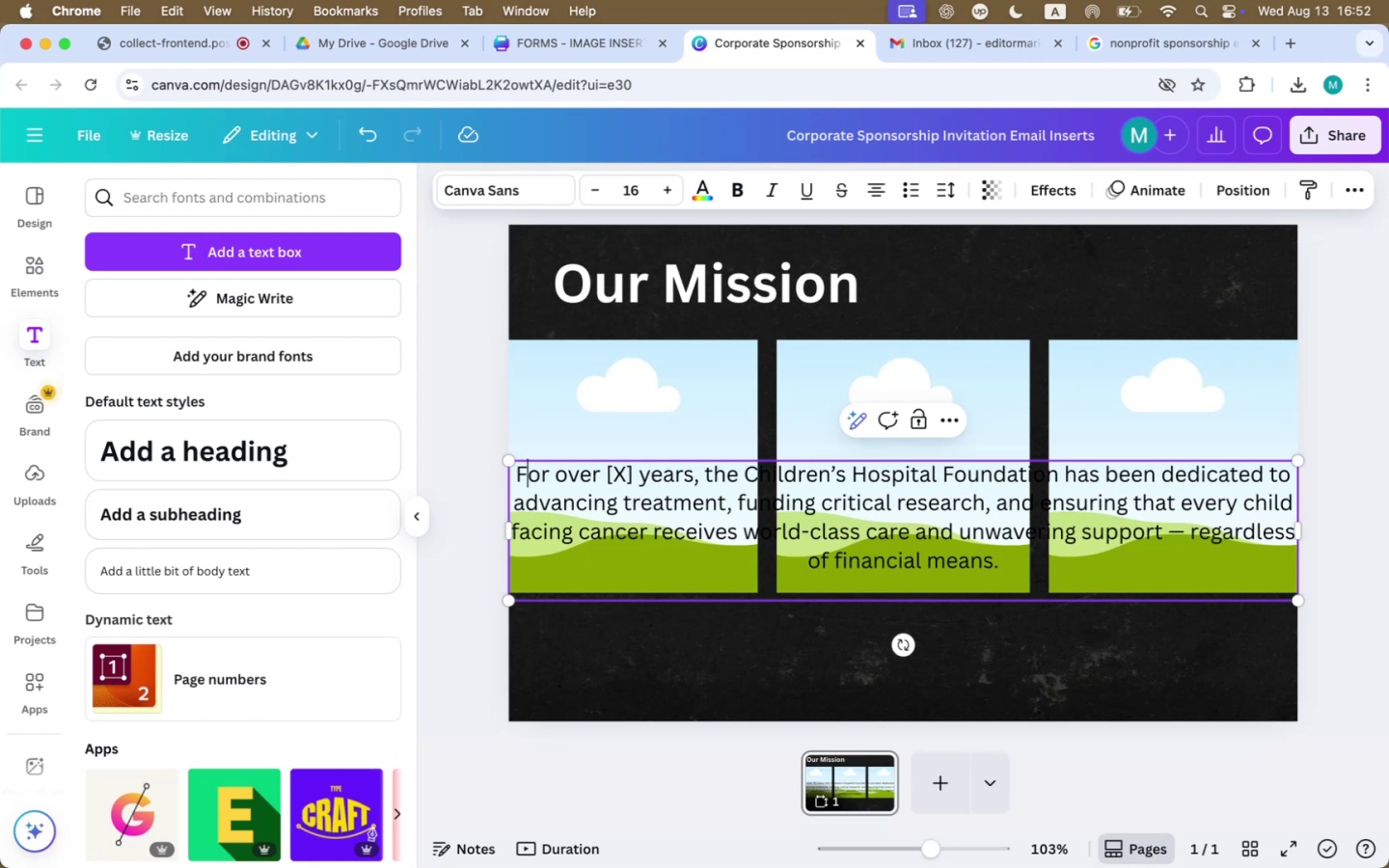 
key(Meta+A)
 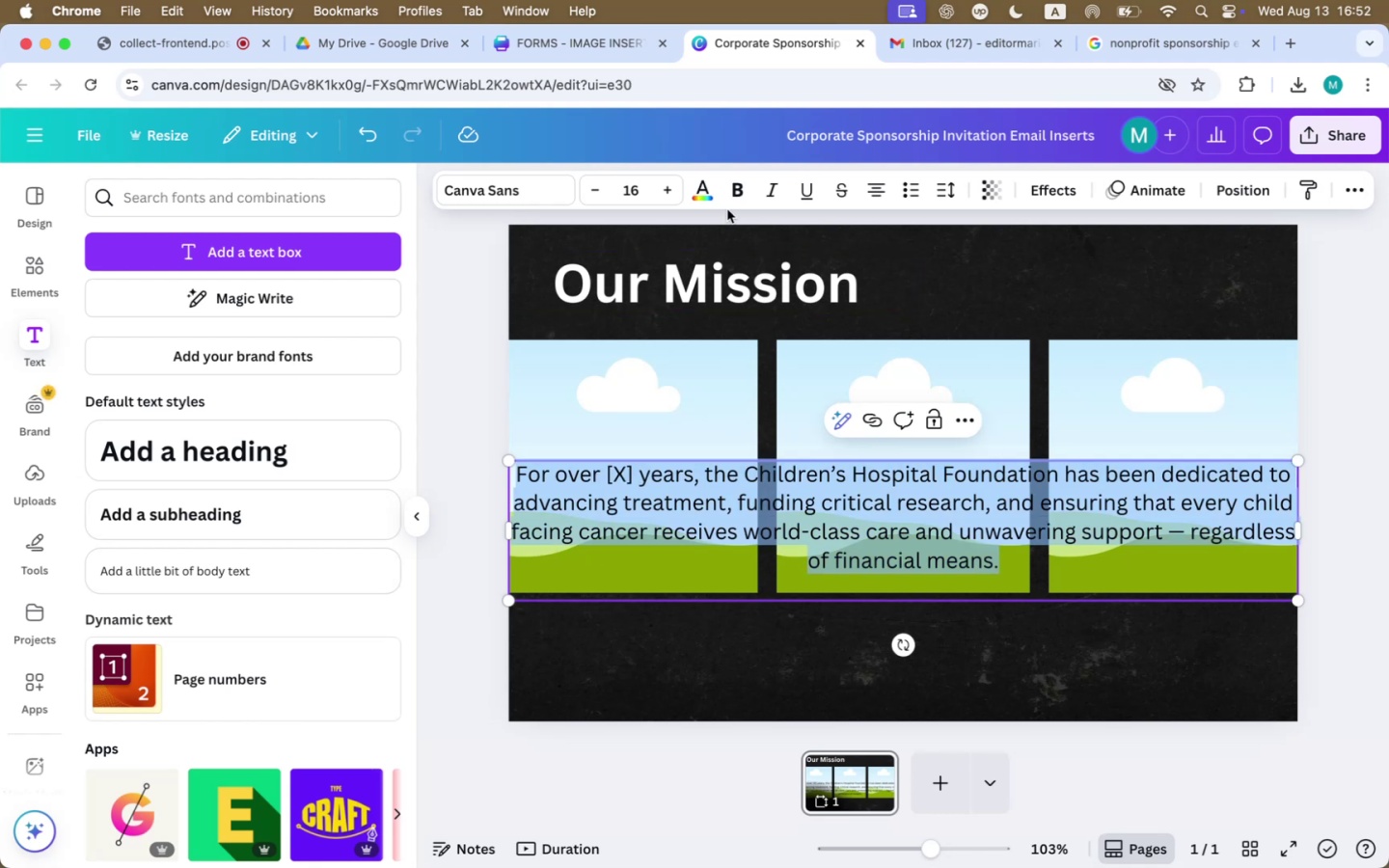 
left_click([654, 188])
 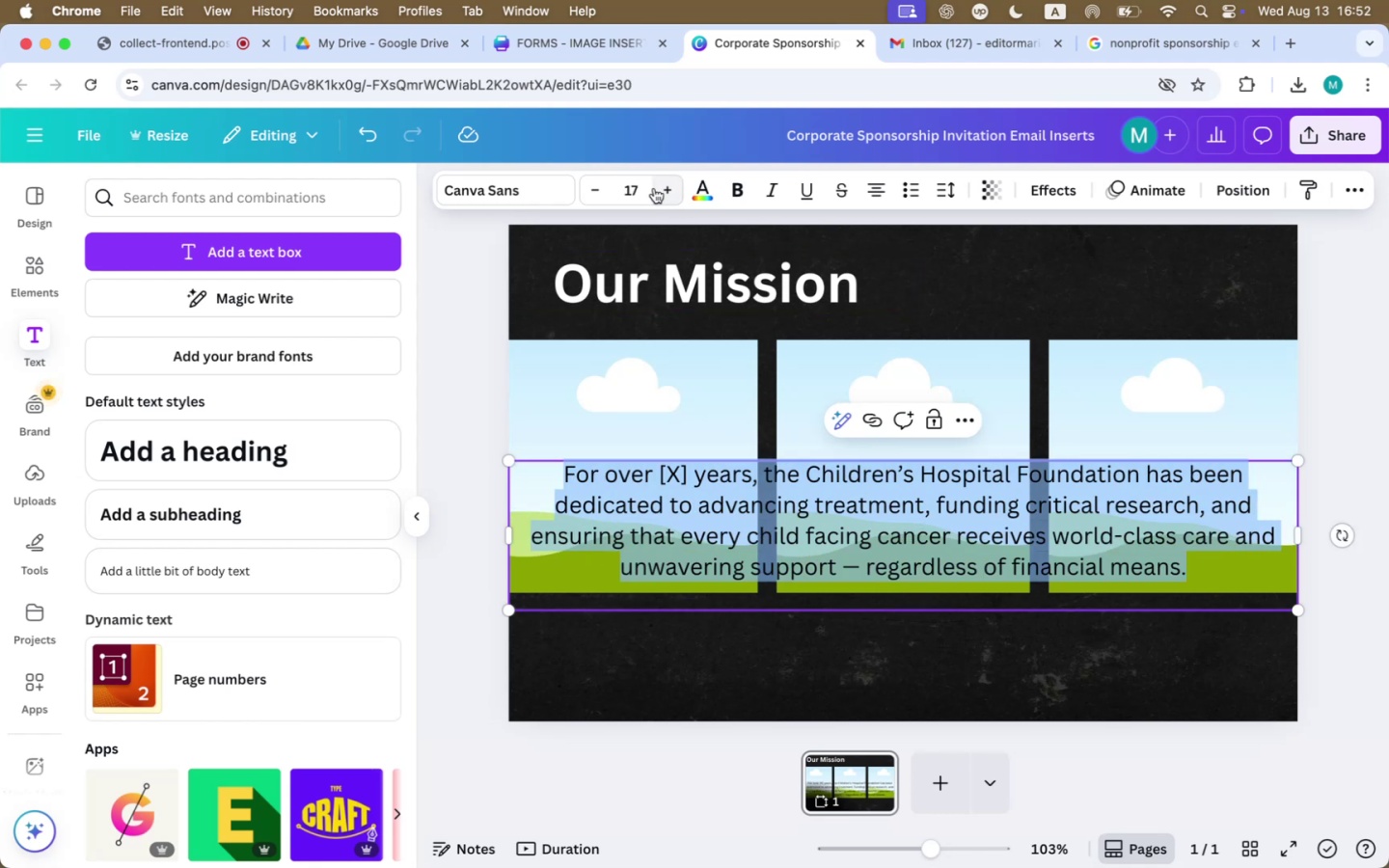 
left_click([693, 187])
 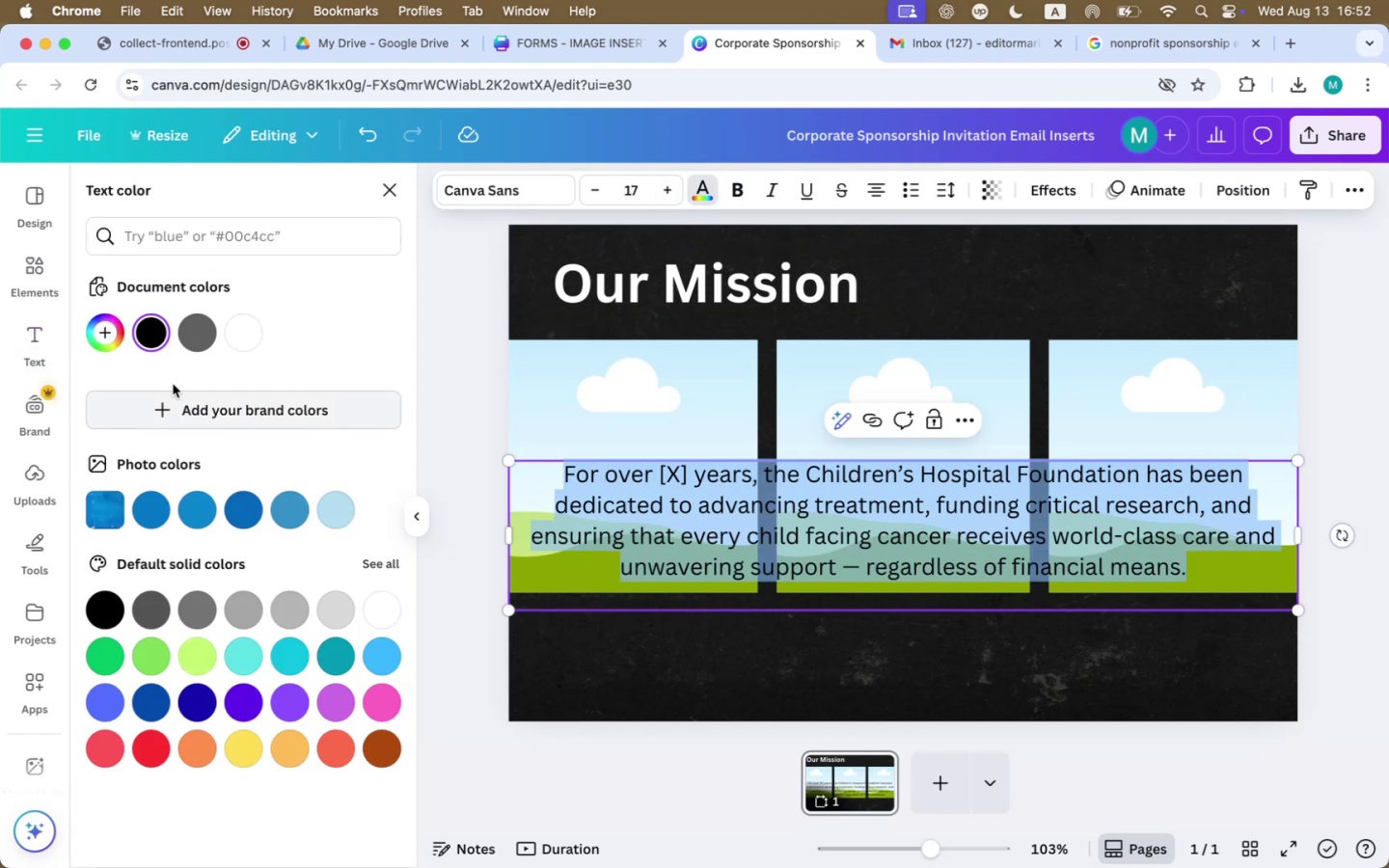 
left_click([240, 340])
 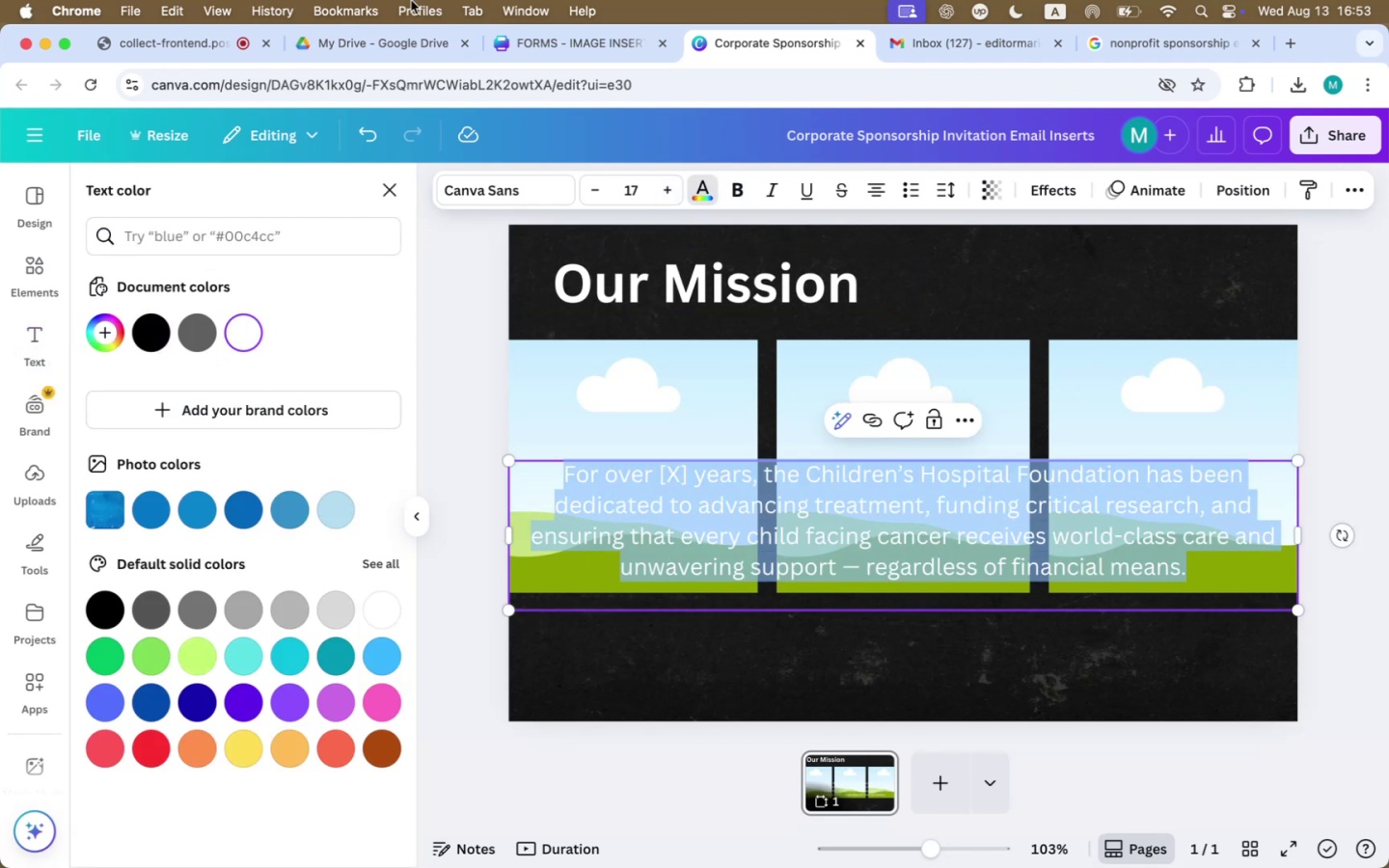 
left_click([996, 43])
 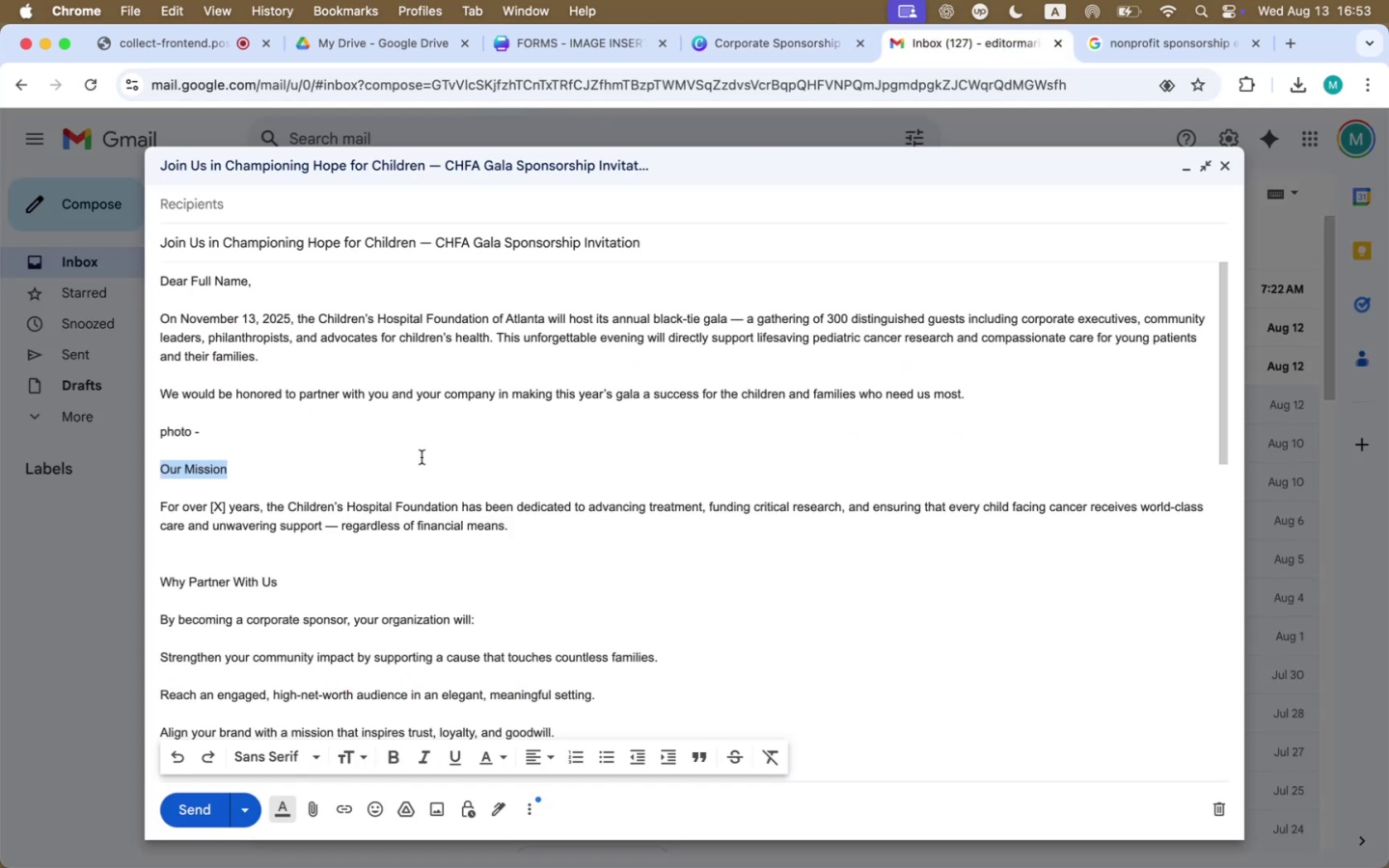 
scroll: coordinate [422, 457], scroll_direction: down, amount: 7.0
 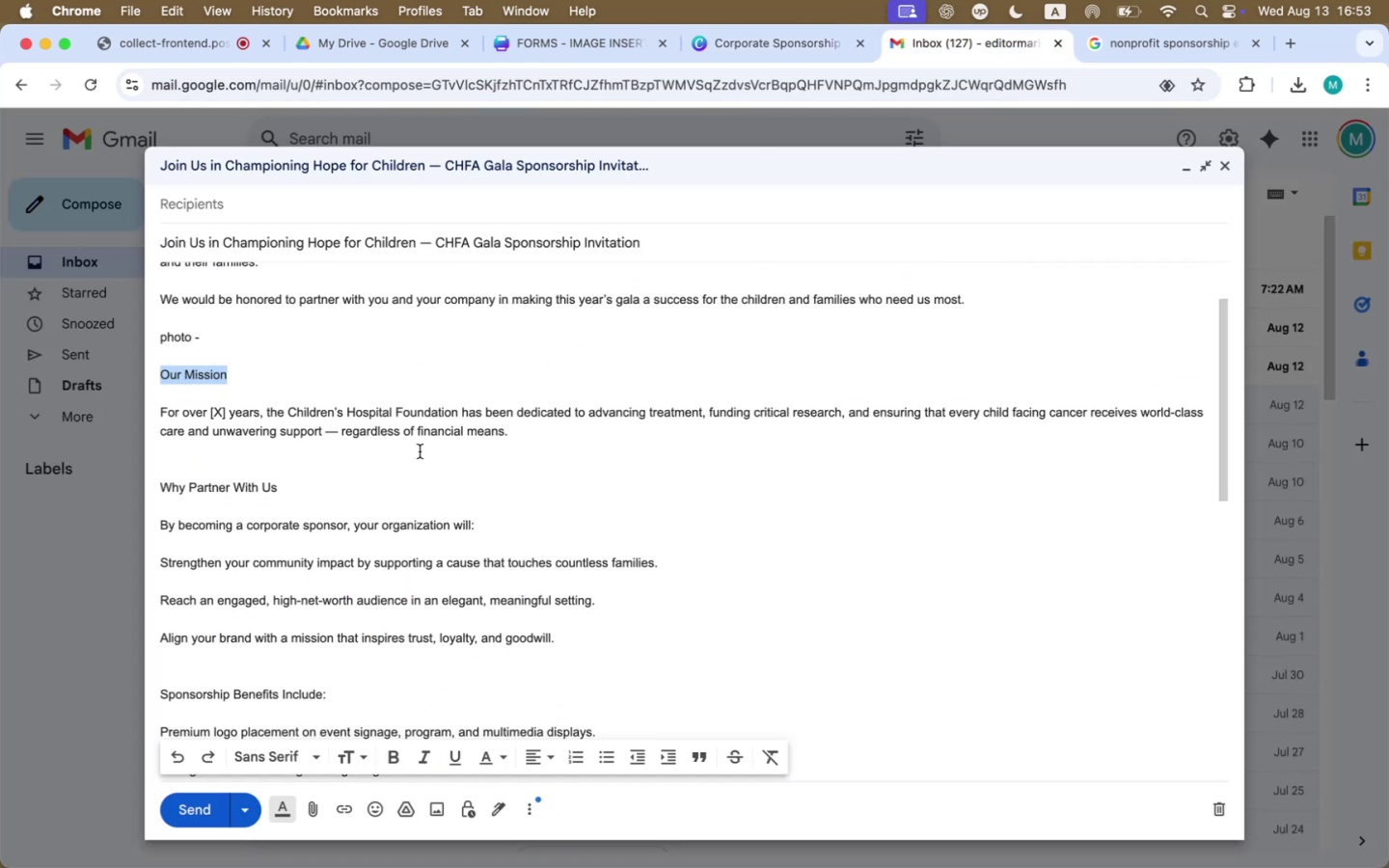 
left_click([382, 427])
 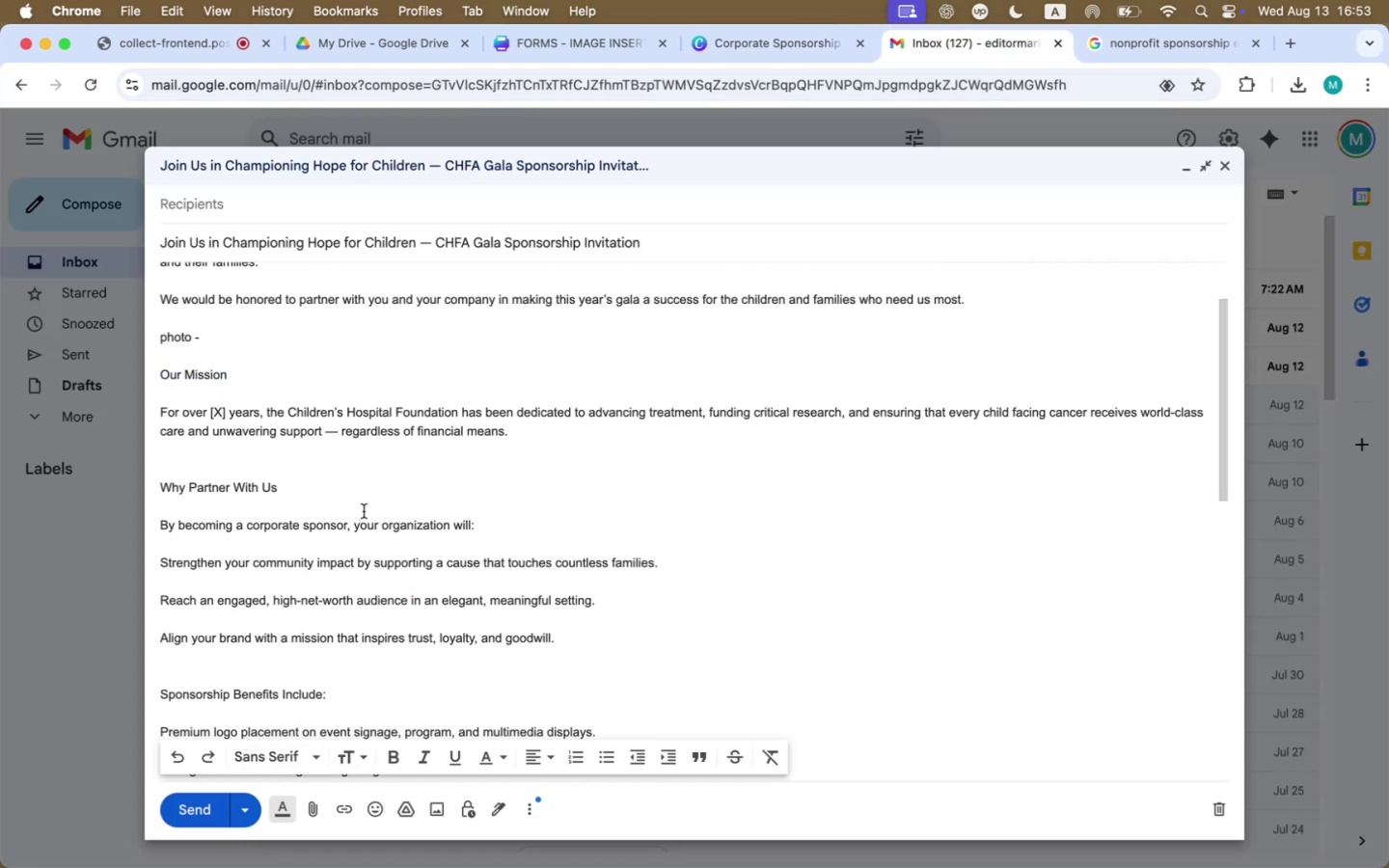 
key(Meta+CommandLeft)
 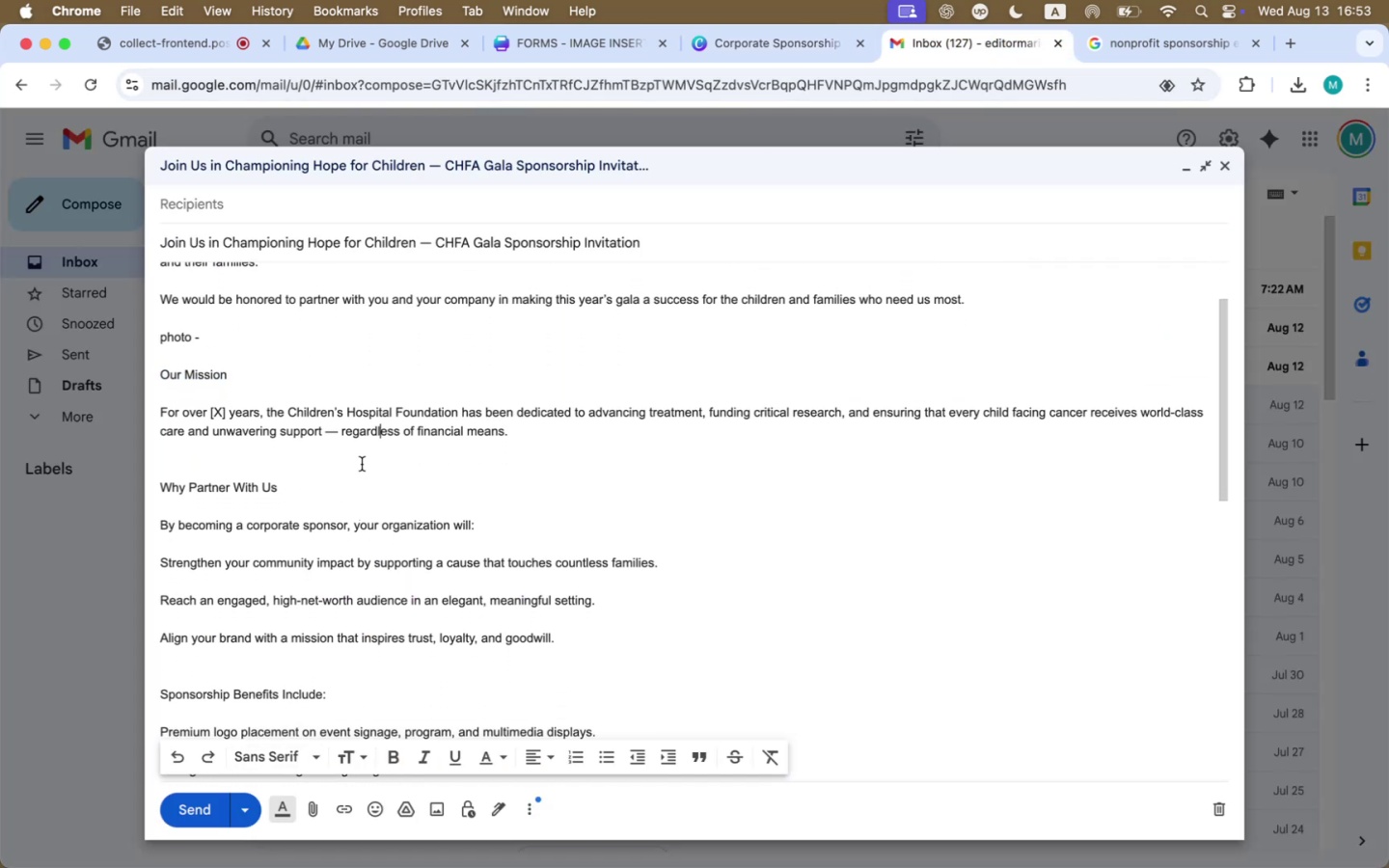 
key(Meta+A)
 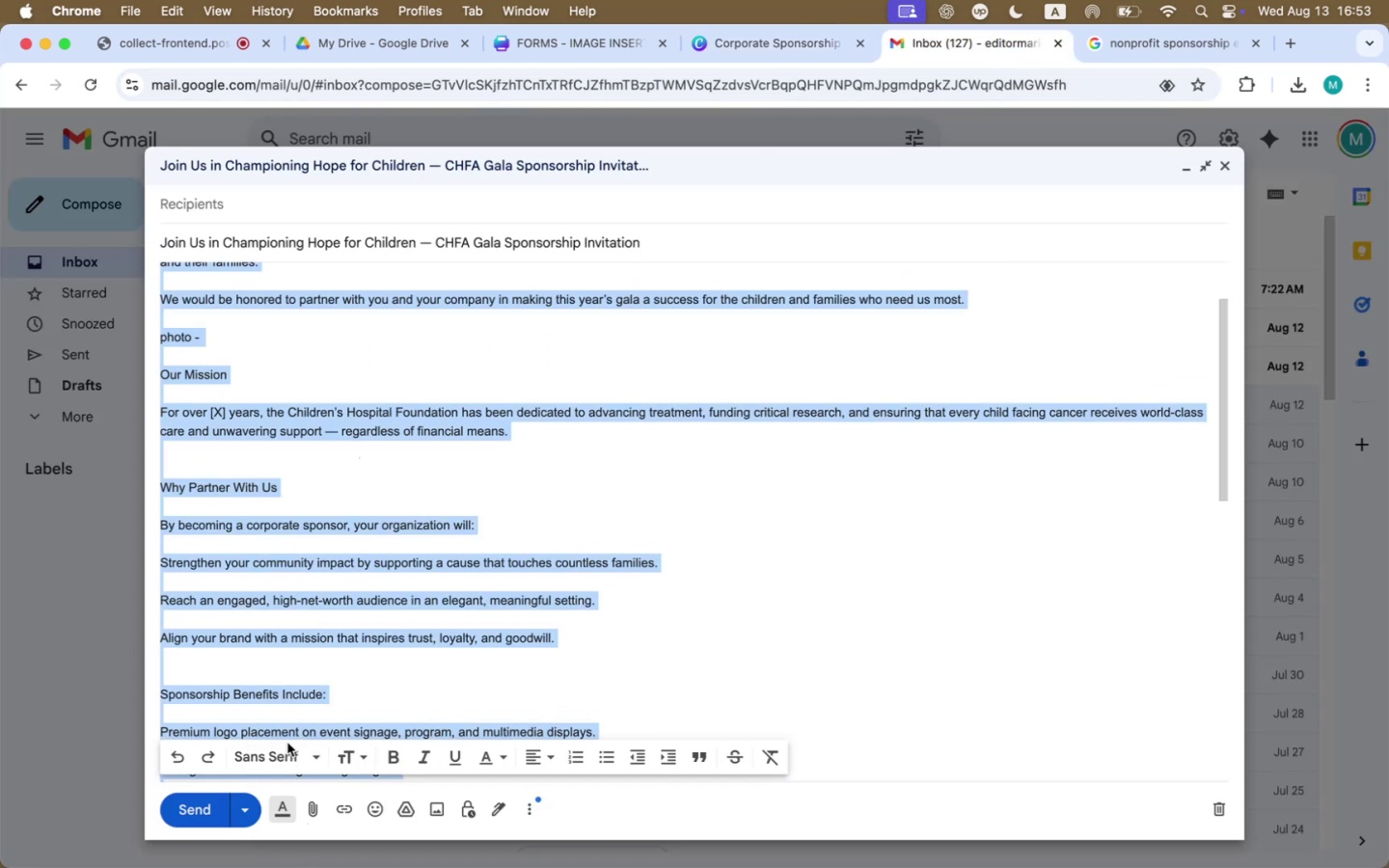 
double_click([286, 749])
 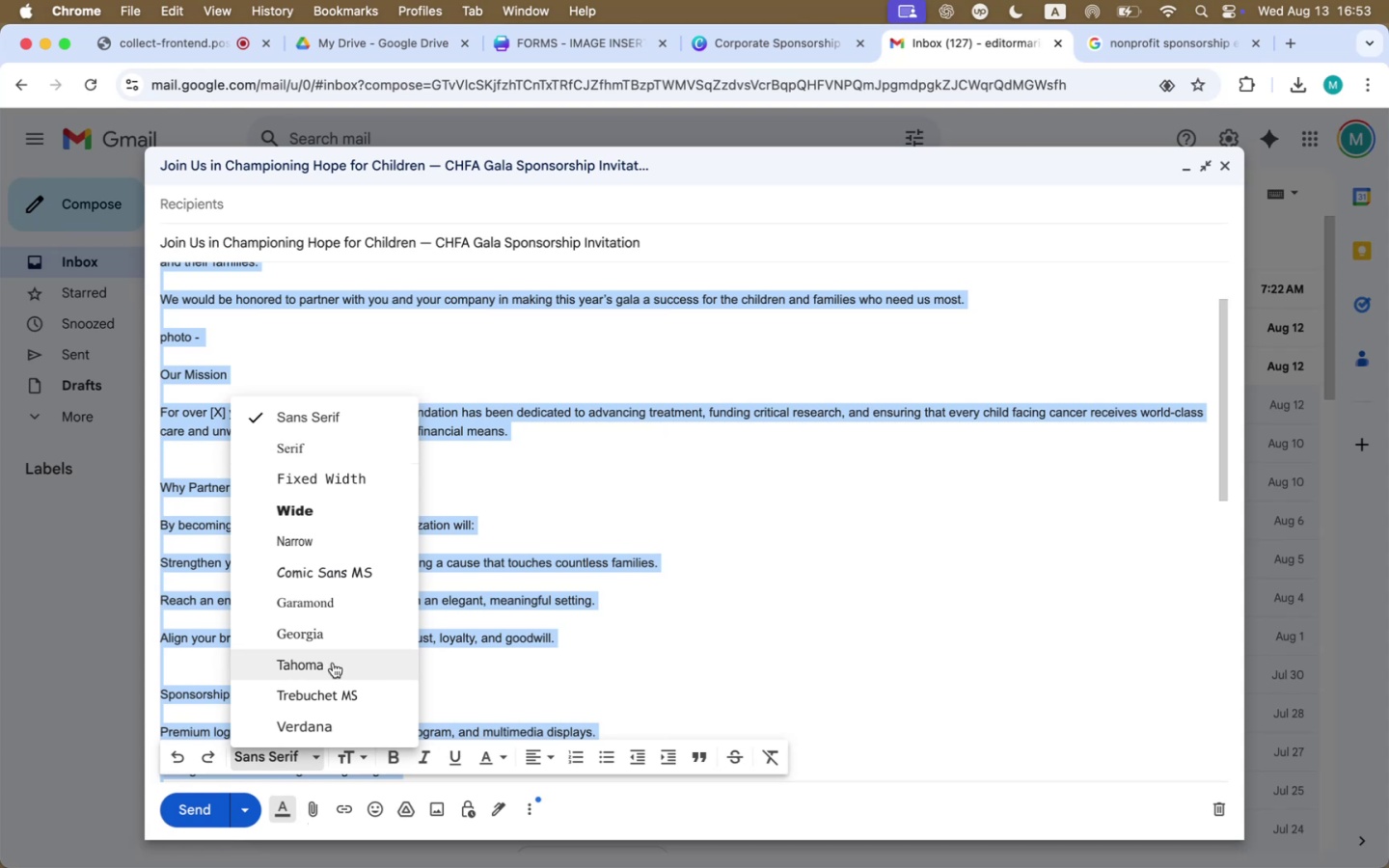 
left_click([330, 726])
 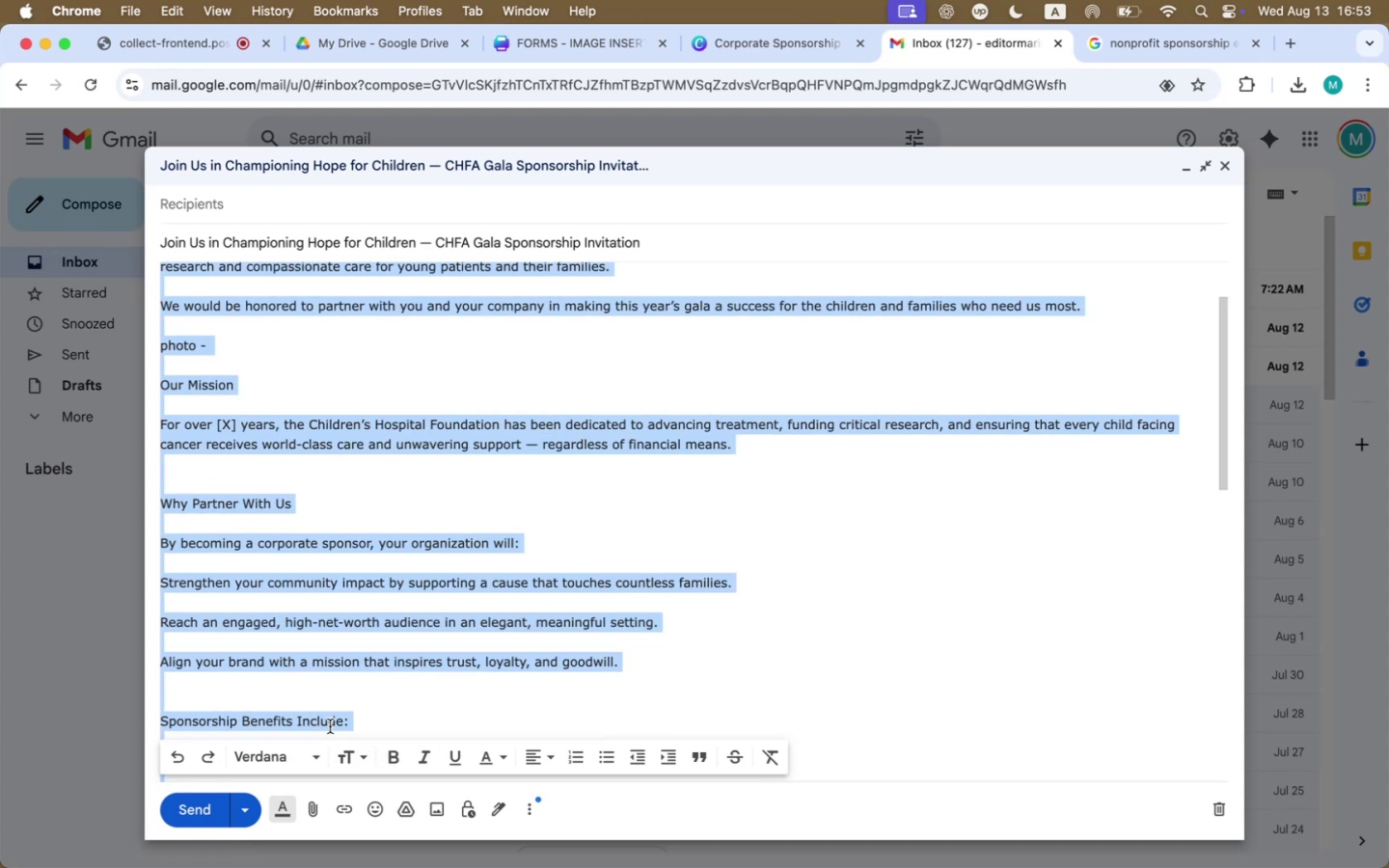 
left_click([261, 752])
 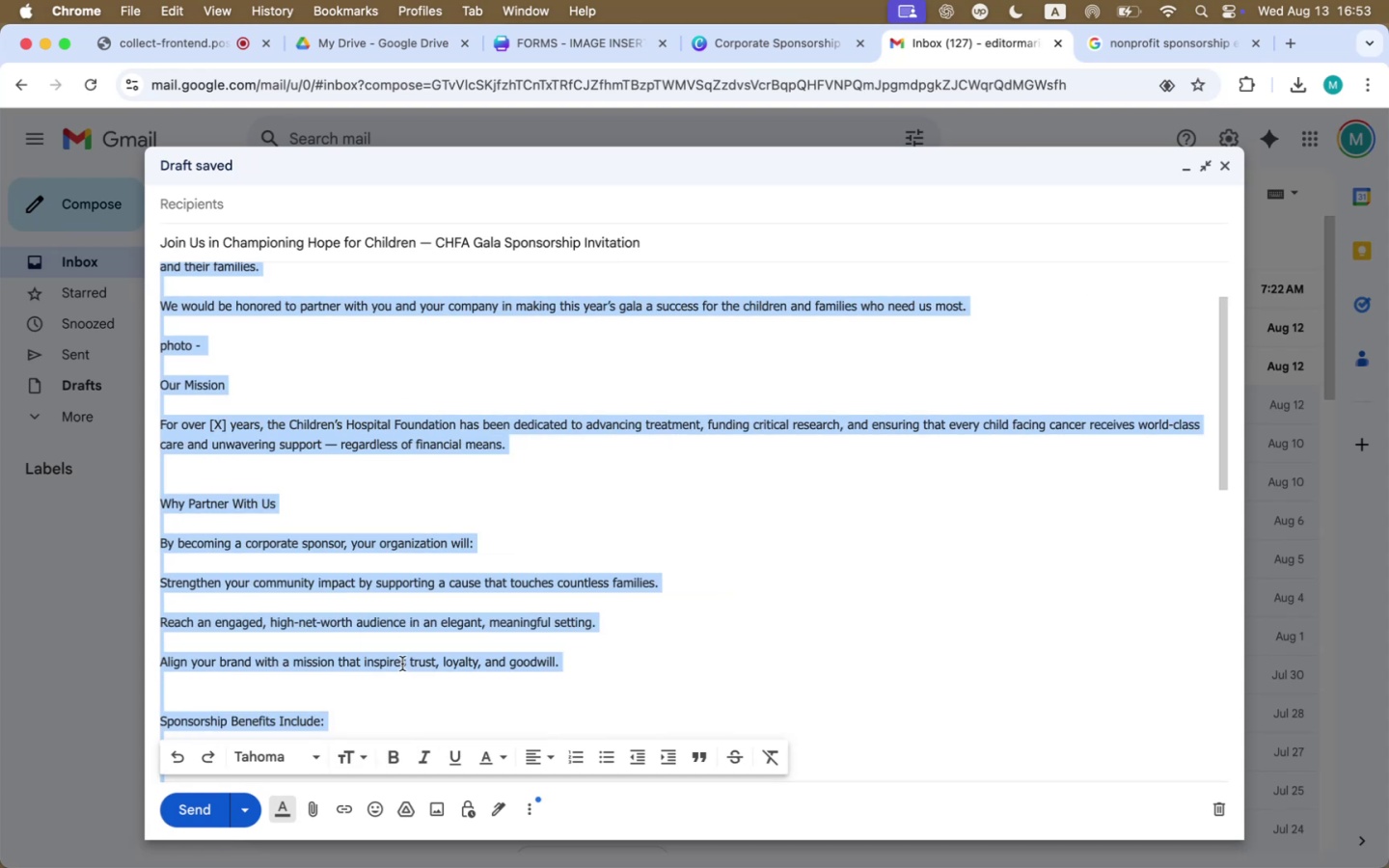 
left_click([296, 761])
 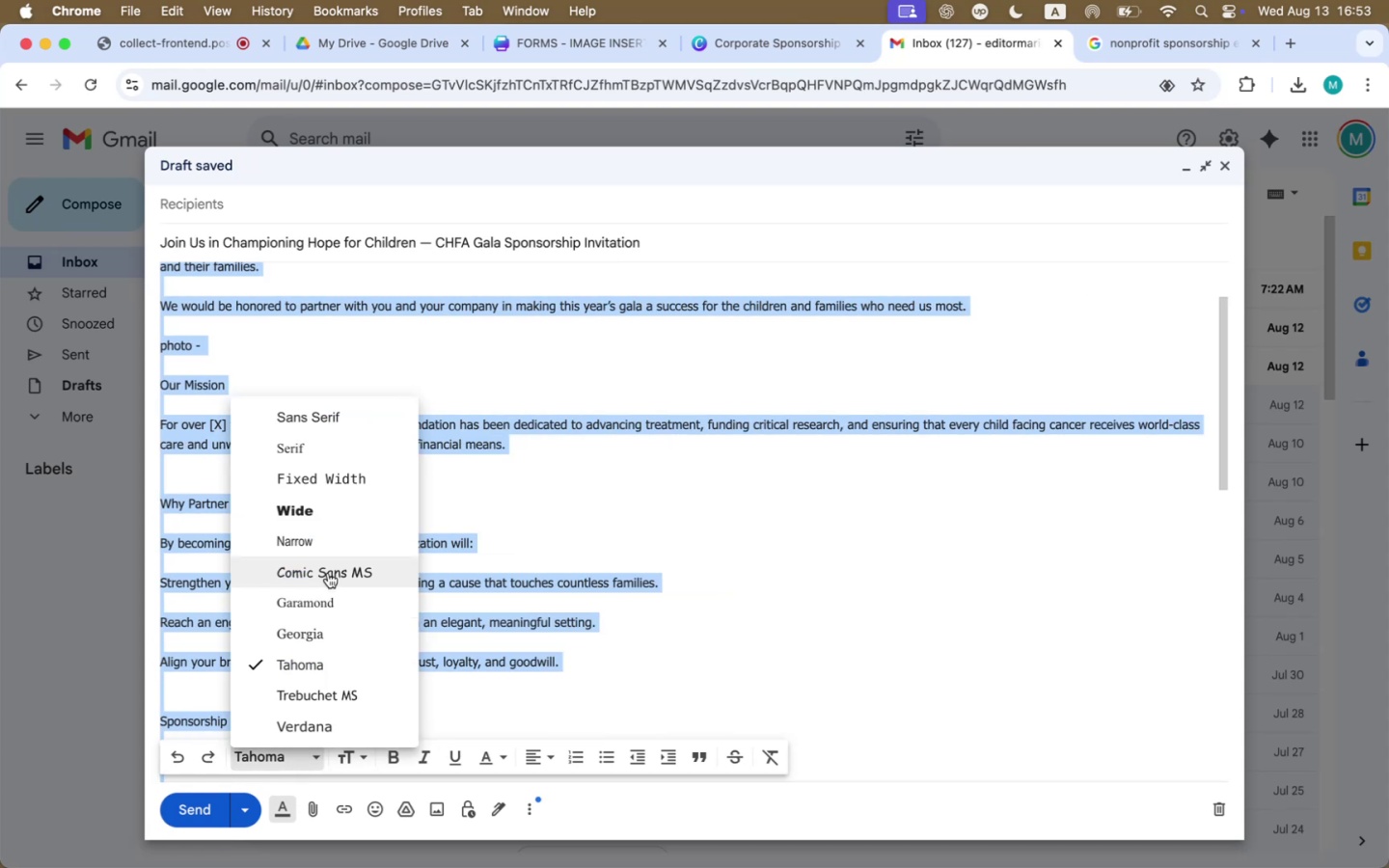 
left_click([330, 551])
 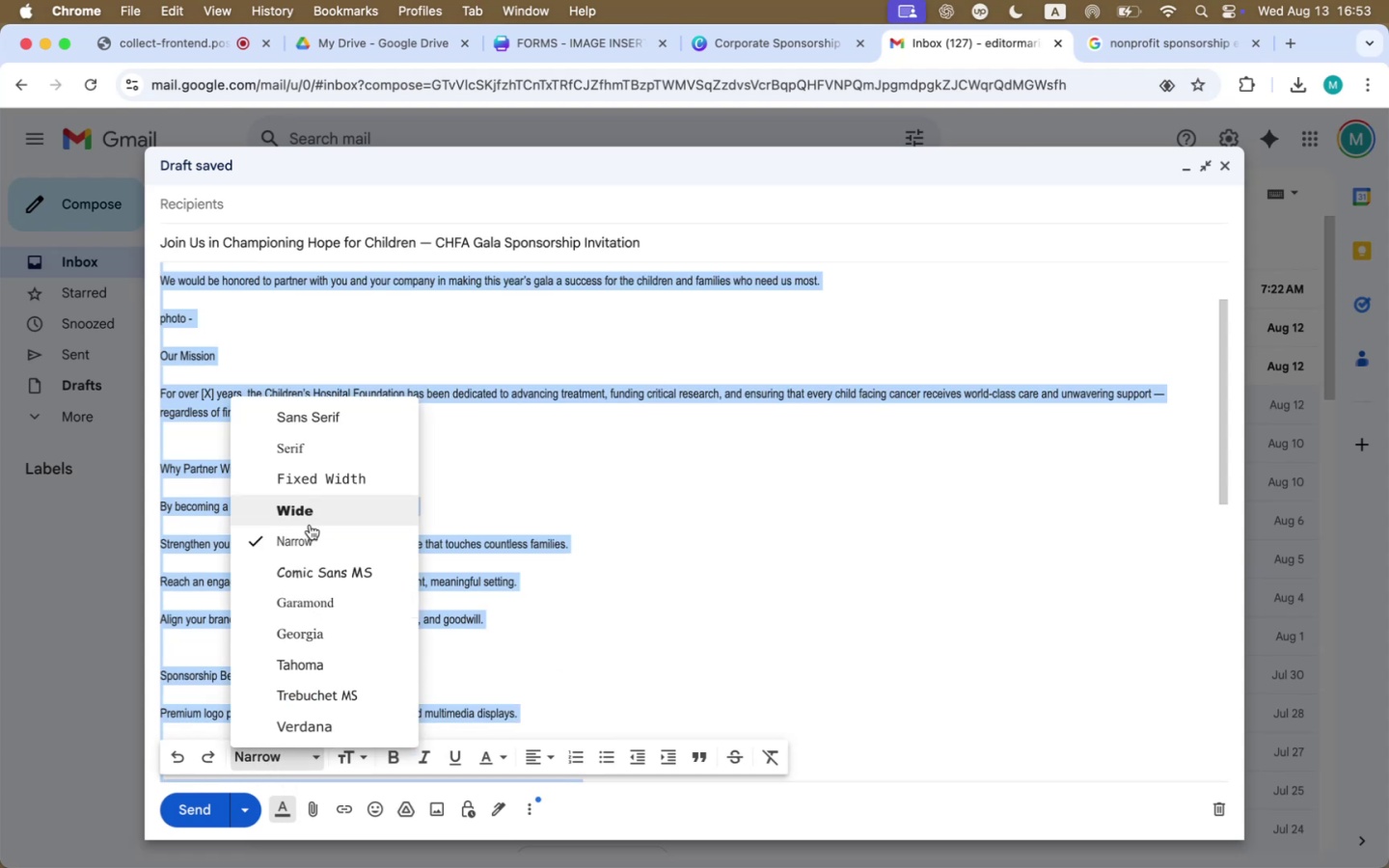 
left_click([311, 422])
 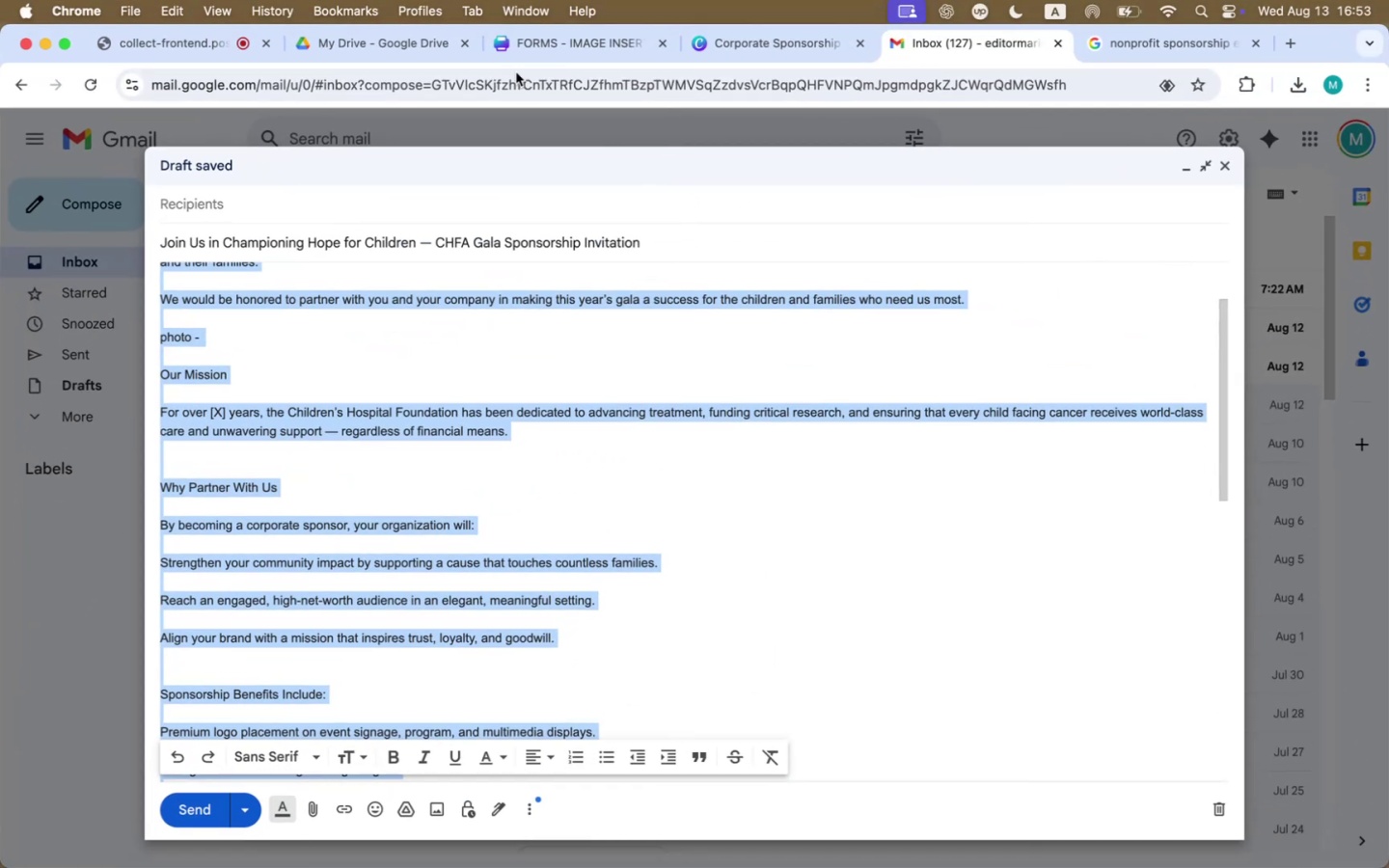 
left_click([802, 43])
 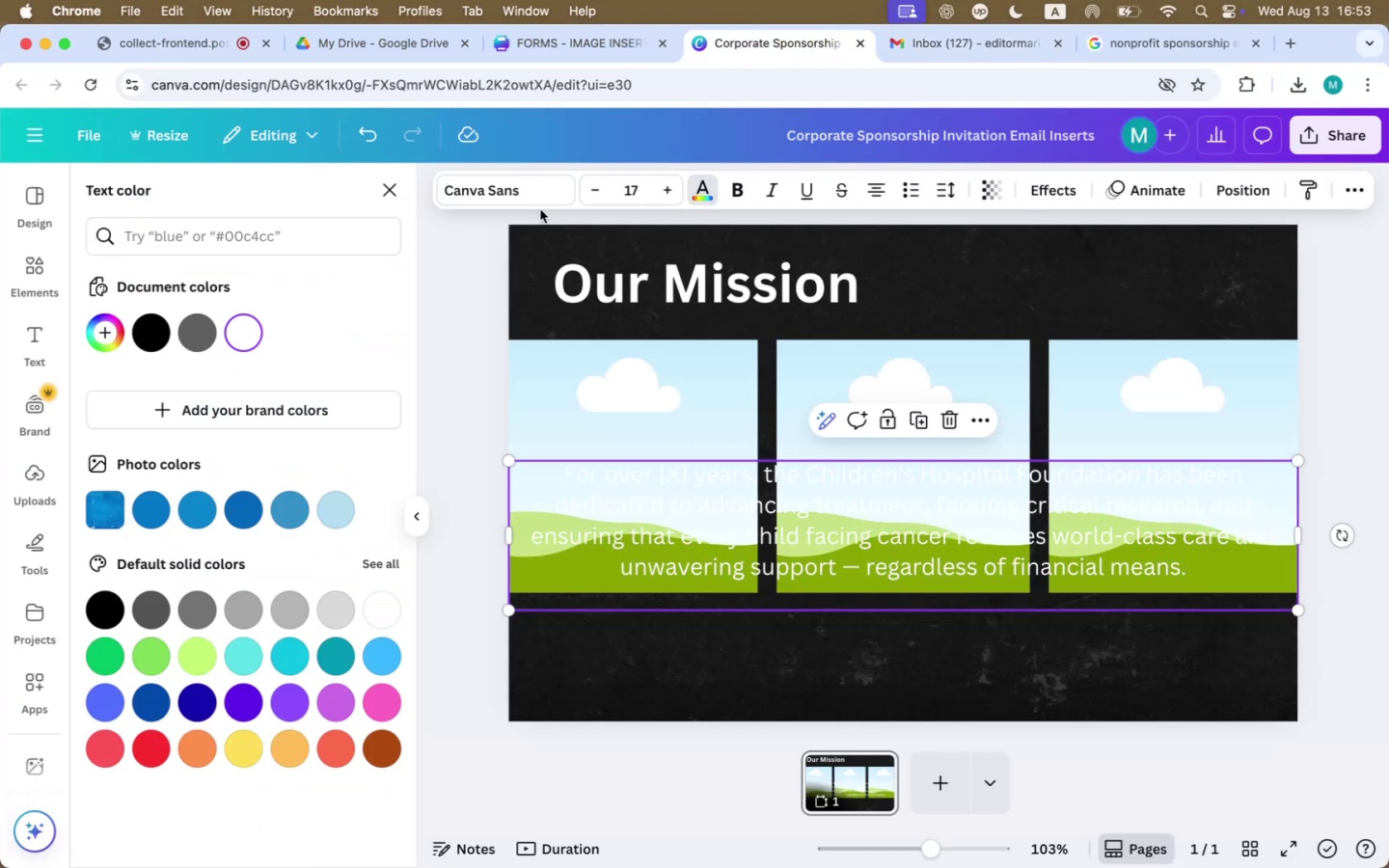 
left_click([522, 191])
 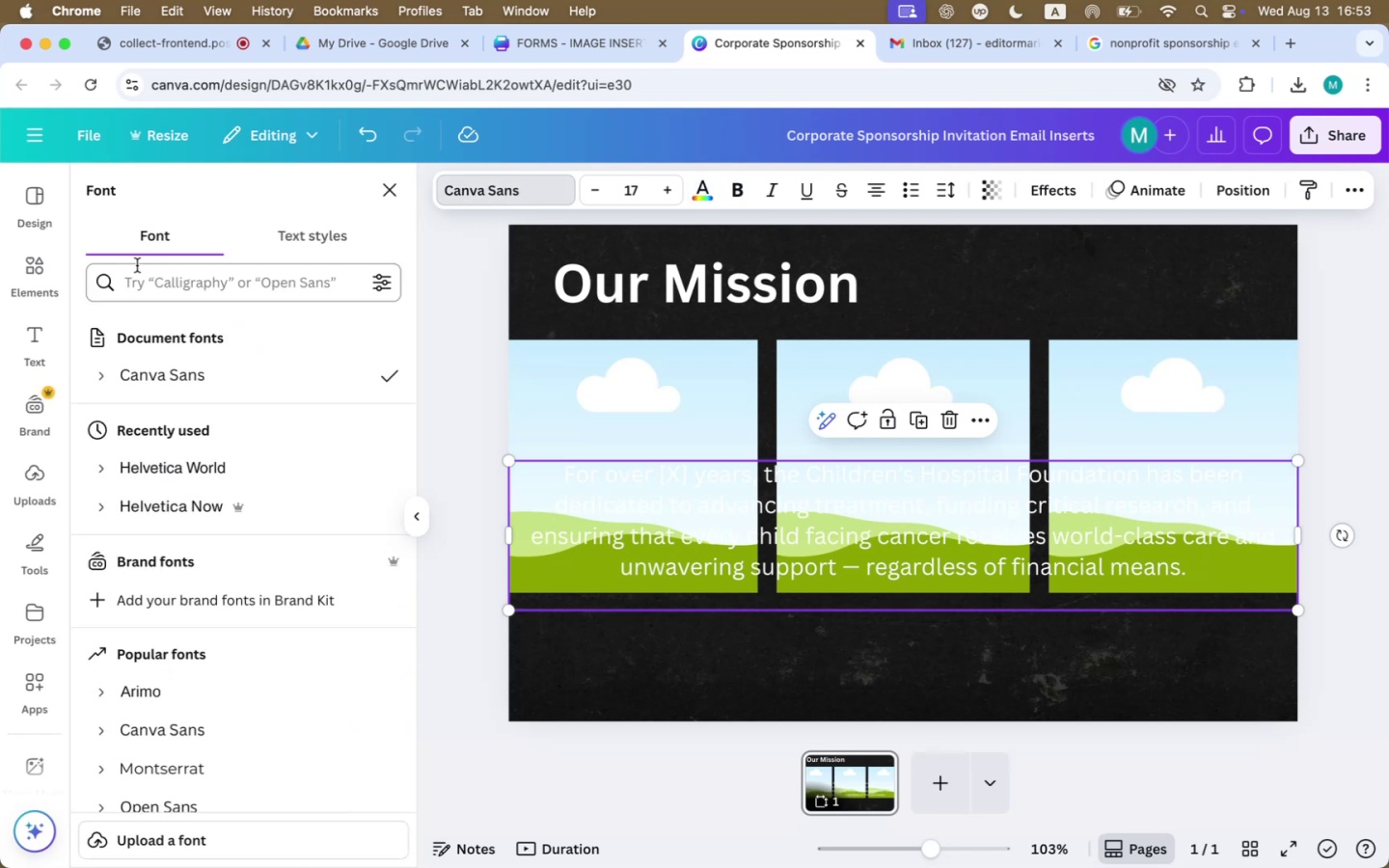 
left_click([181, 289])
 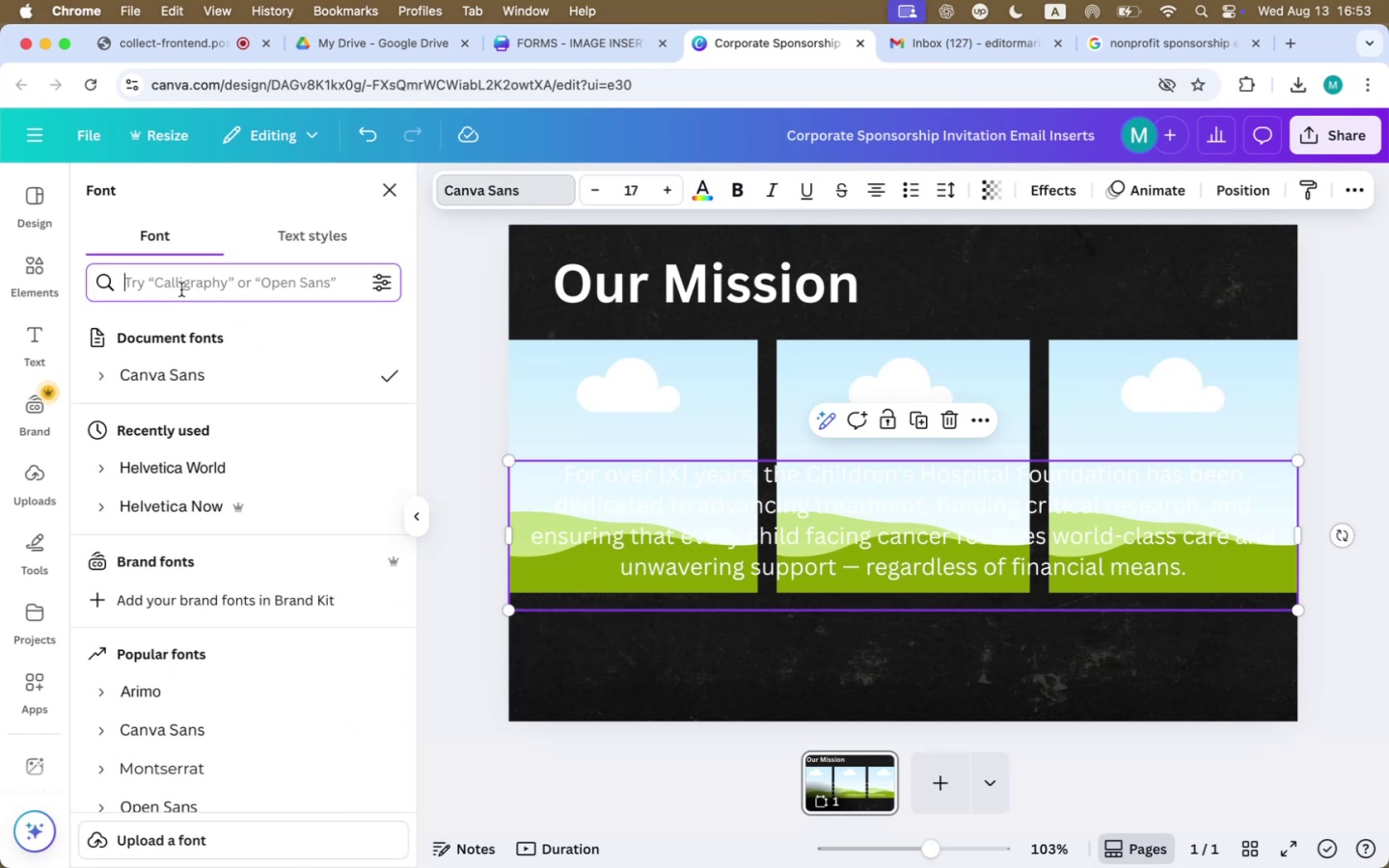 
type(Sans Serif)
 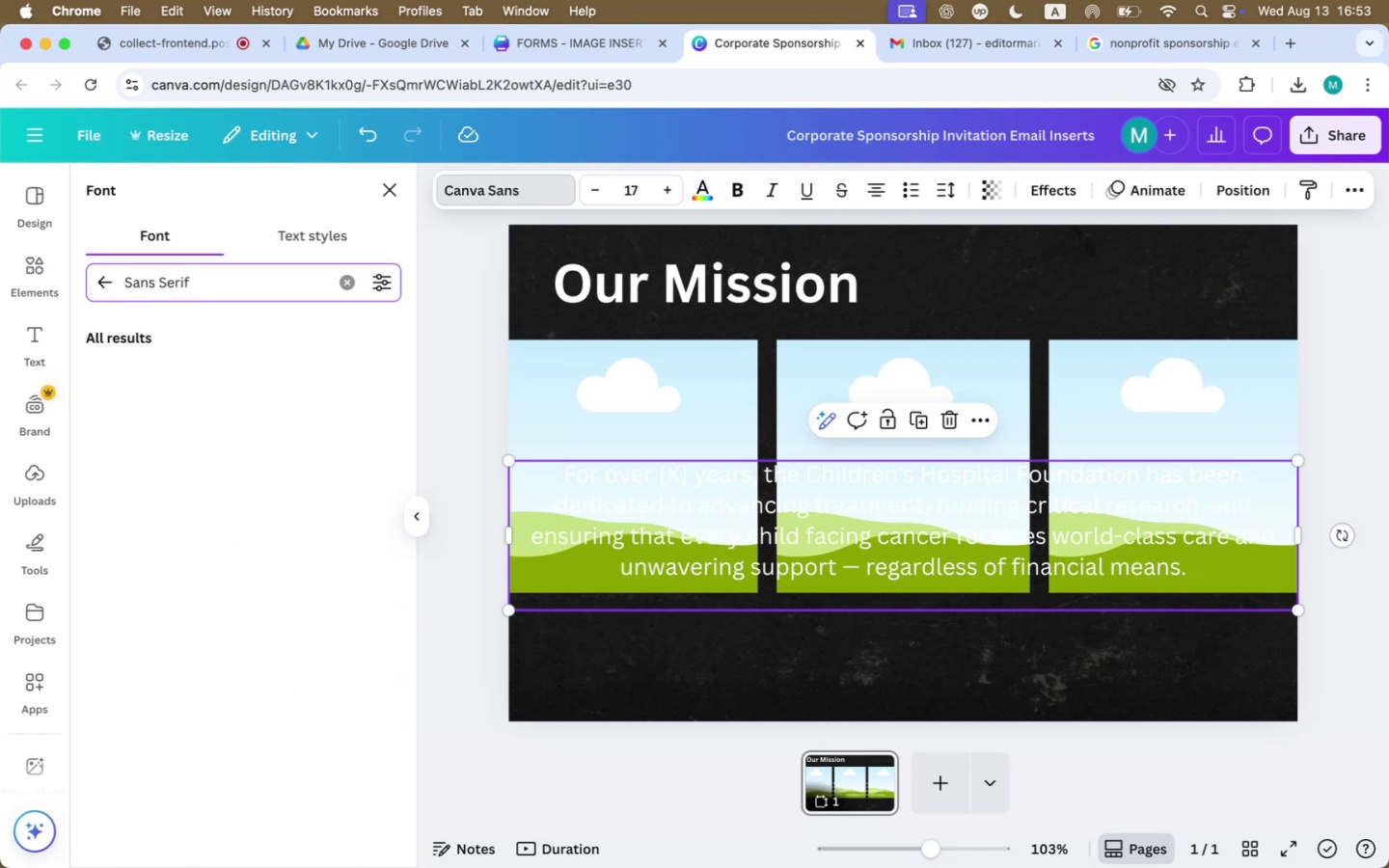 
mouse_move([236, 352])
 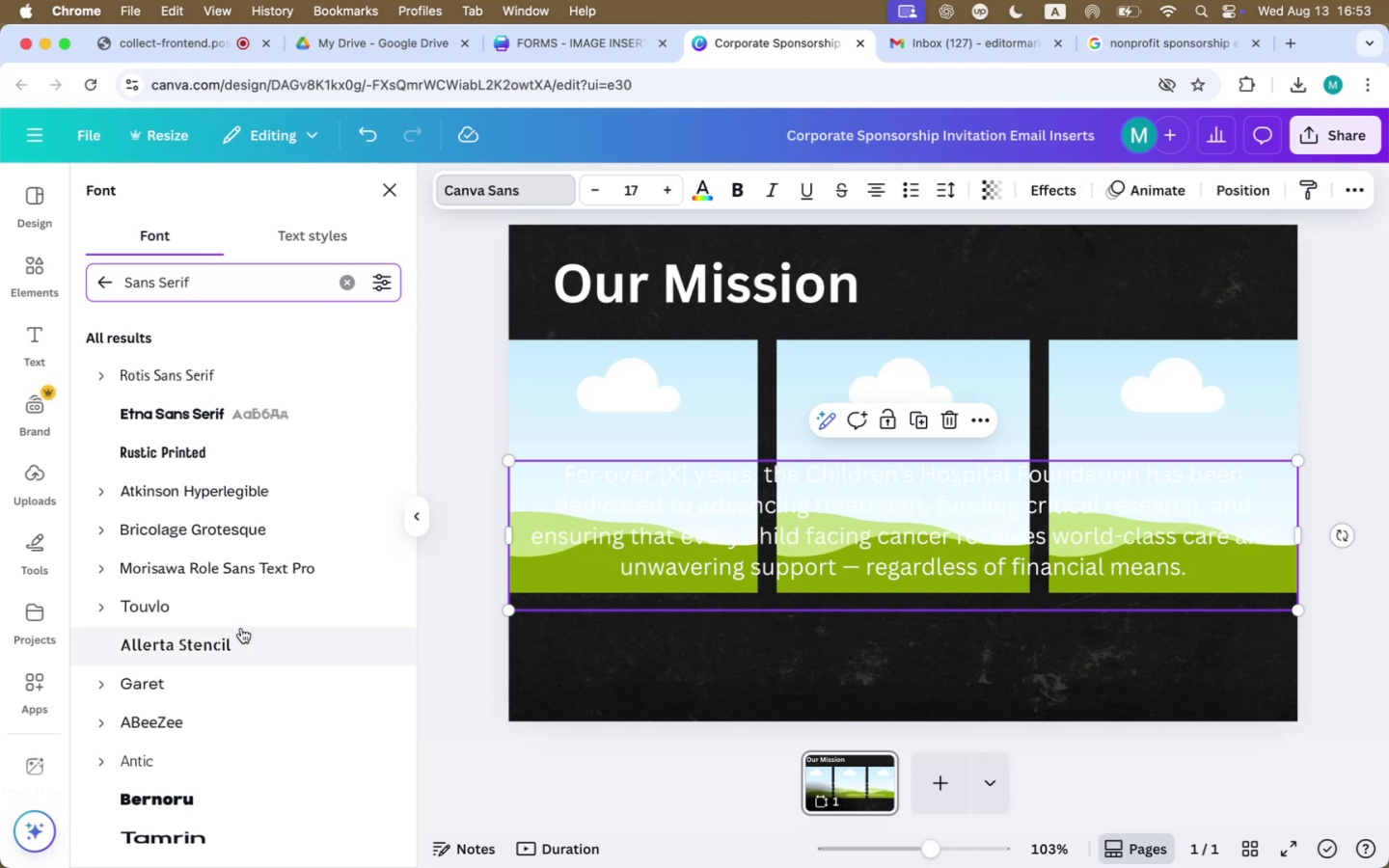 
scroll: coordinate [244, 538], scroll_direction: down, amount: 833.0
 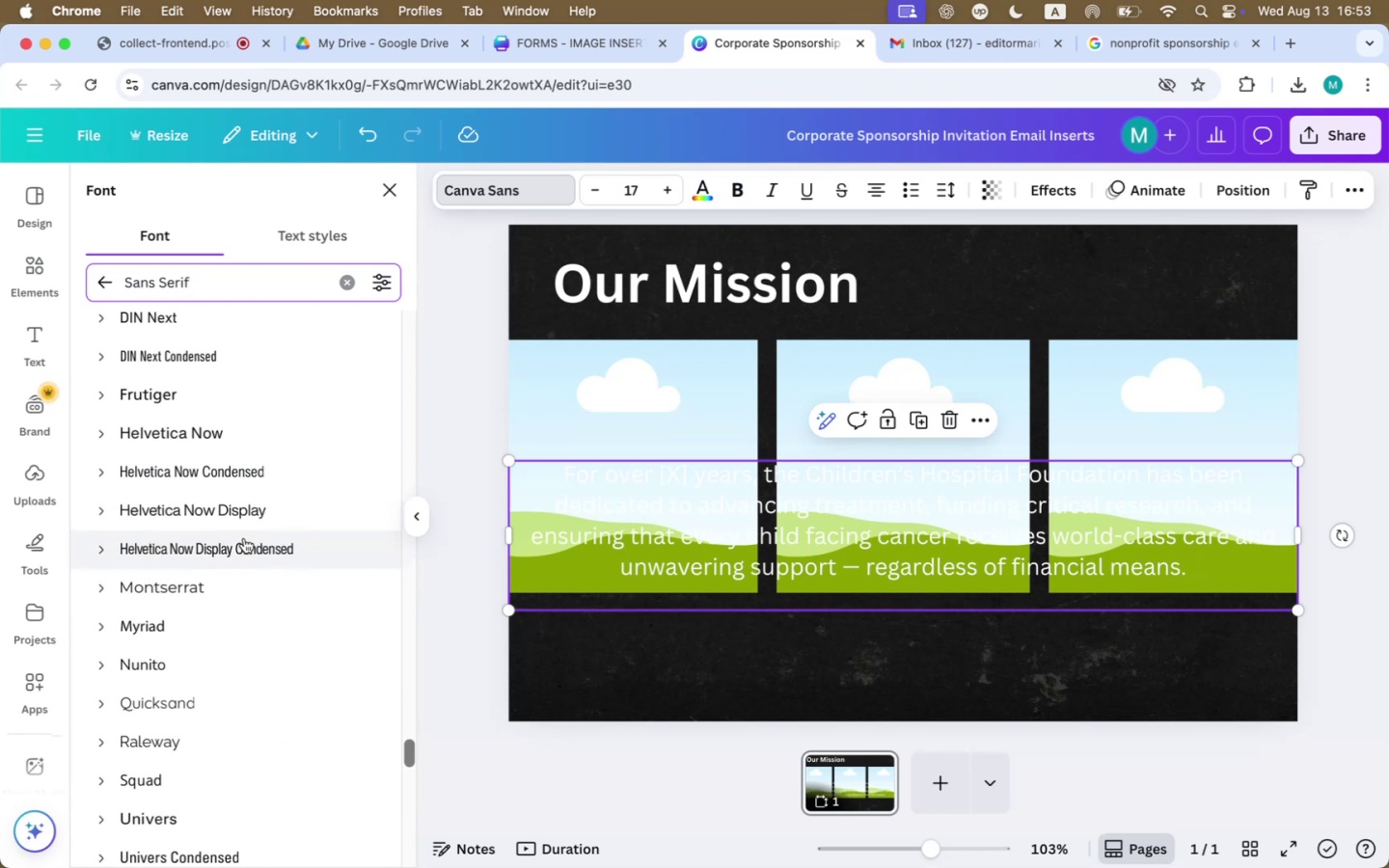 
scroll: coordinate [245, 538], scroll_direction: up, amount: 37.0
 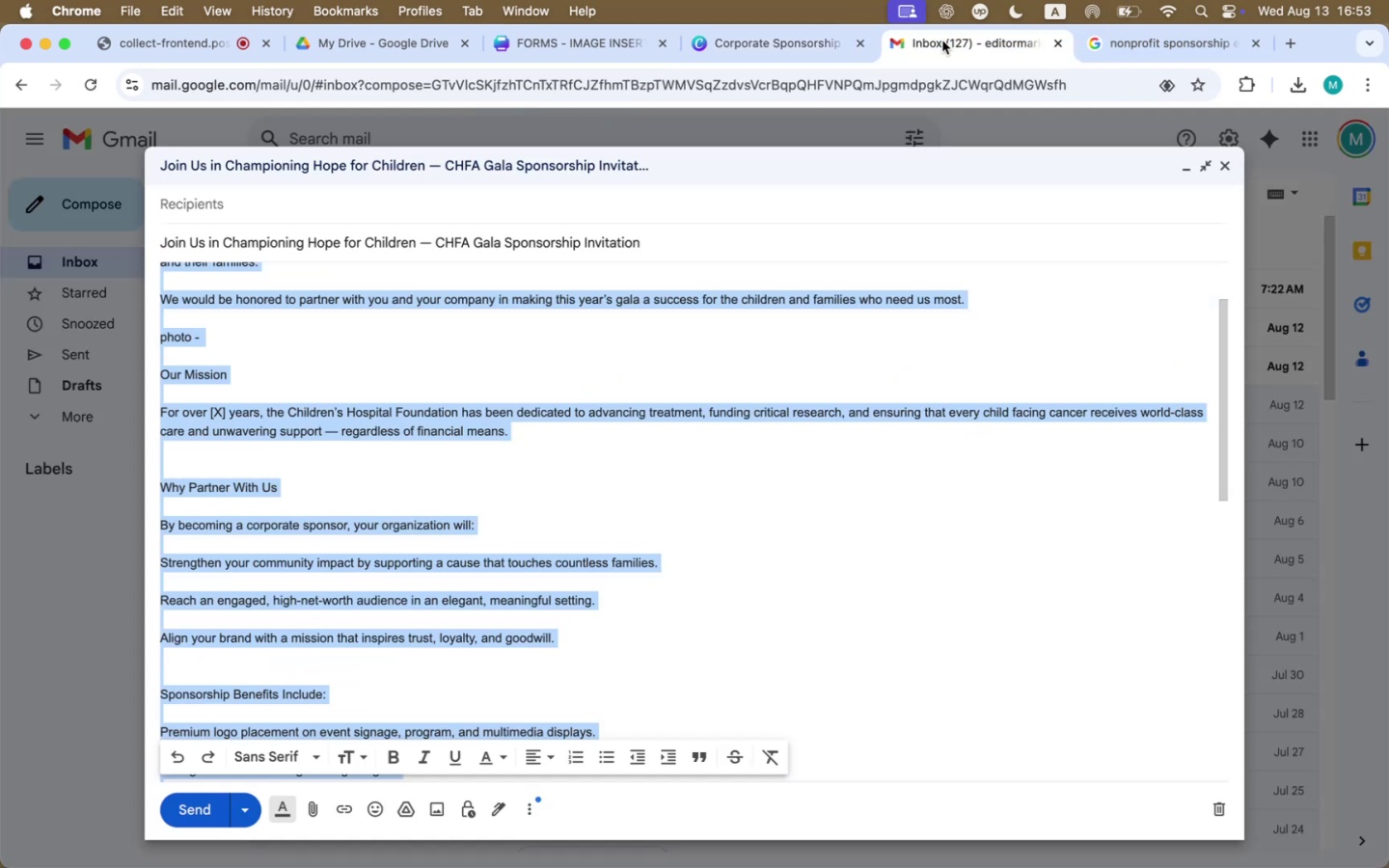 
left_click([278, 765])
 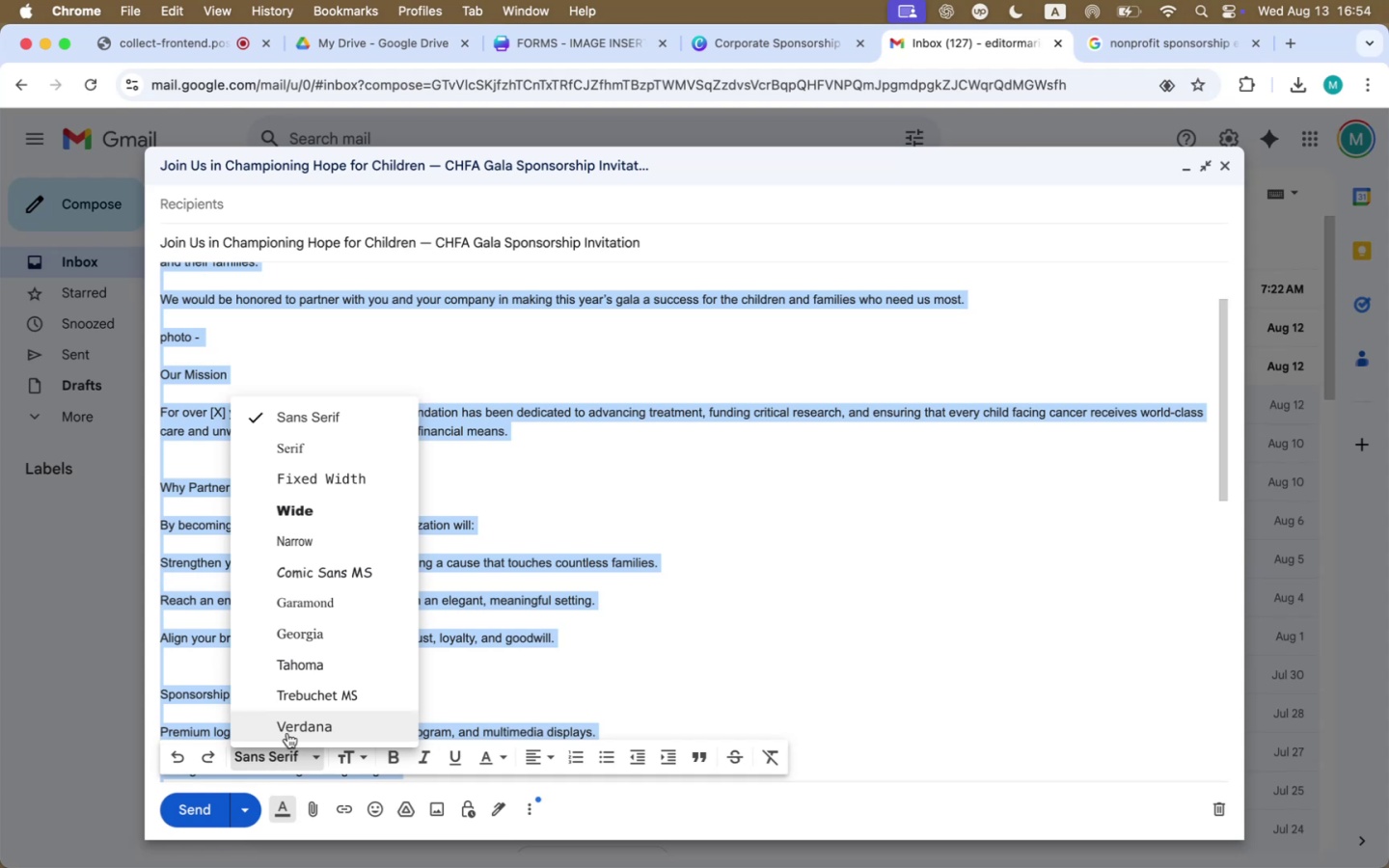 
left_click([324, 673])
 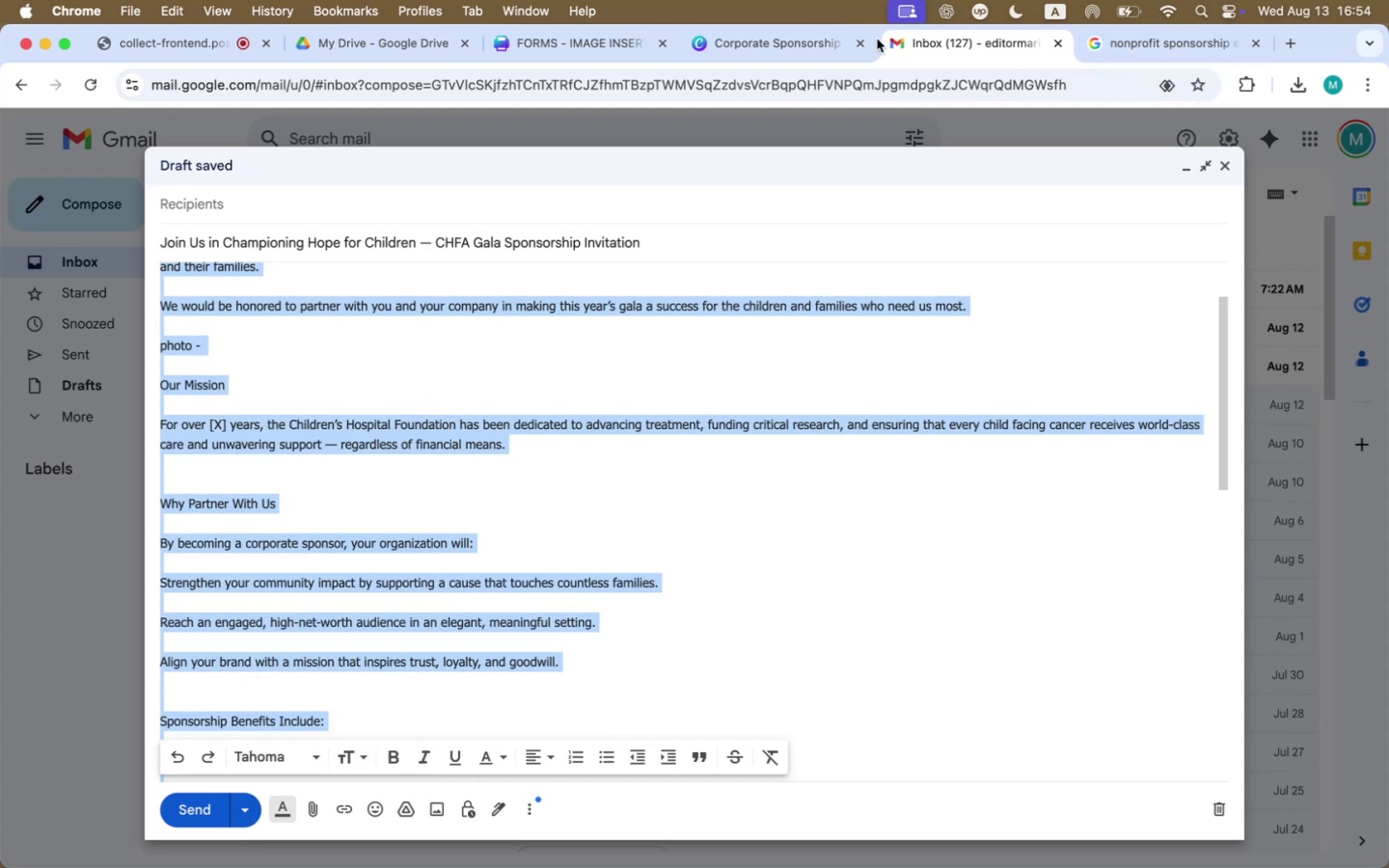 
left_click([812, 39])
 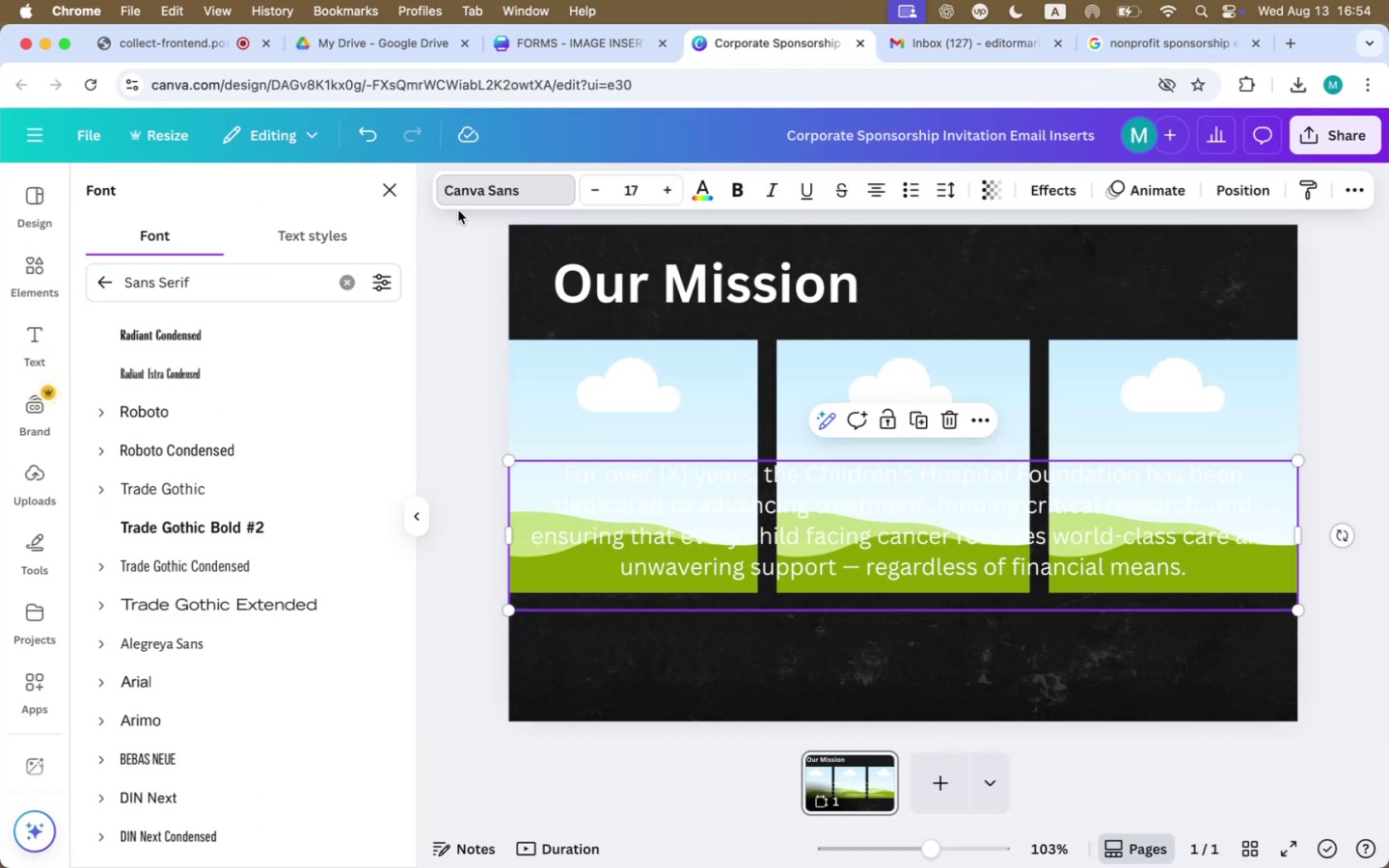 
double_click([473, 189])
 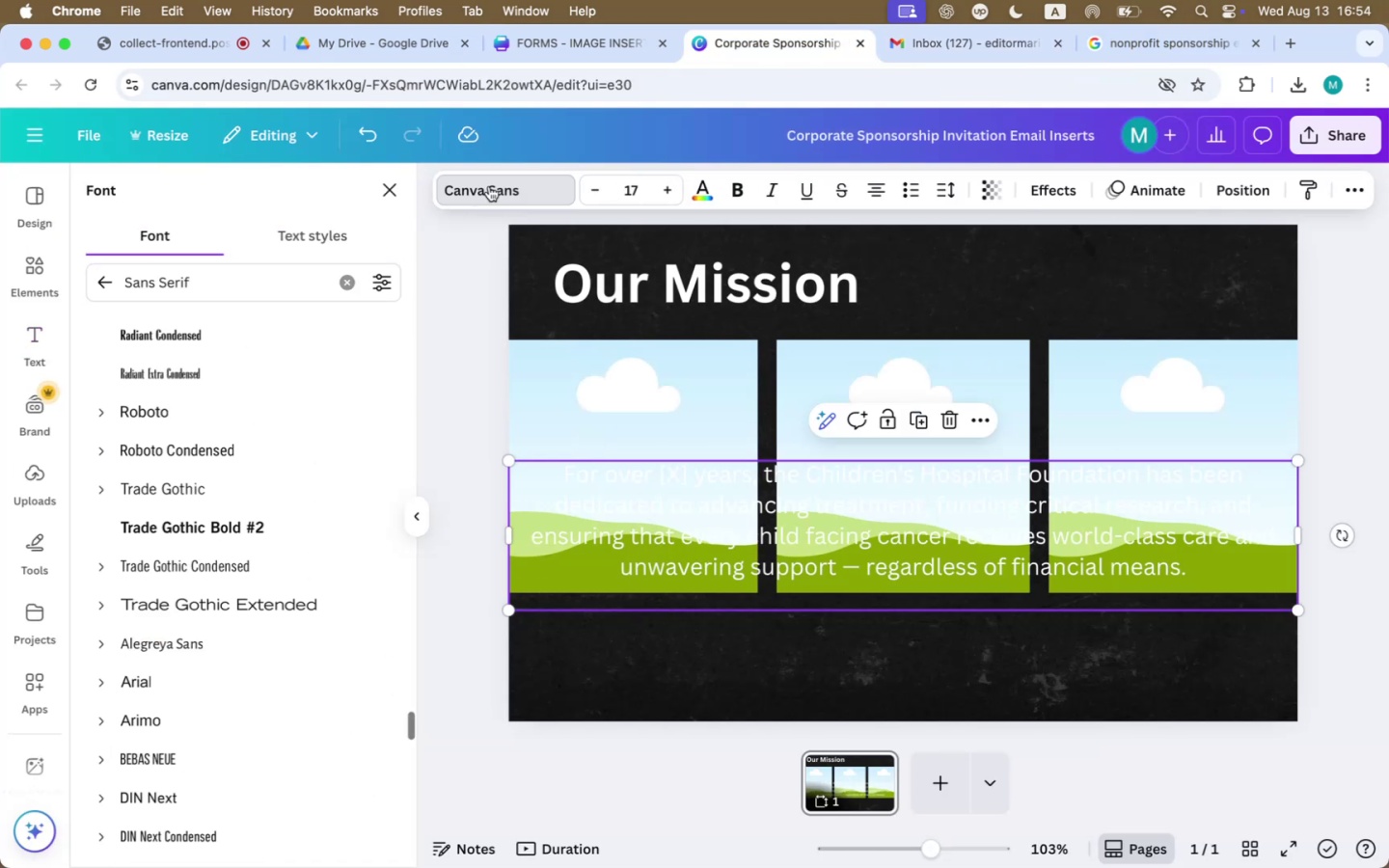 
double_click([494, 186])
 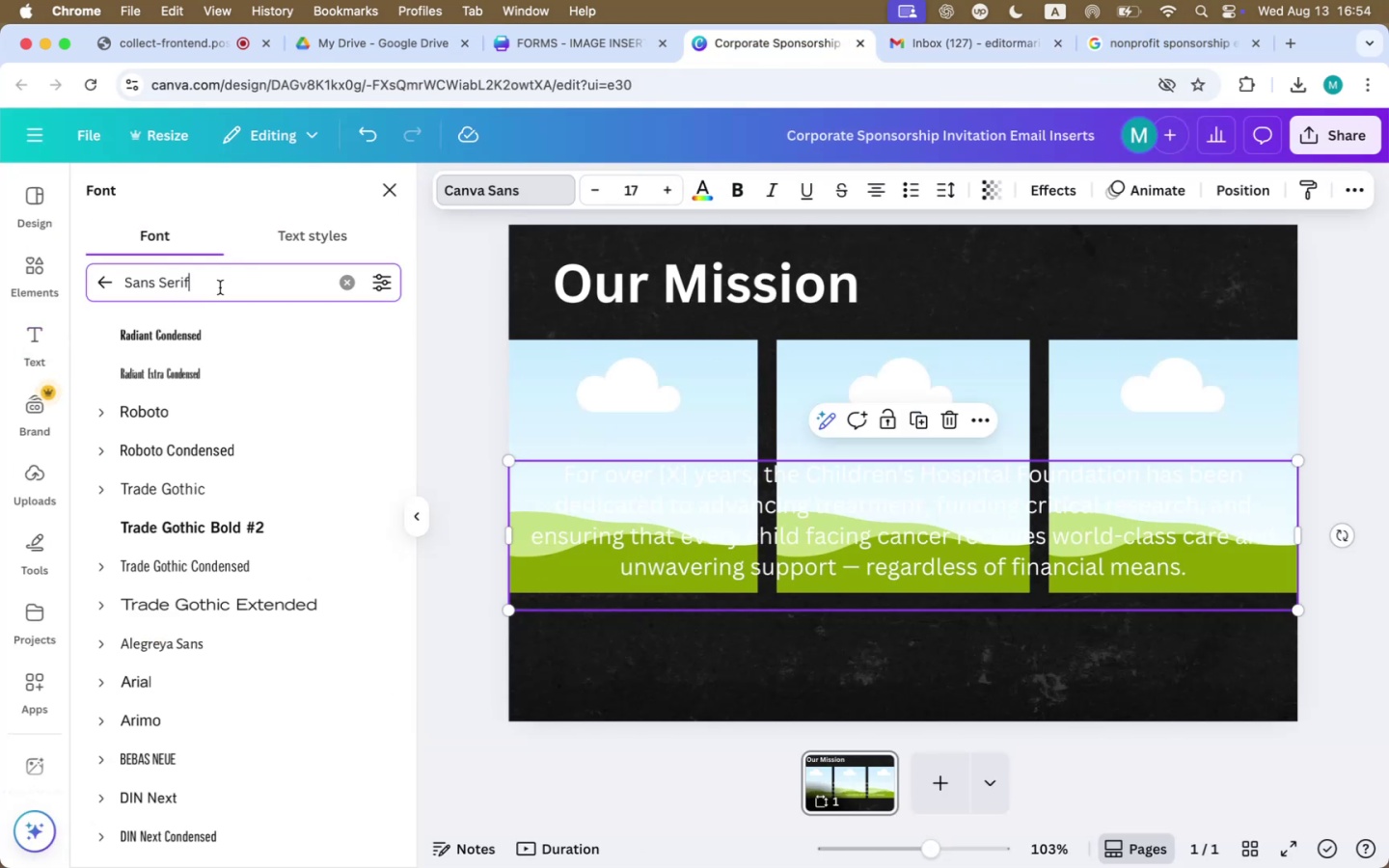 
type(Tahoma)
 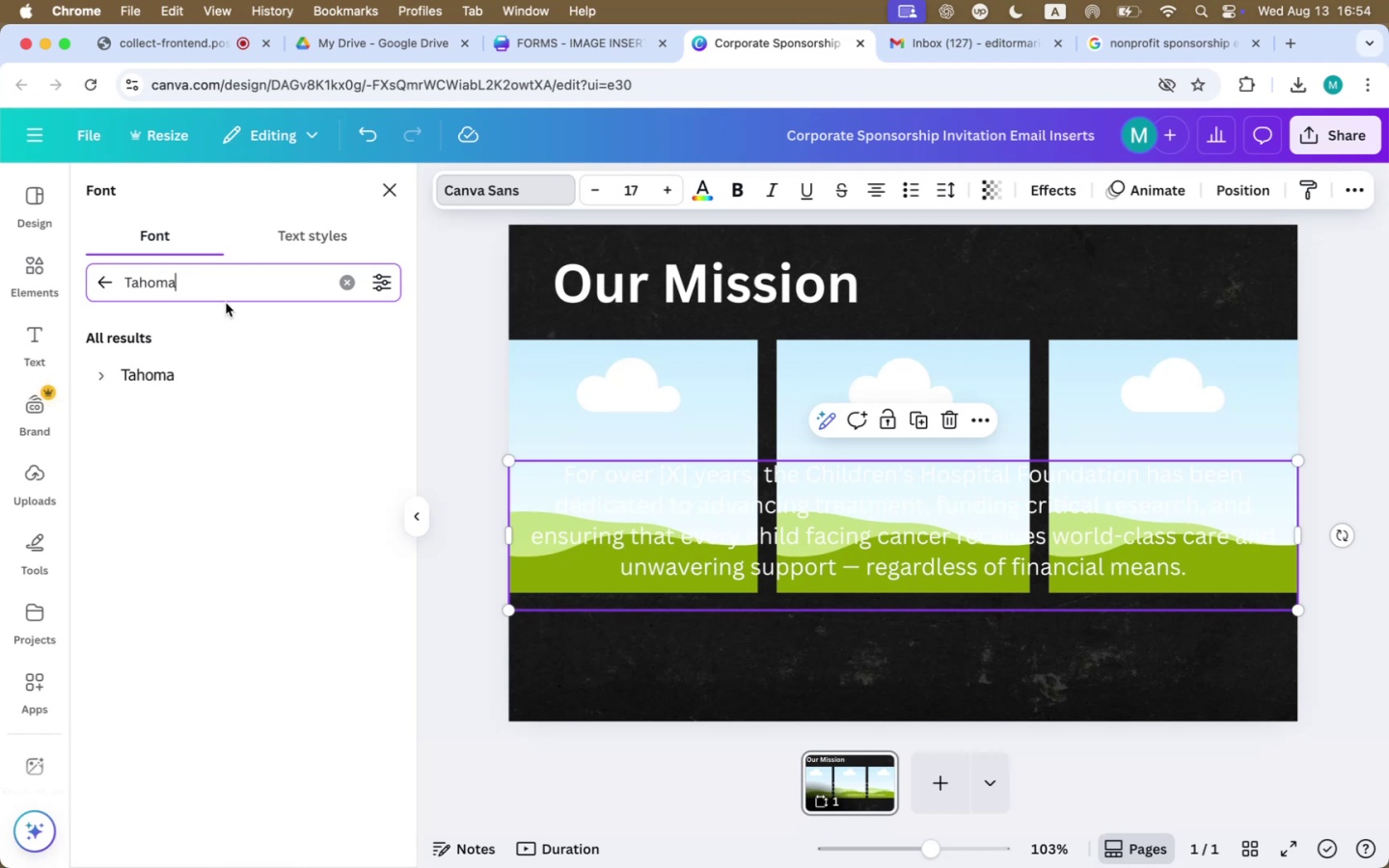 
left_click([200, 380])
 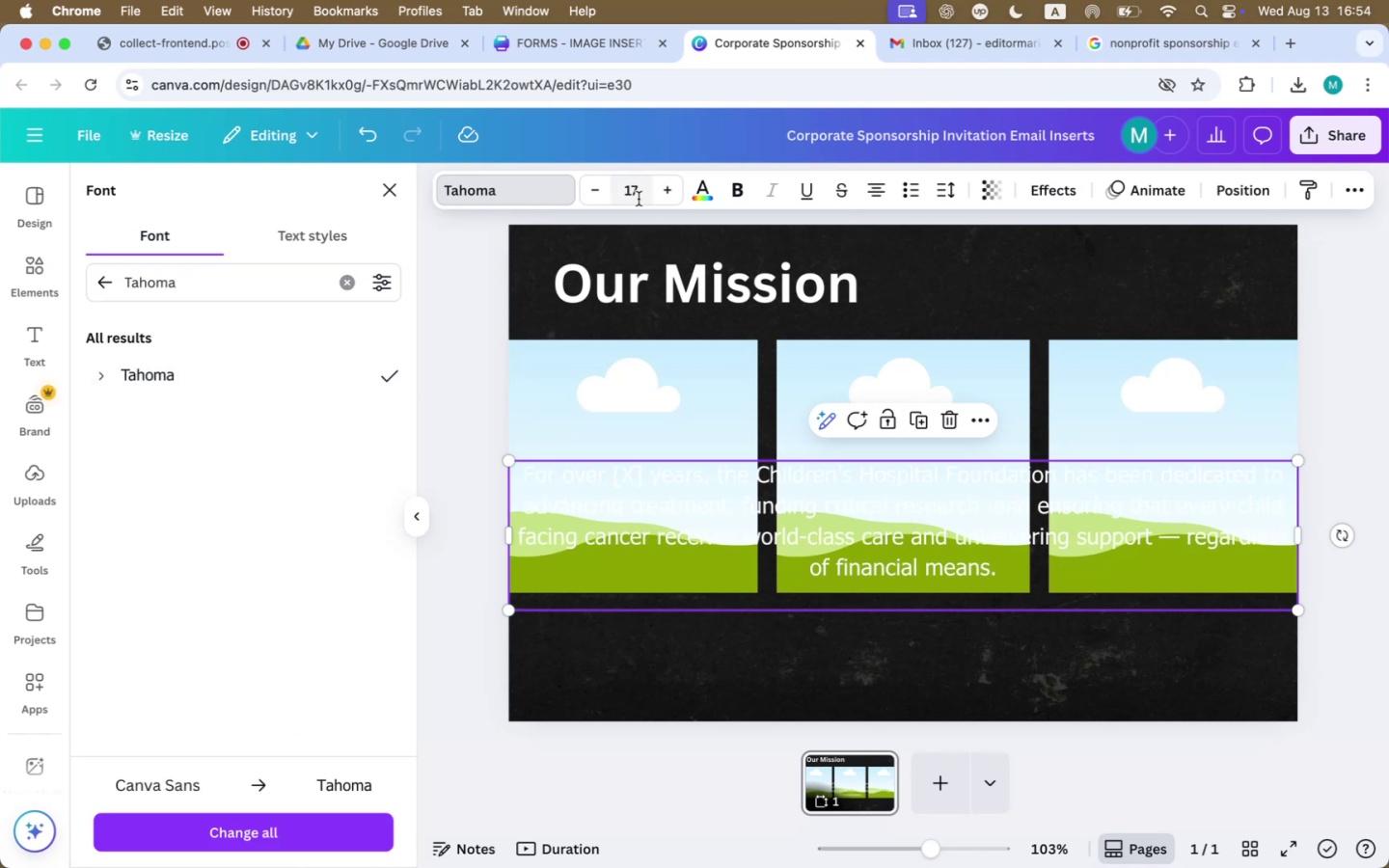 
left_click_drag(start_coordinate=[1294, 460], to_coordinate=[969, 512])
 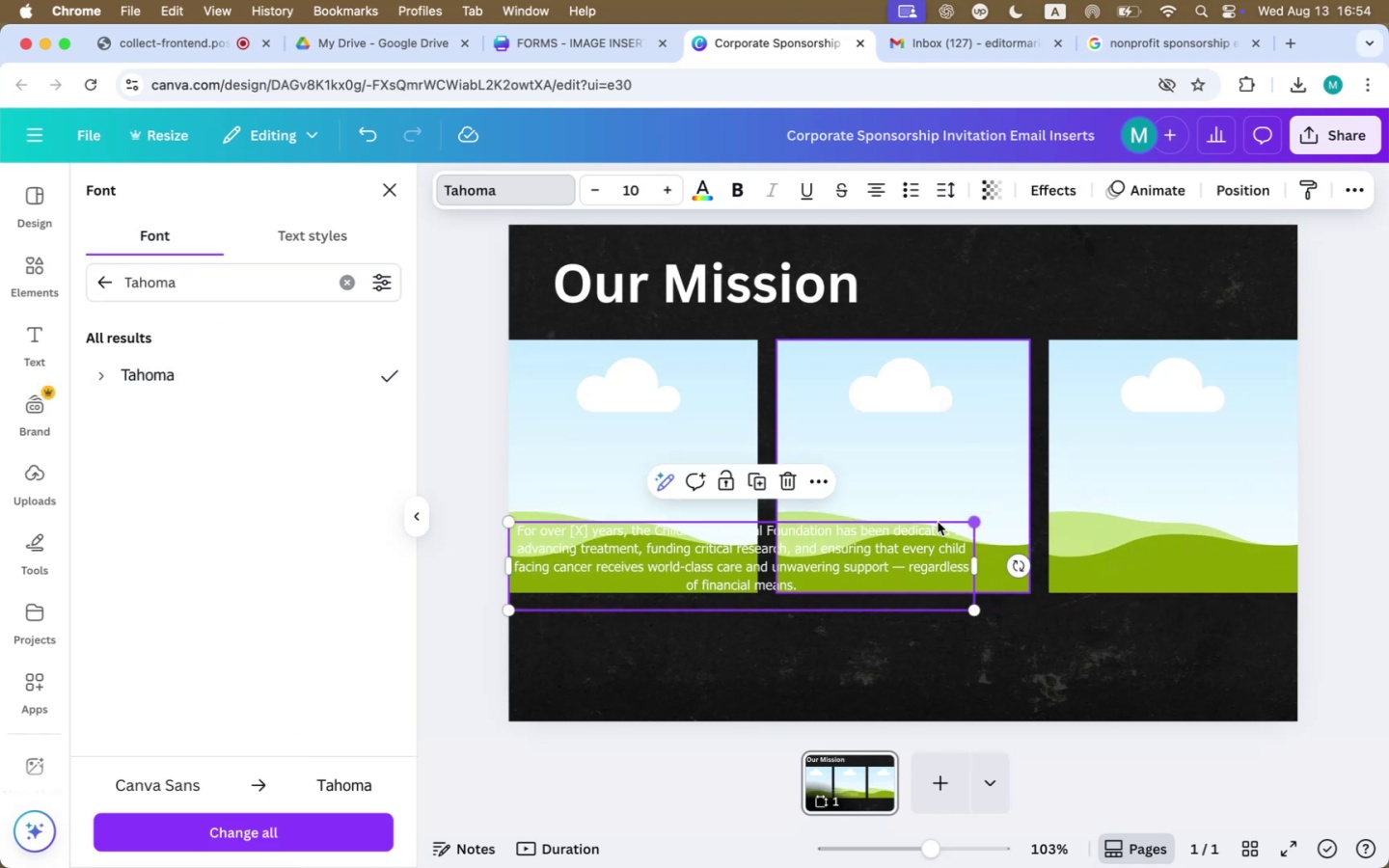 
left_click_drag(start_coordinate=[842, 554], to_coordinate=[988, 643])
 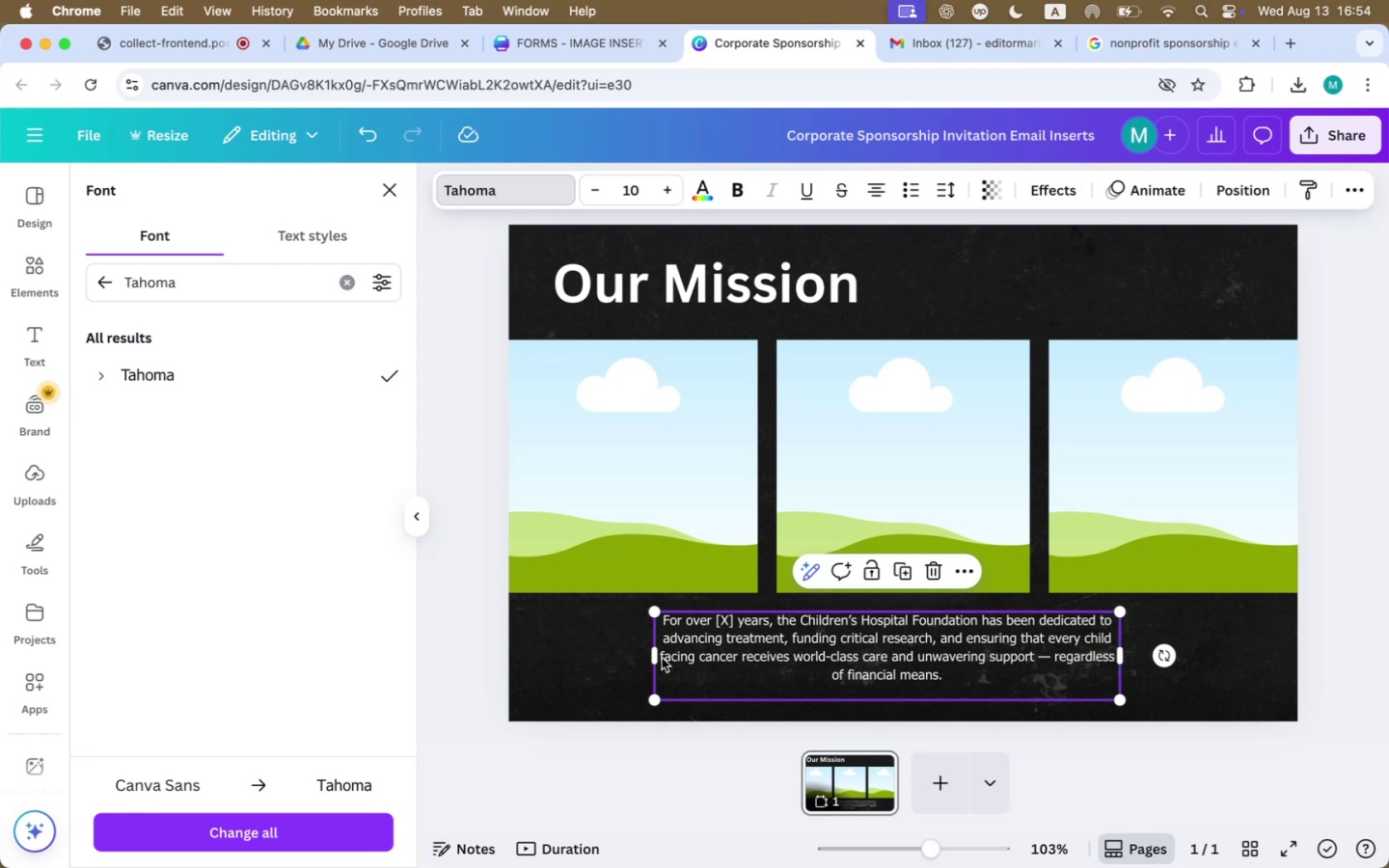 
left_click_drag(start_coordinate=[654, 659], to_coordinate=[550, 659])
 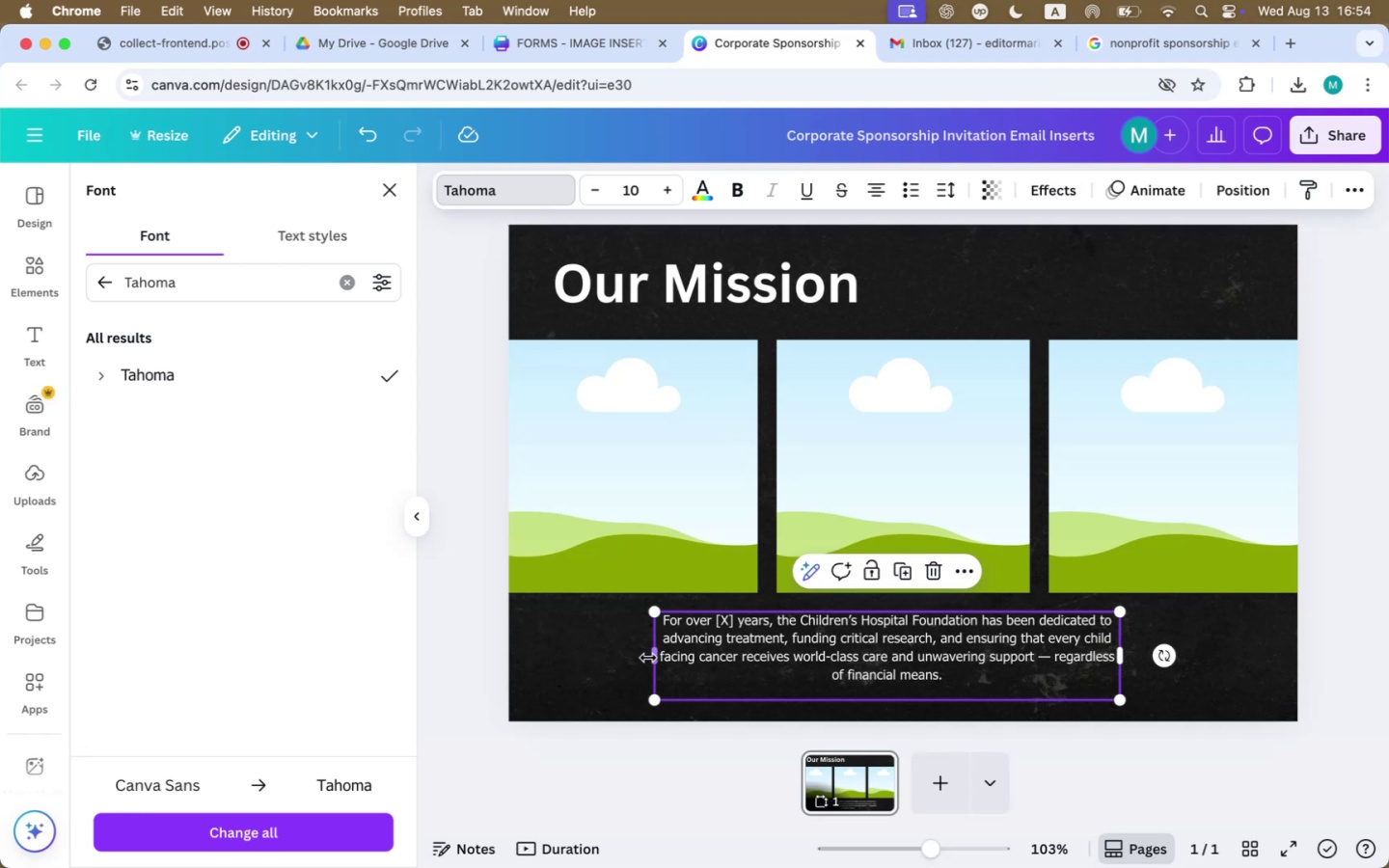 
left_click_drag(start_coordinate=[652, 657], to_coordinate=[538, 663])
 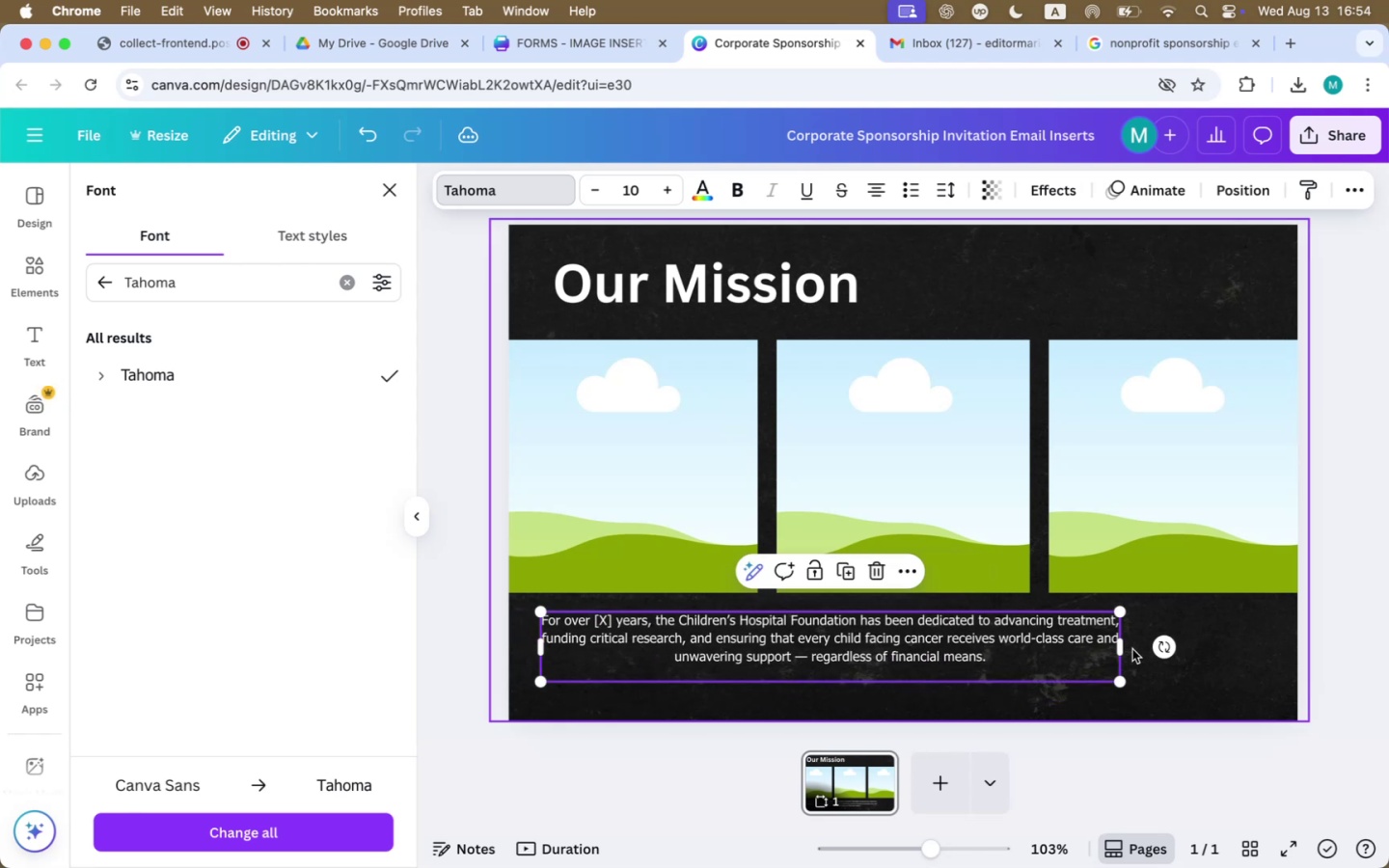 
left_click_drag(start_coordinate=[1124, 648], to_coordinate=[1253, 657])
 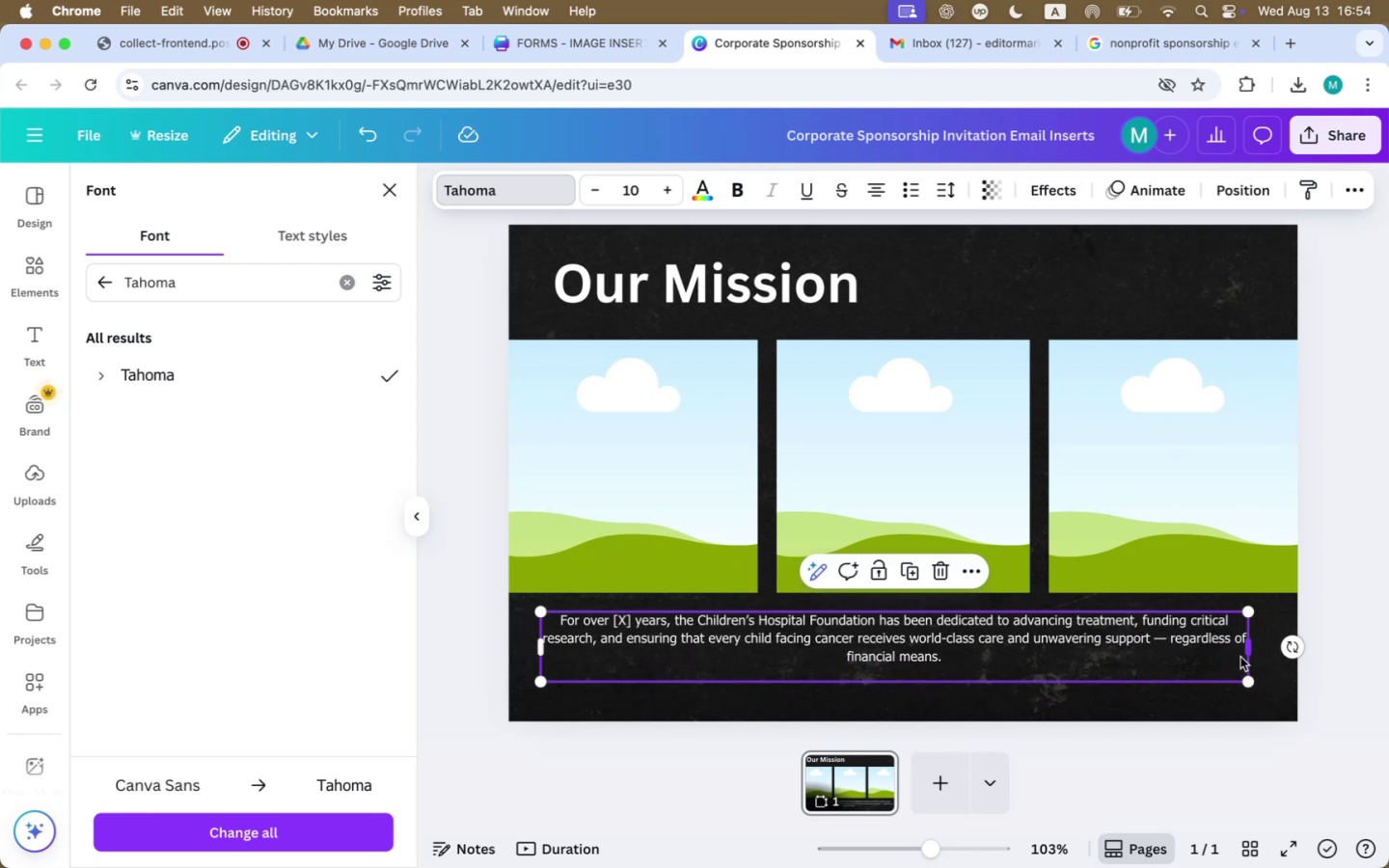 
left_click_drag(start_coordinate=[1098, 634], to_coordinate=[1099, 640])
 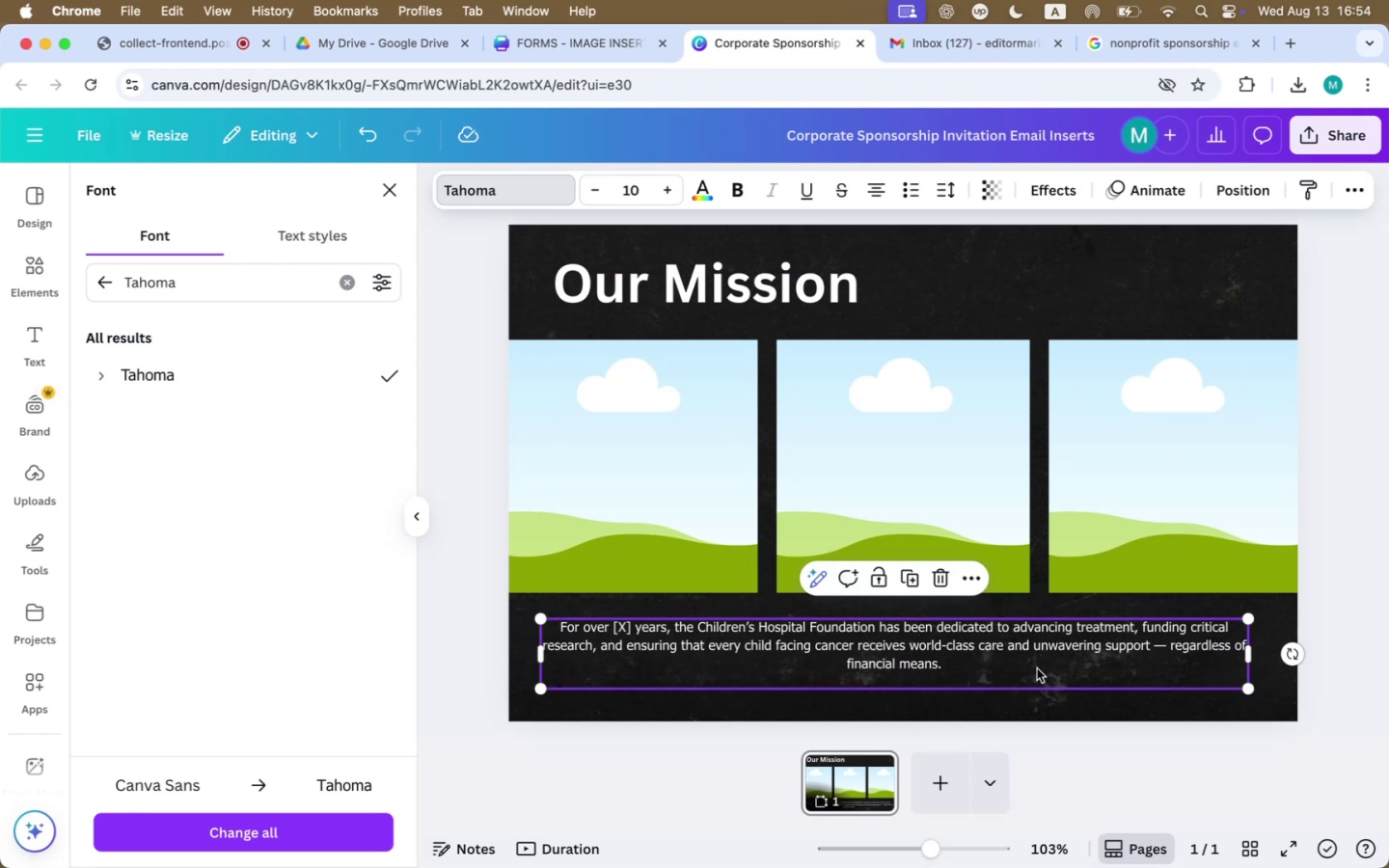 
left_click([1028, 672])
 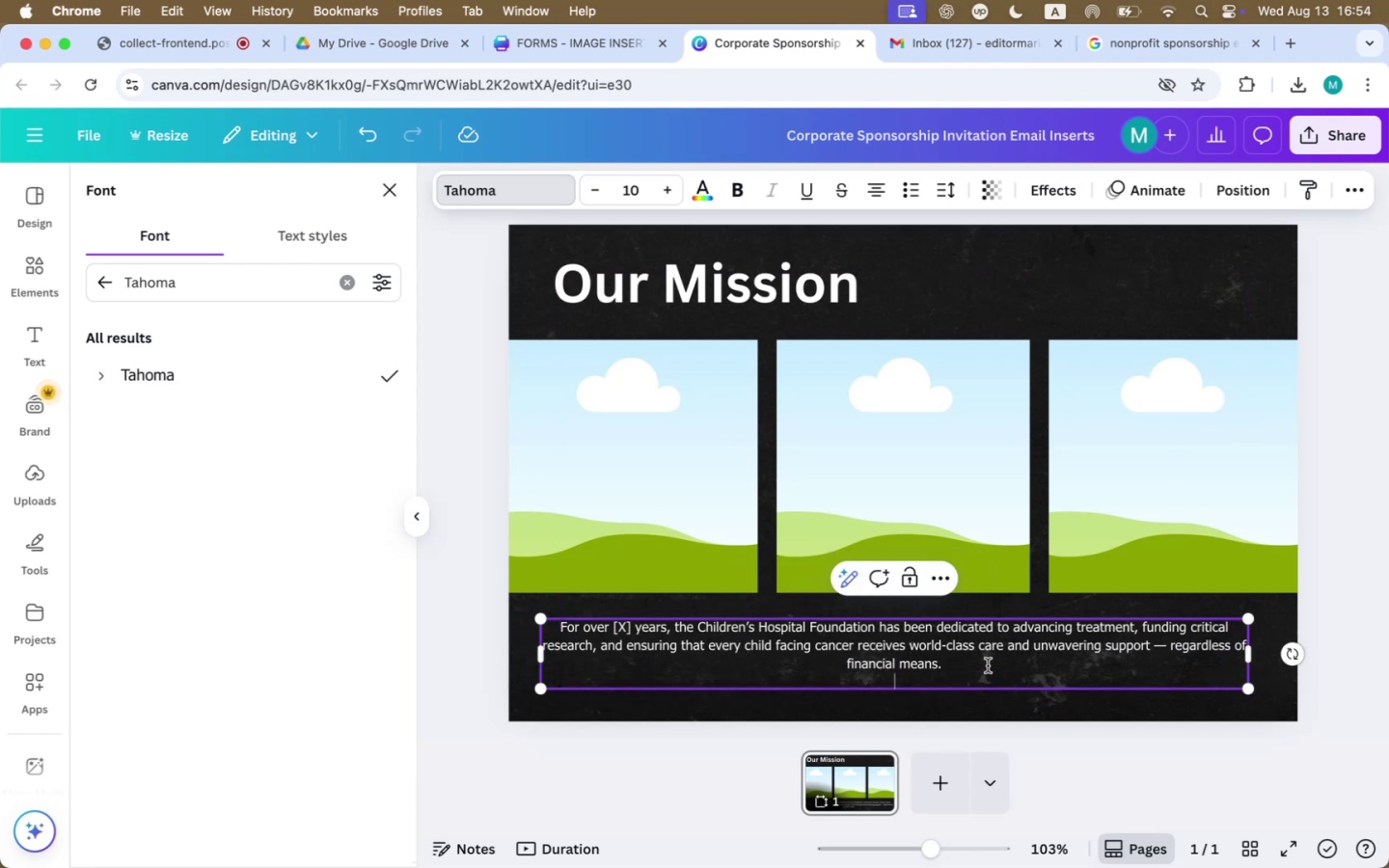 
key(Backspace)
 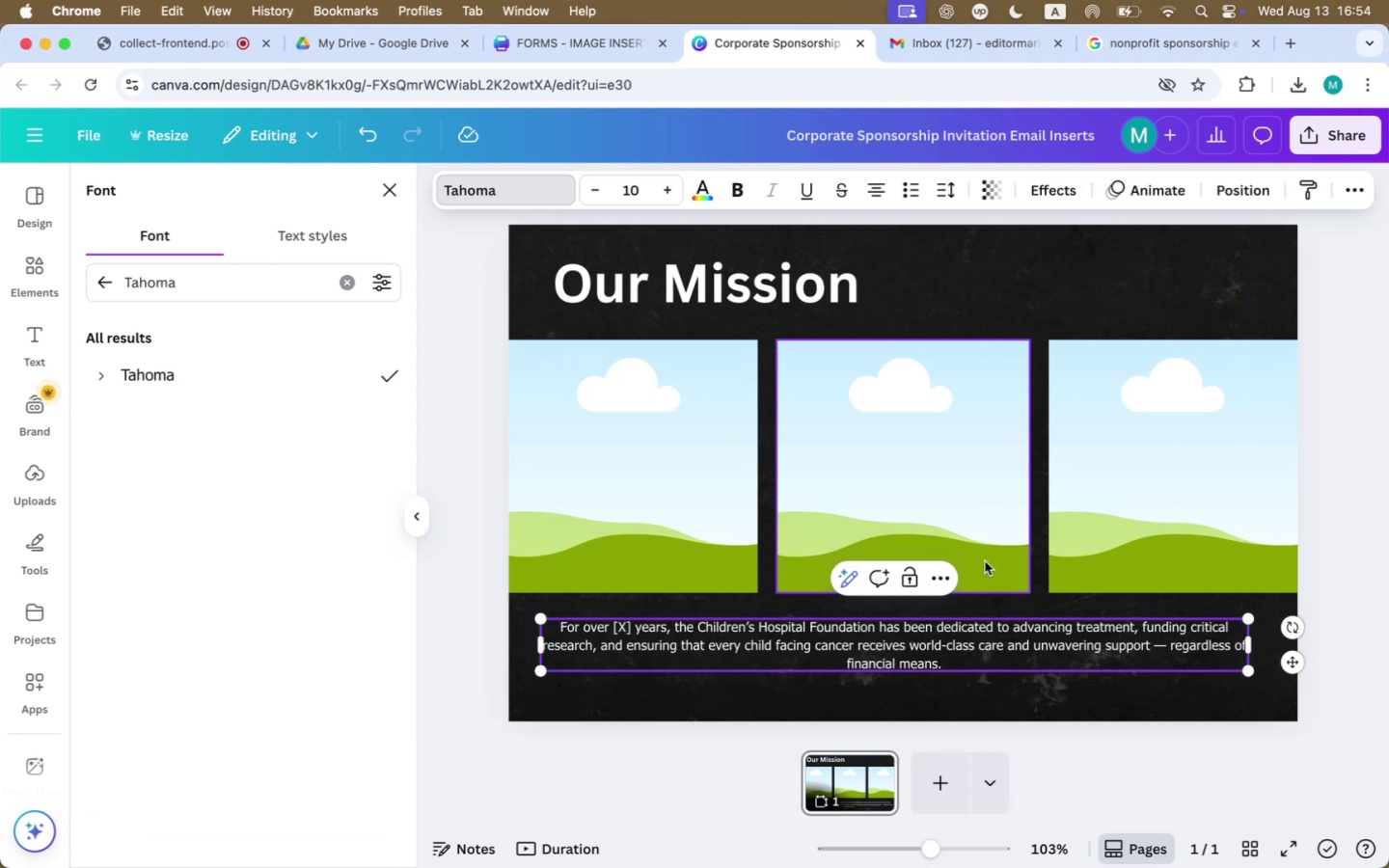 
left_click_drag(start_coordinate=[1020, 655], to_coordinate=[1020, 664])
 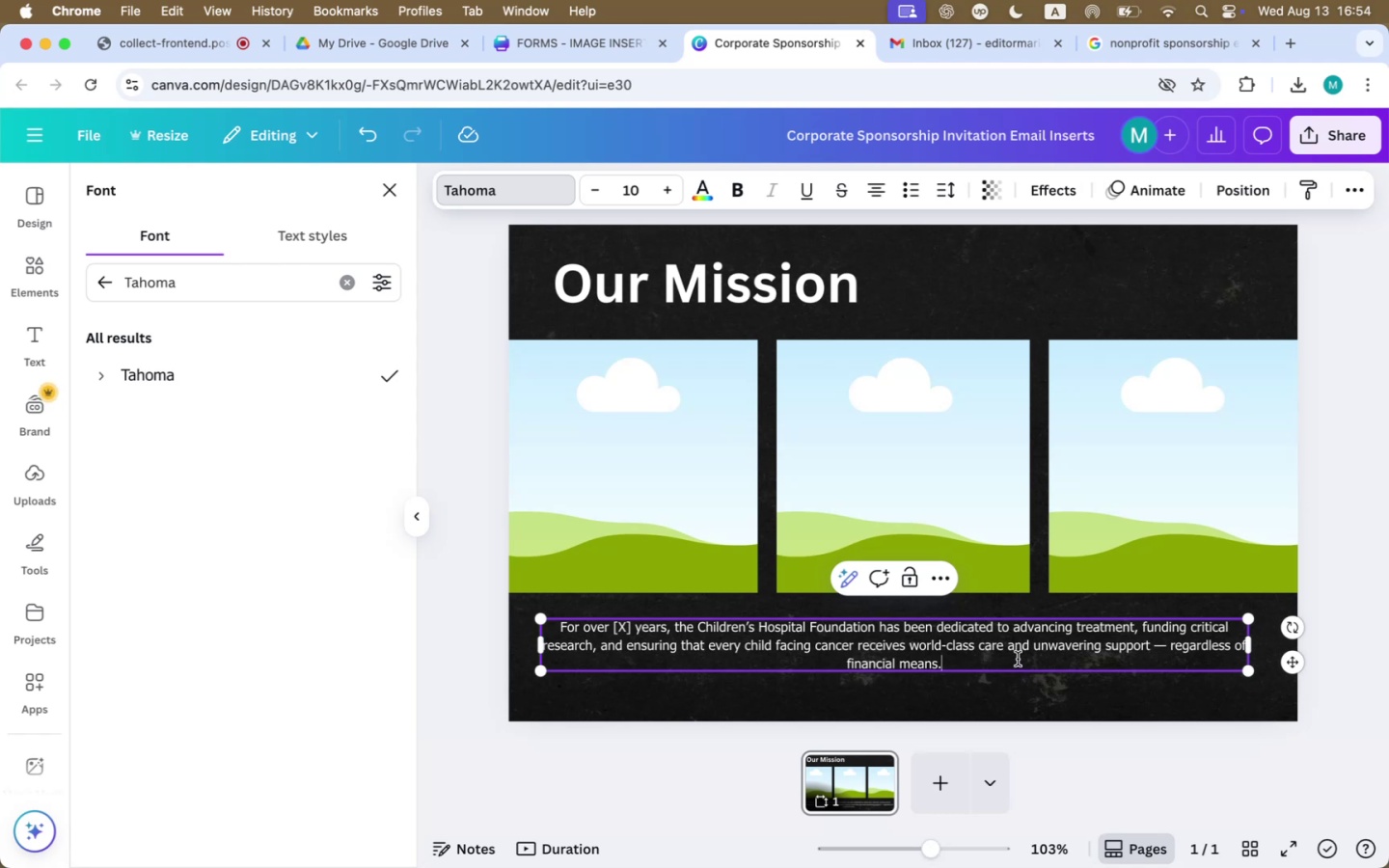 
left_click_drag(start_coordinate=[1020, 635], to_coordinate=[1019, 645])
 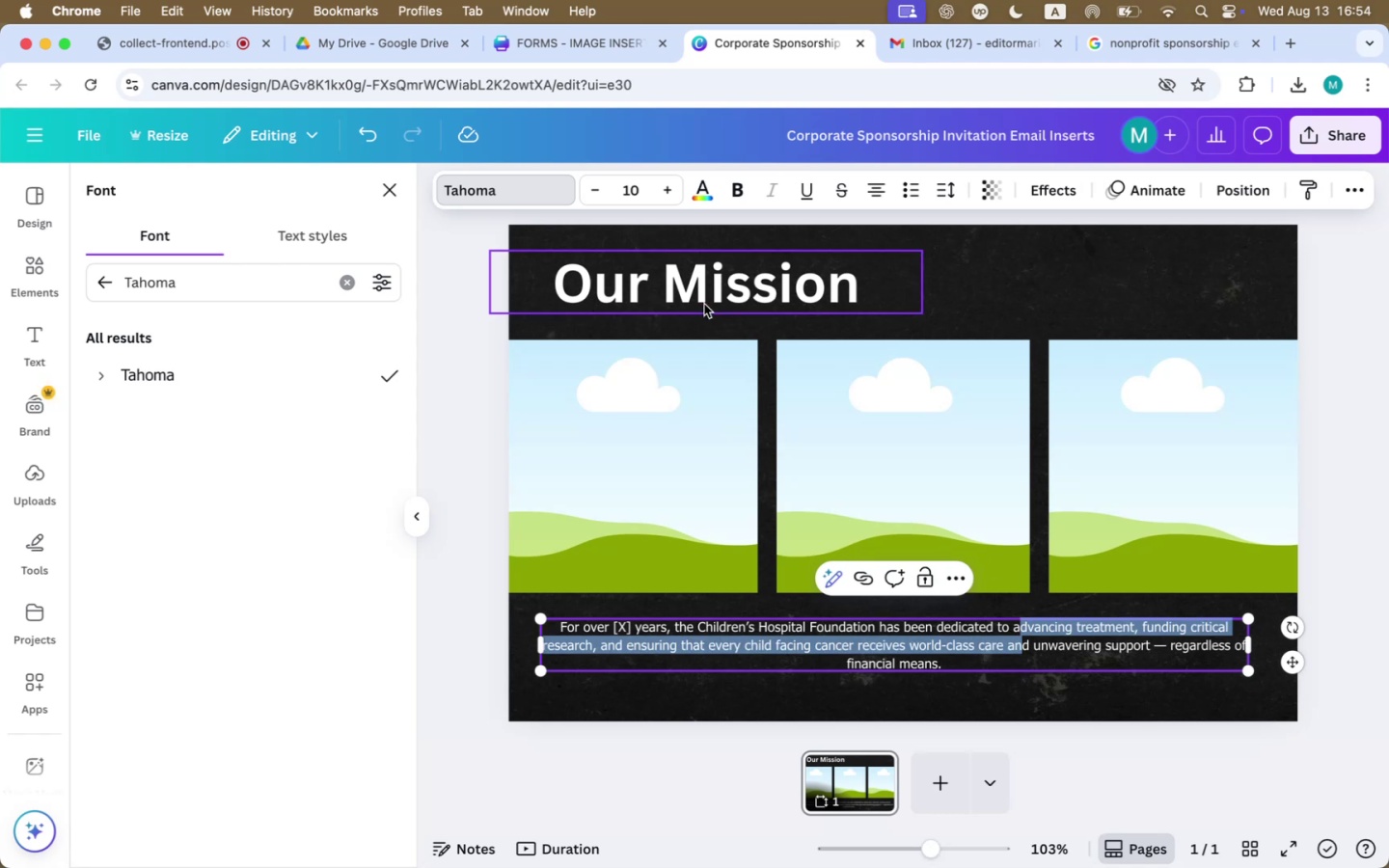 
left_click([706, 278])
 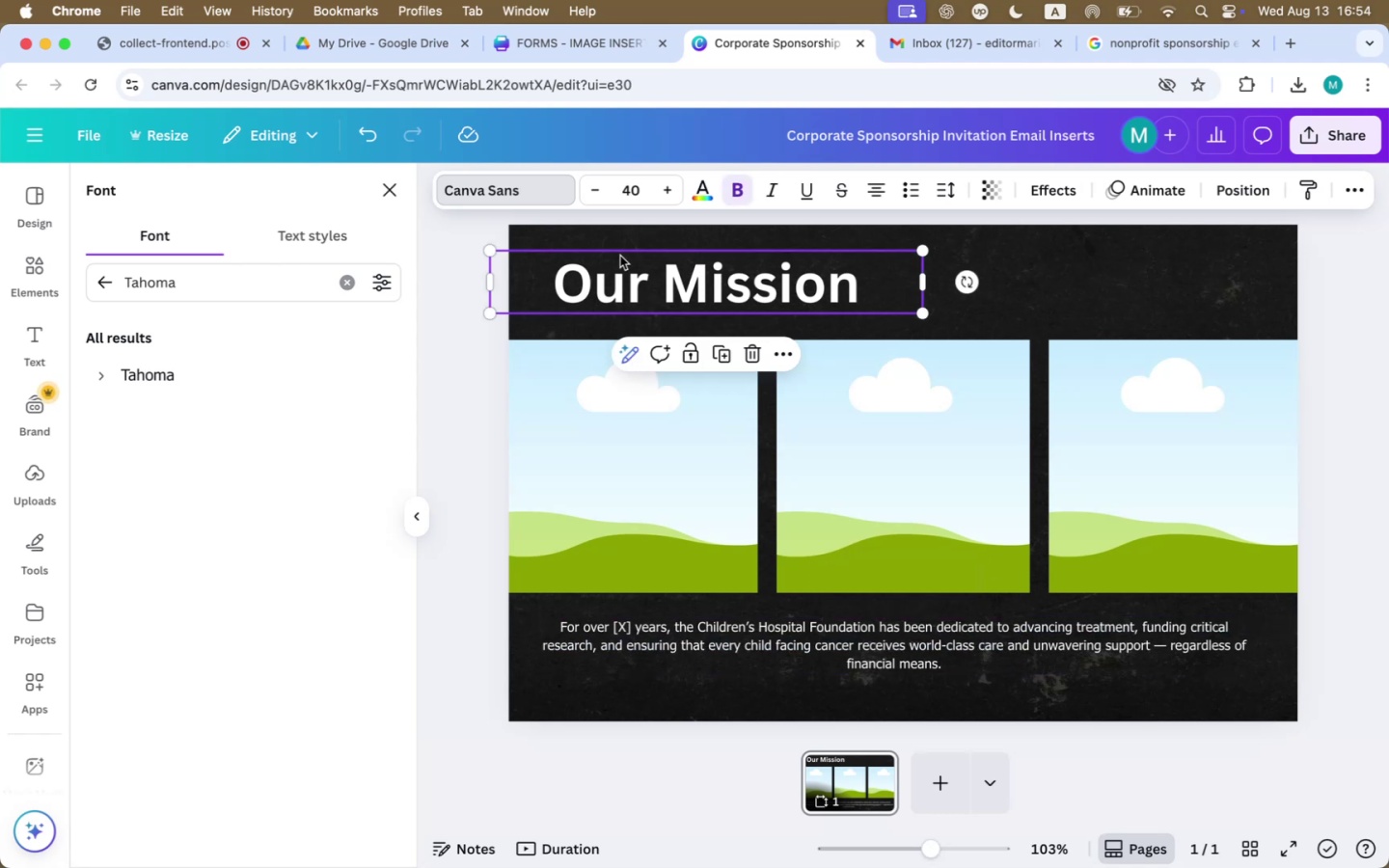 
left_click([504, 200])
 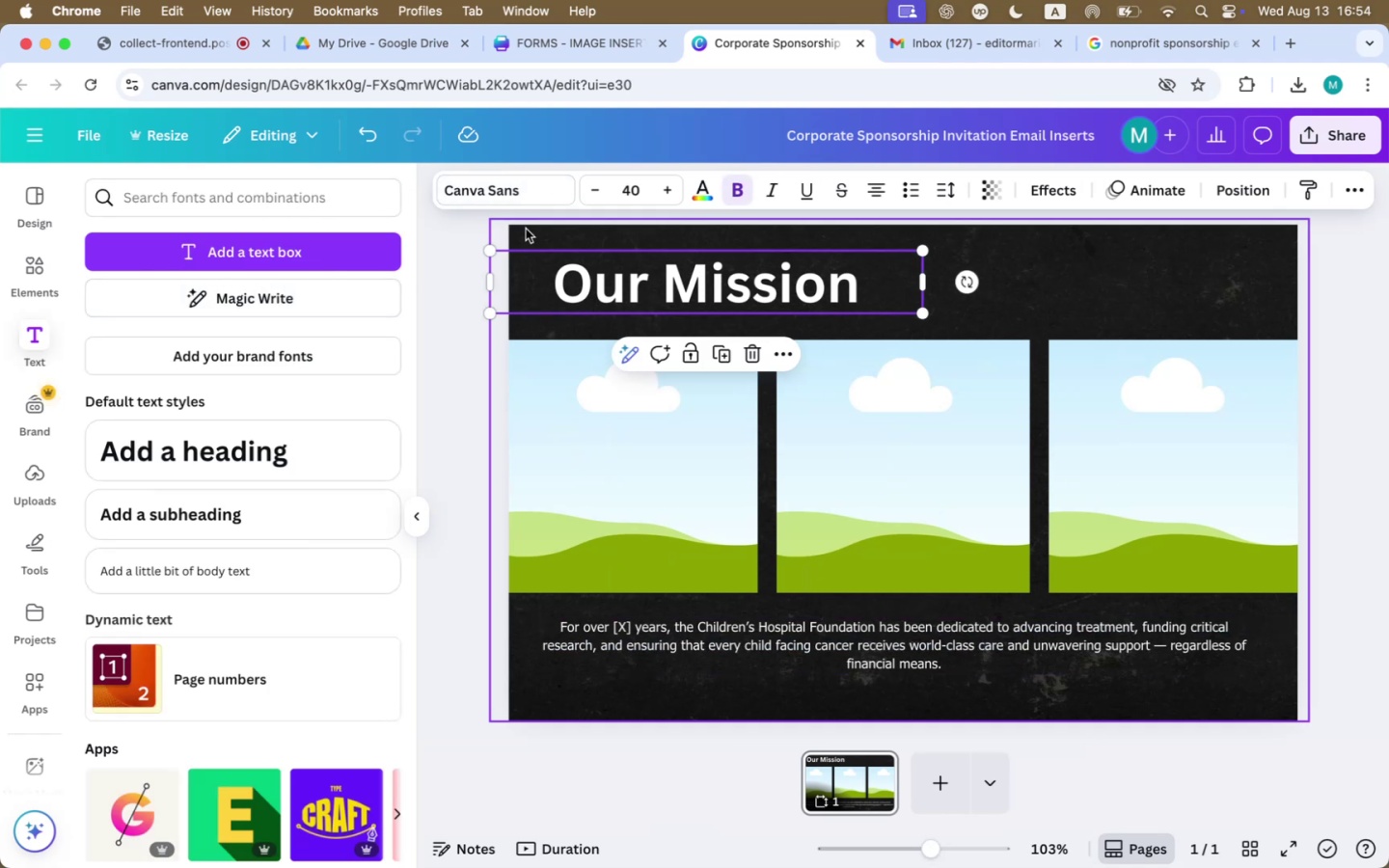 
left_click([495, 188])
 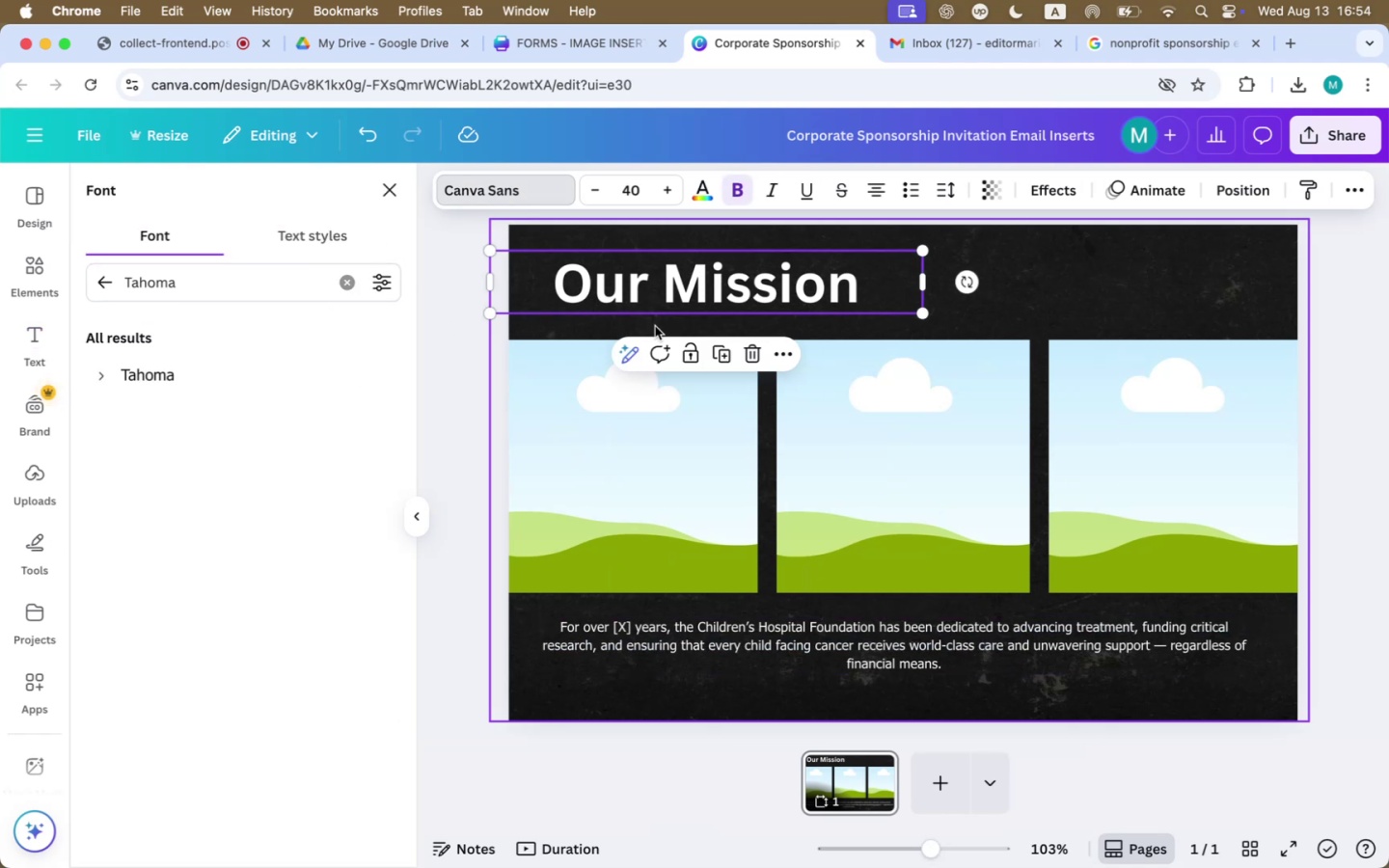 
left_click([195, 367])
 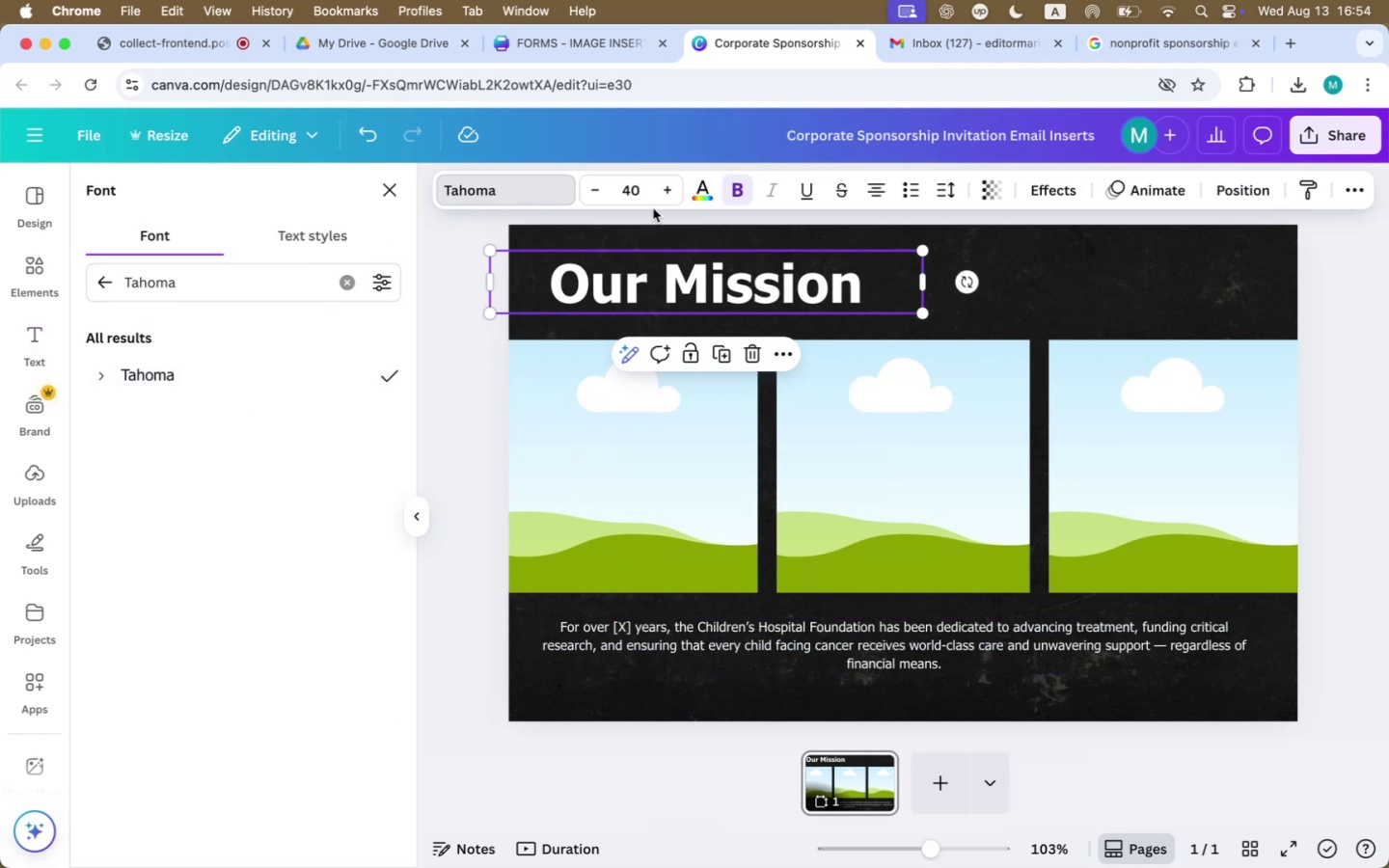 
left_click([747, 189])
 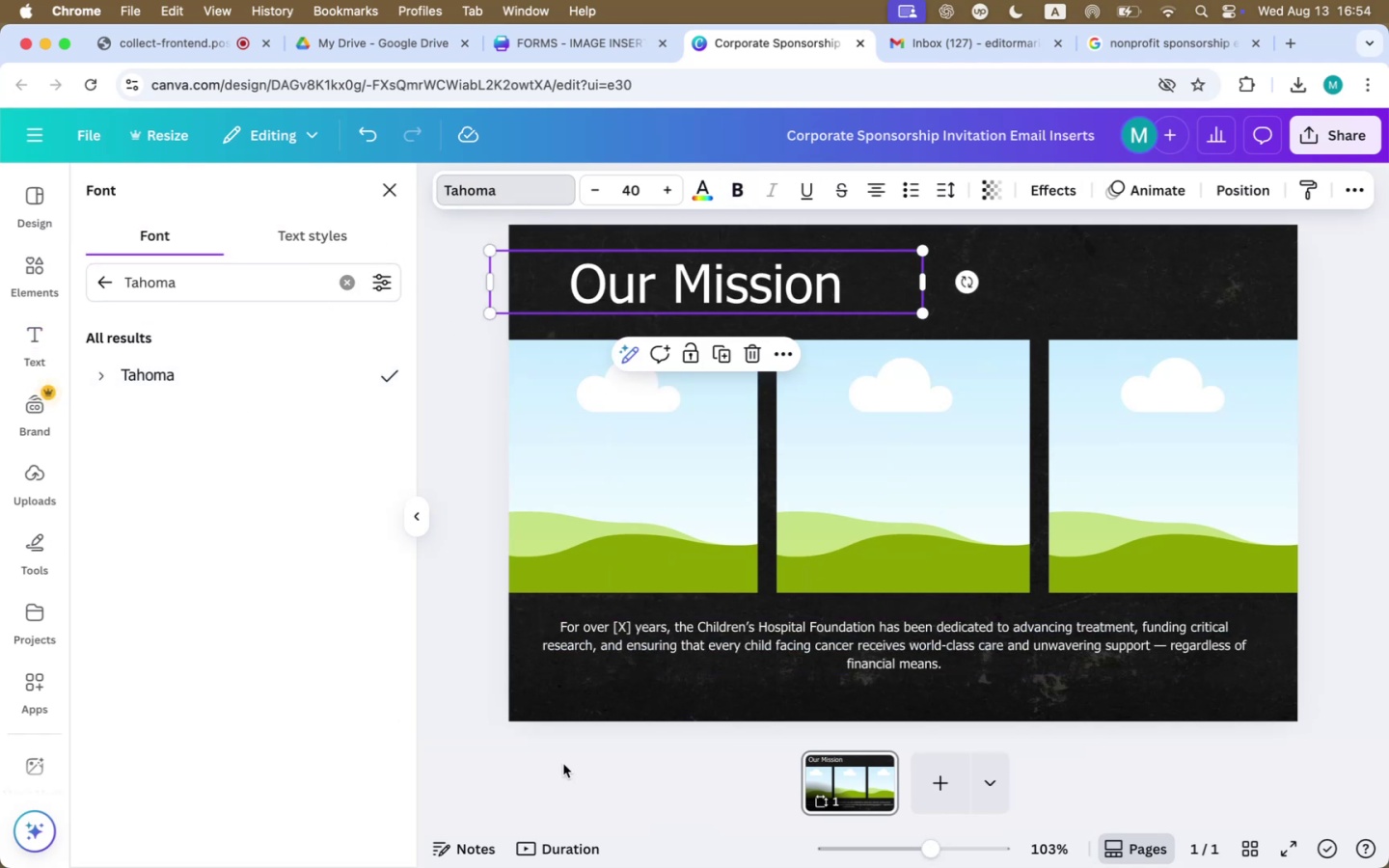 
left_click([714, 779])
 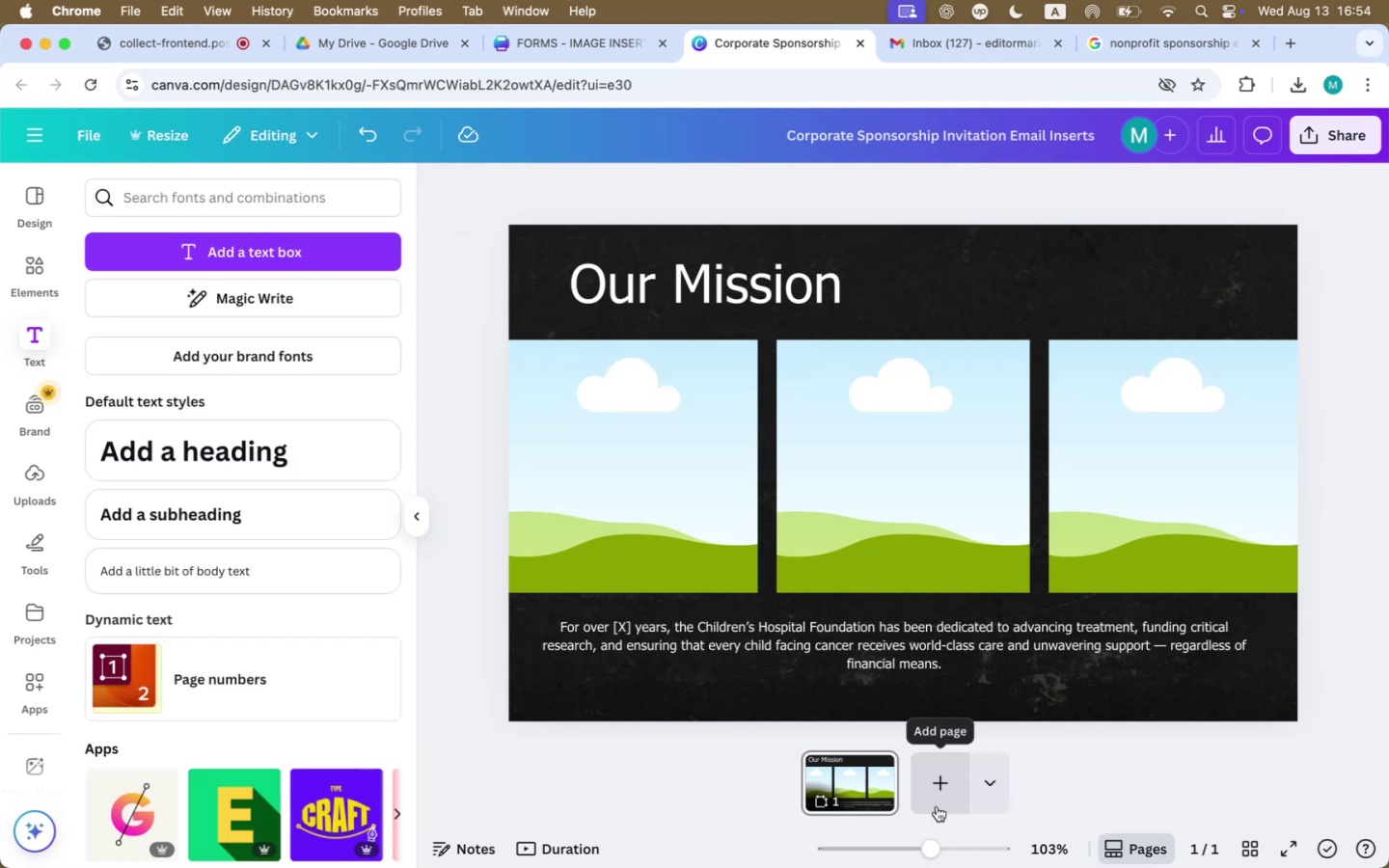 
left_click([937, 806])
 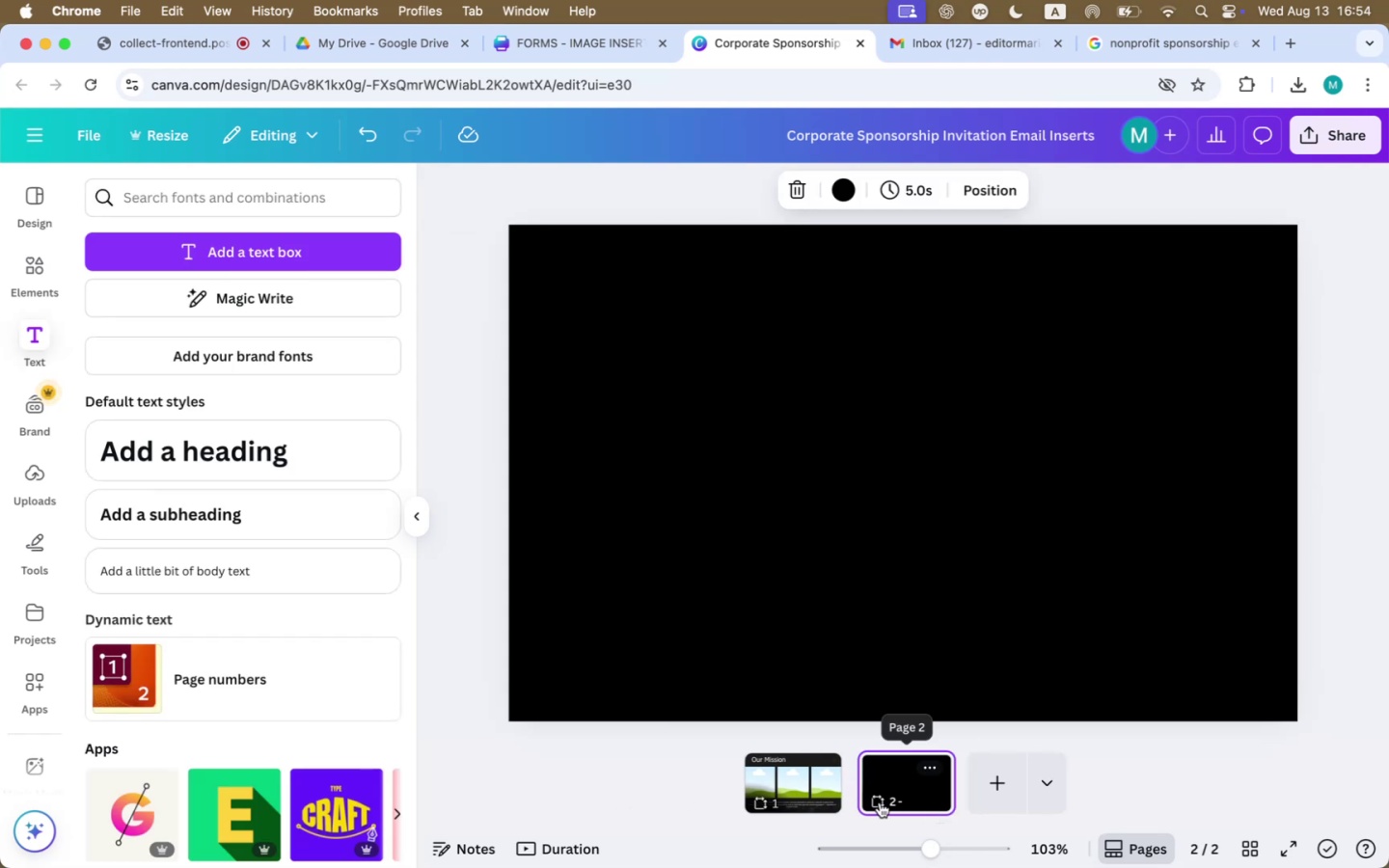 
left_click([827, 795])
 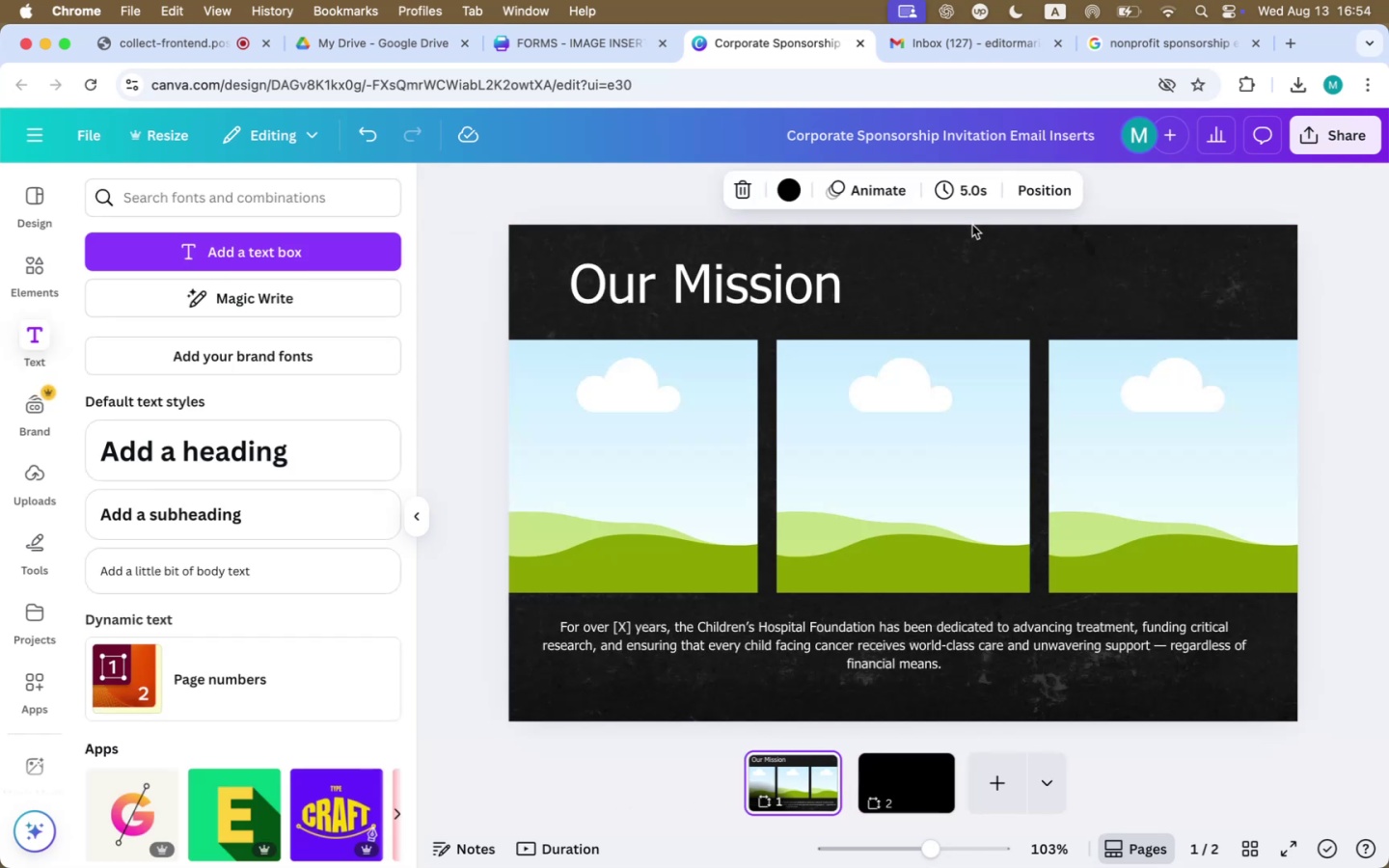 
left_click([1022, 265])
 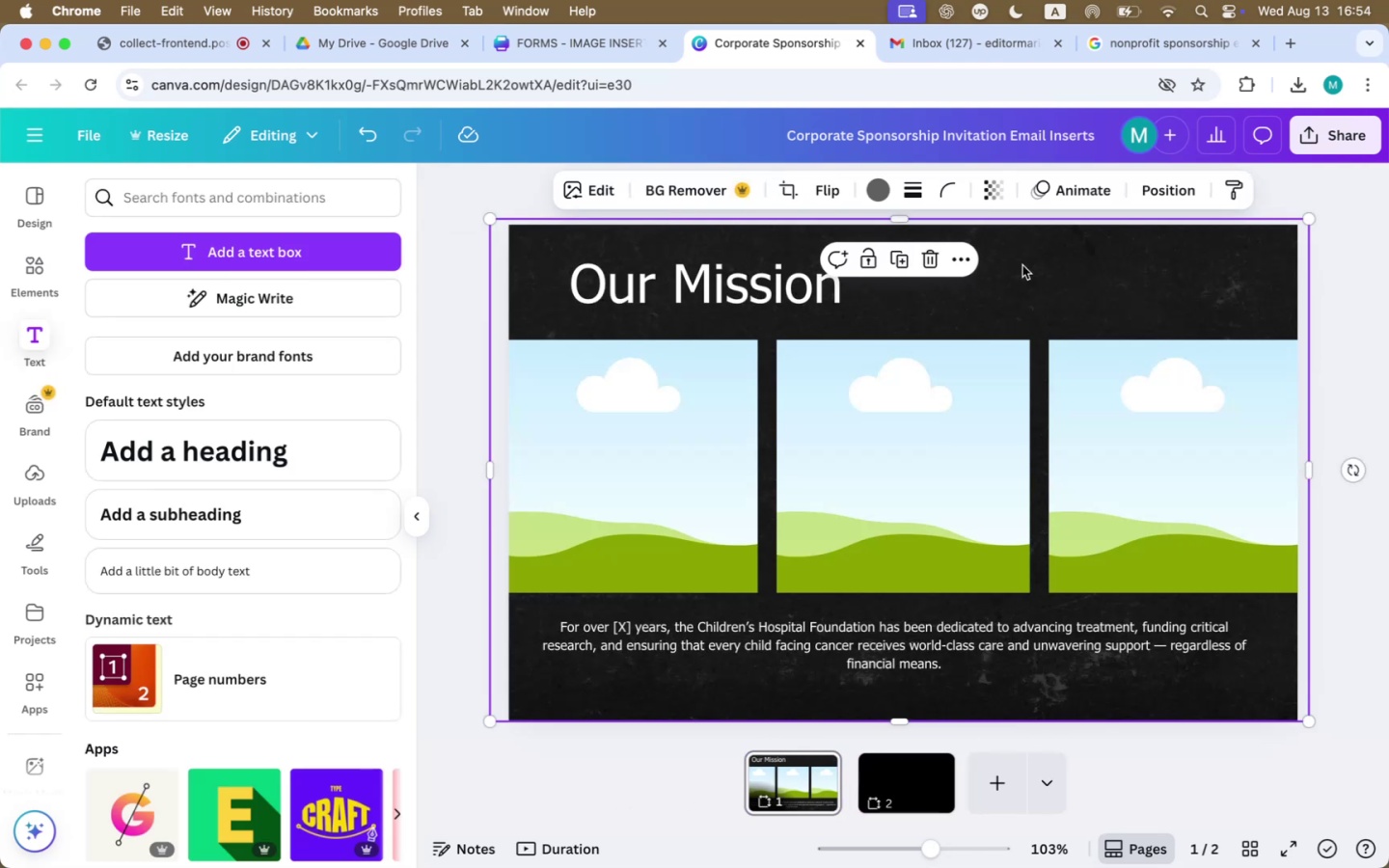 
key(Meta+CommandLeft)
 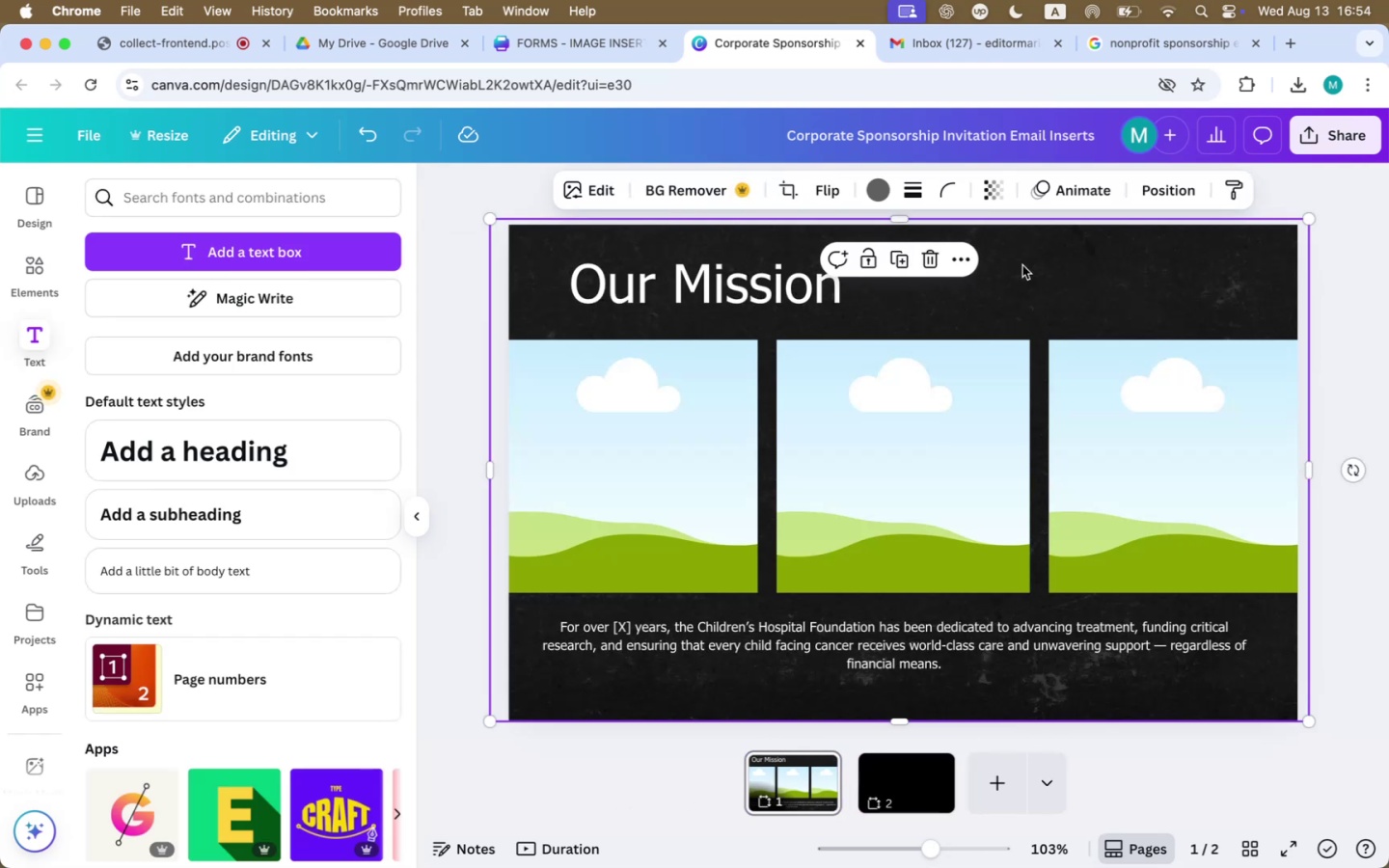 
key(Meta+C)
 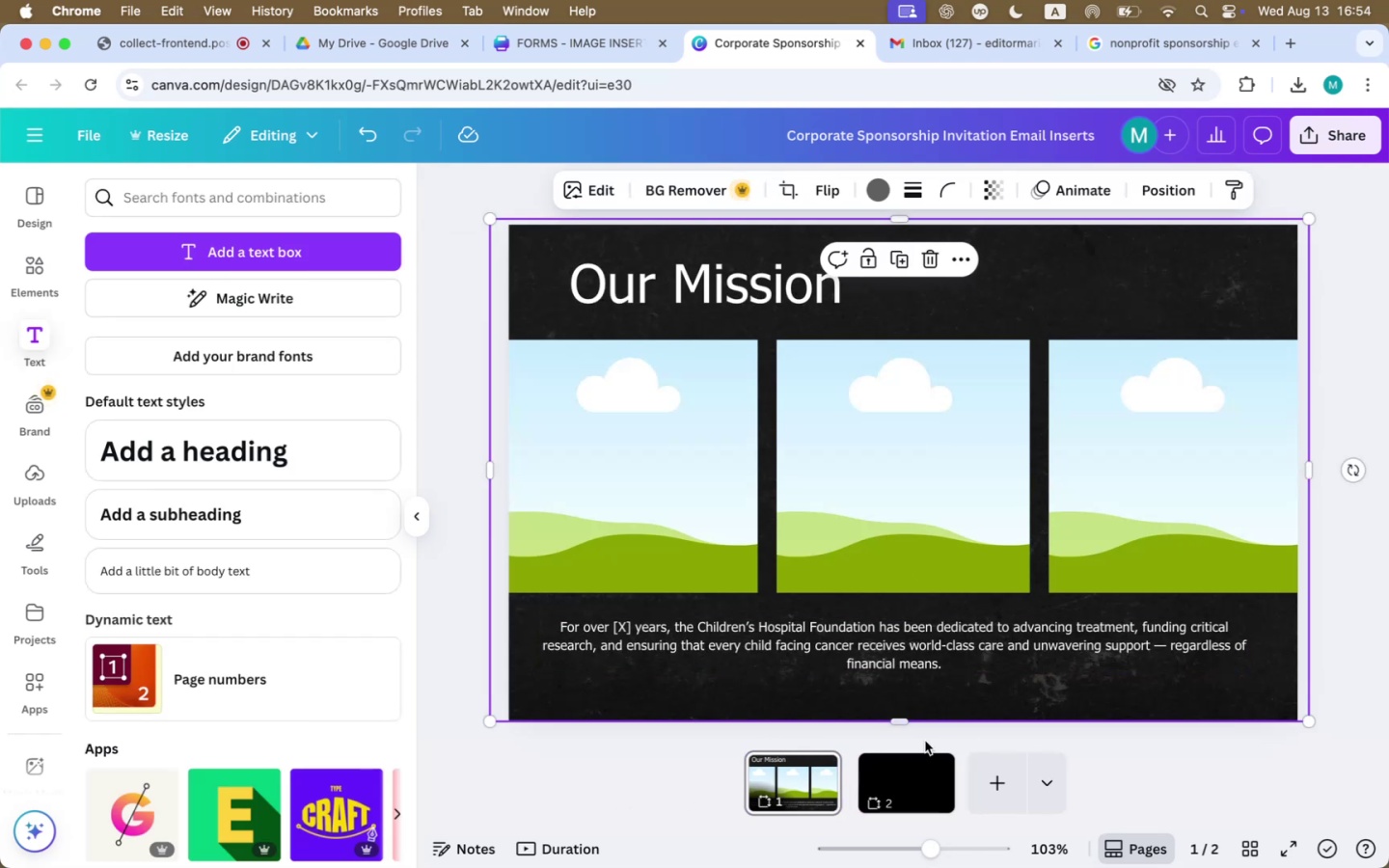 
left_click([909, 781])
 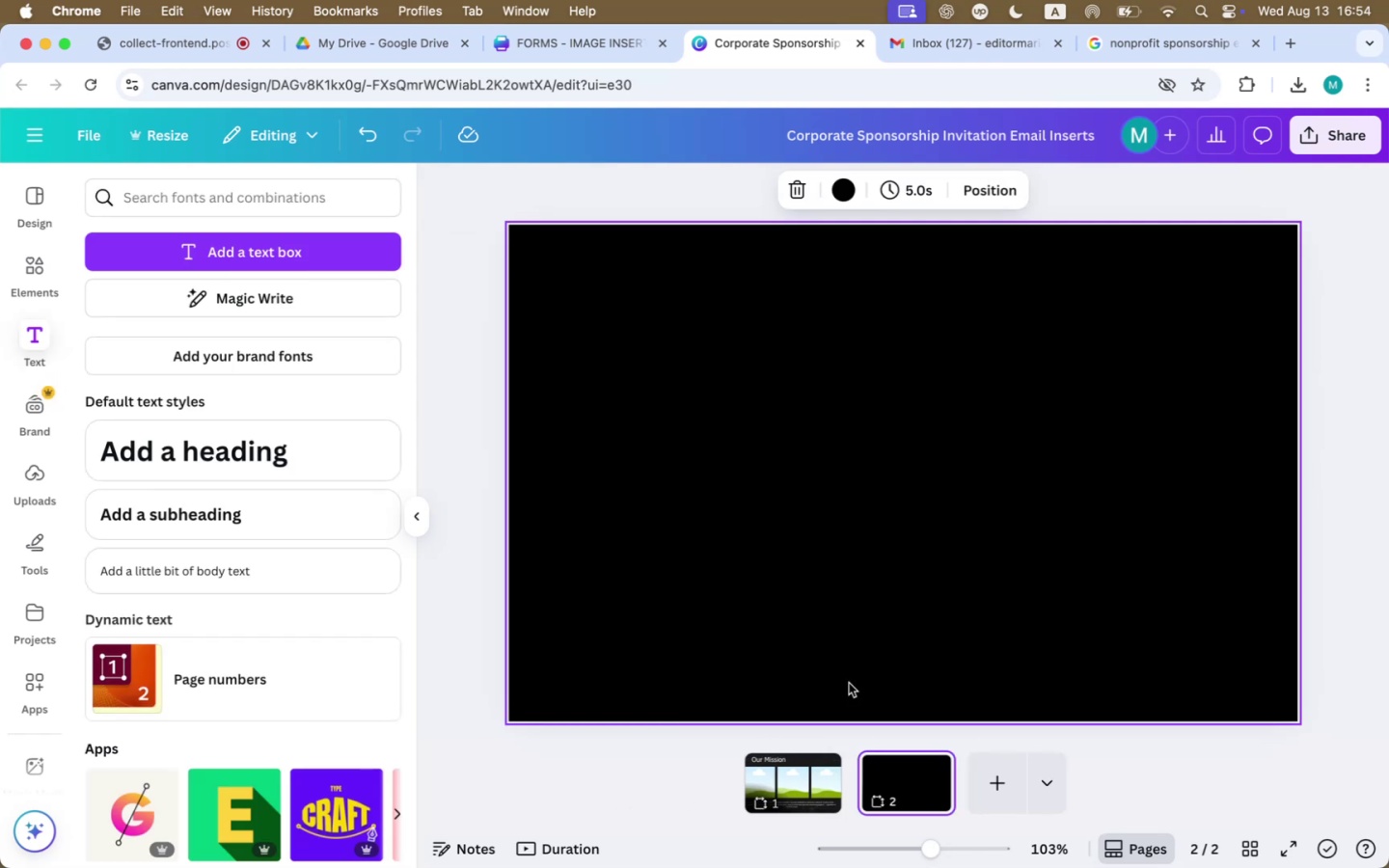 
left_click([812, 511])
 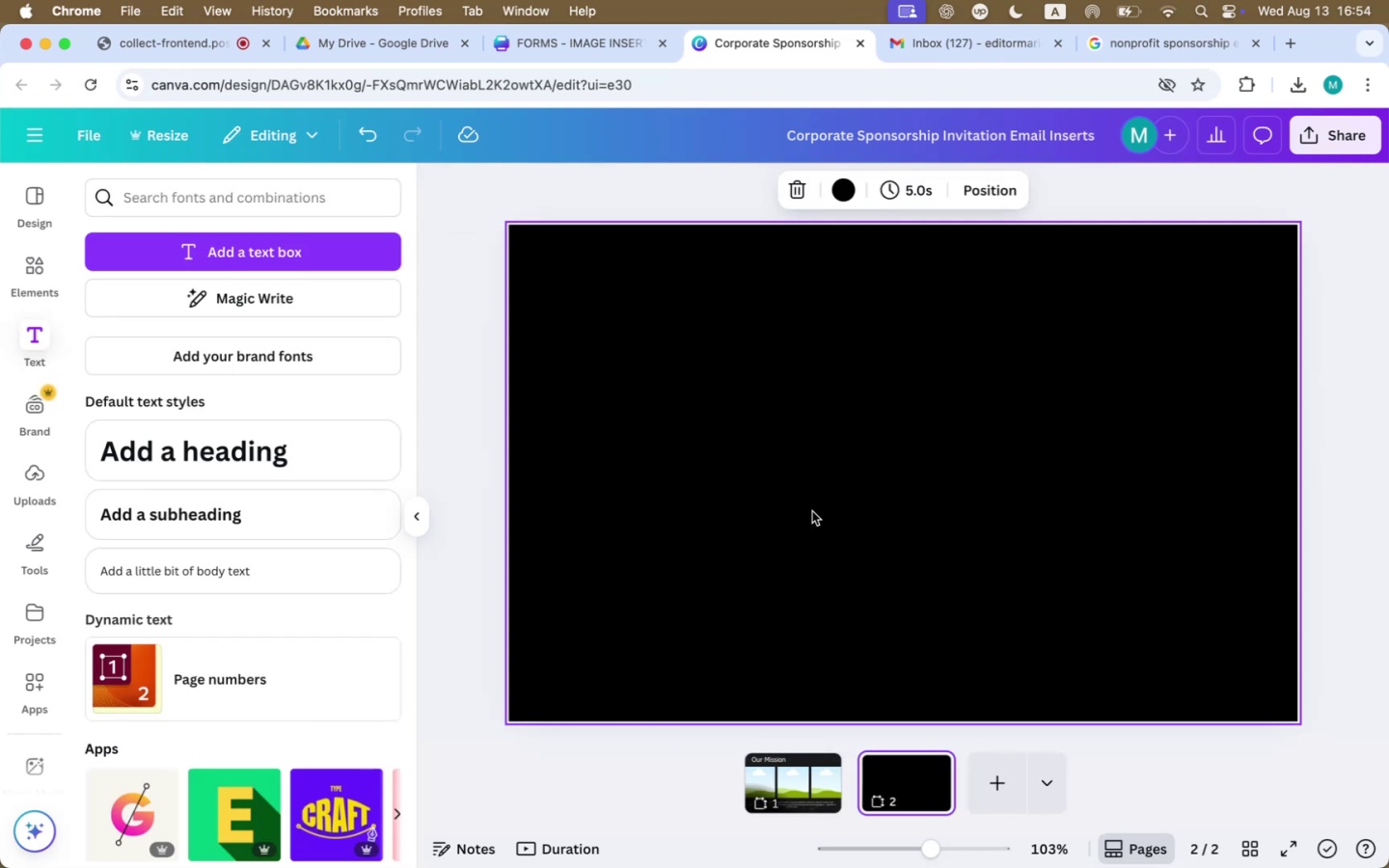 
key(Meta+CommandLeft)
 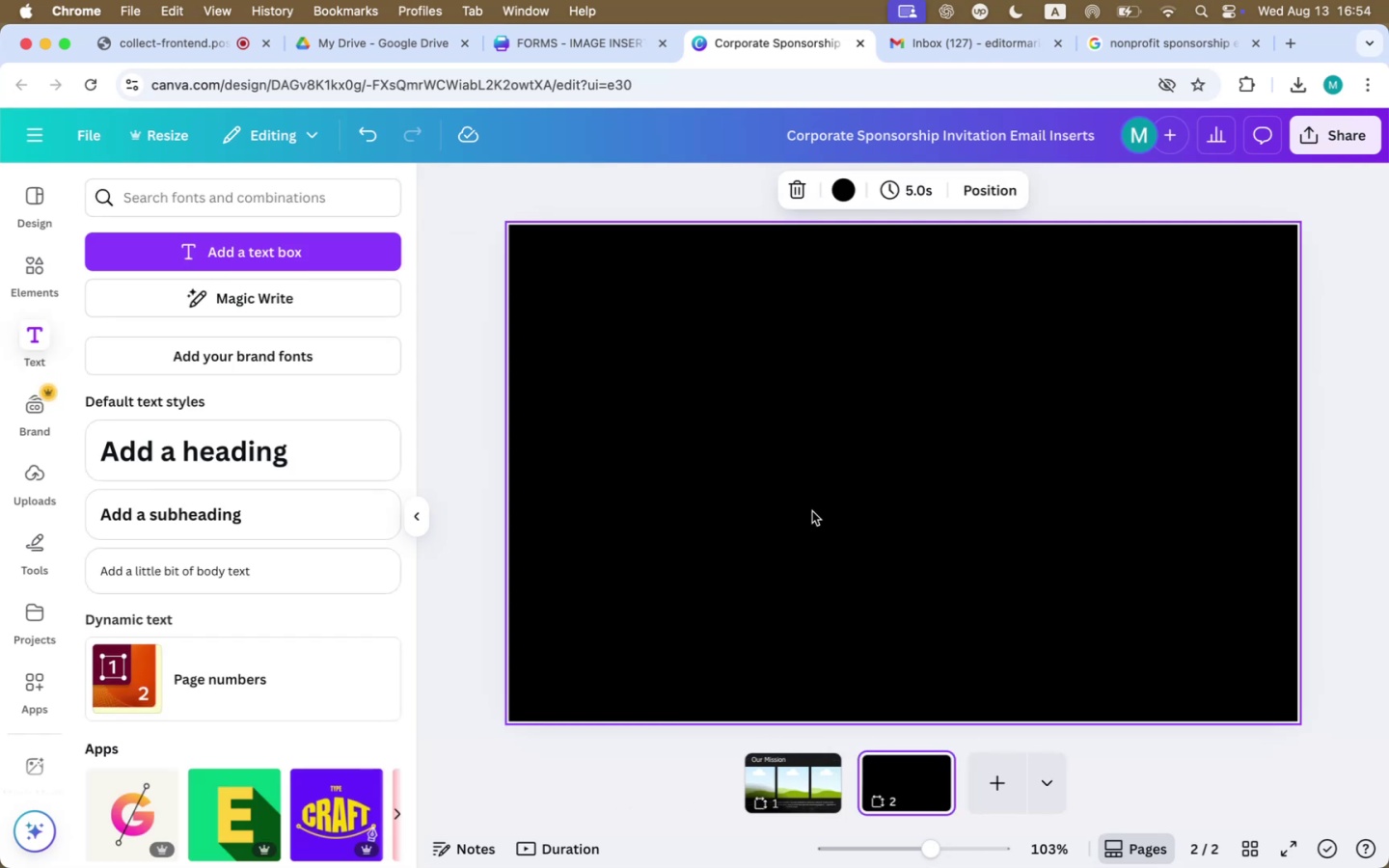 
key(Meta+V)
 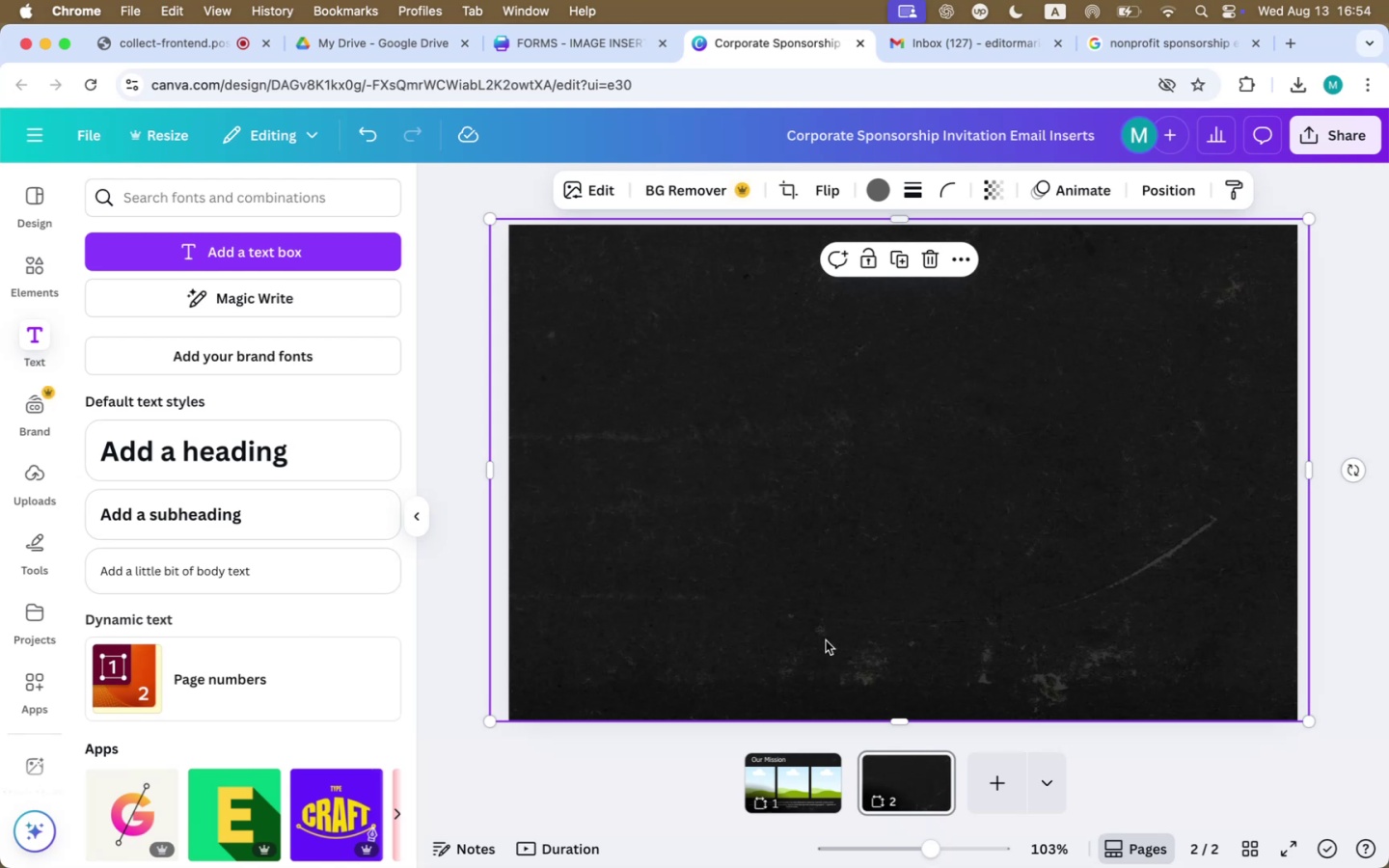 
left_click([803, 767])
 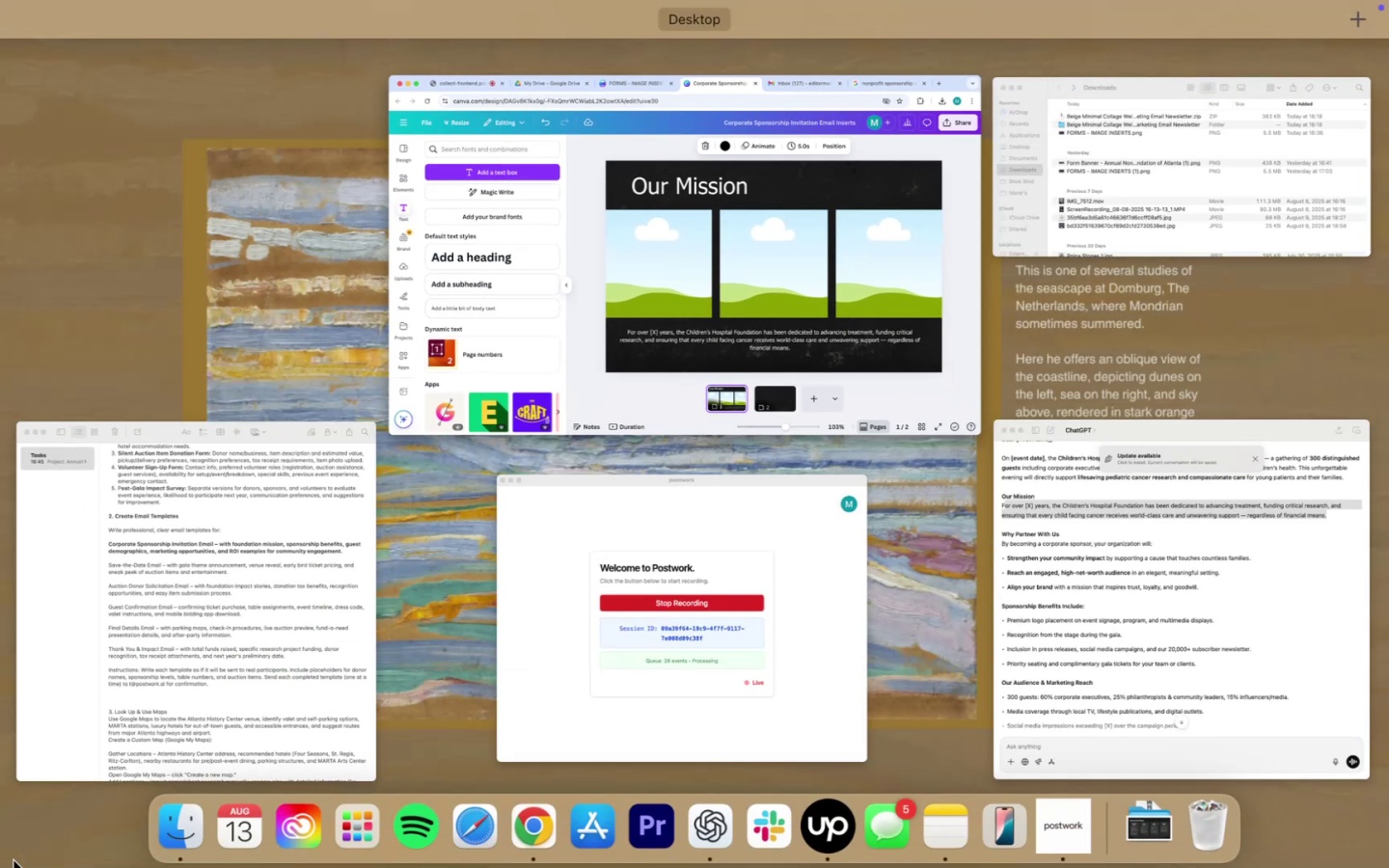 
left_click([704, 318])
 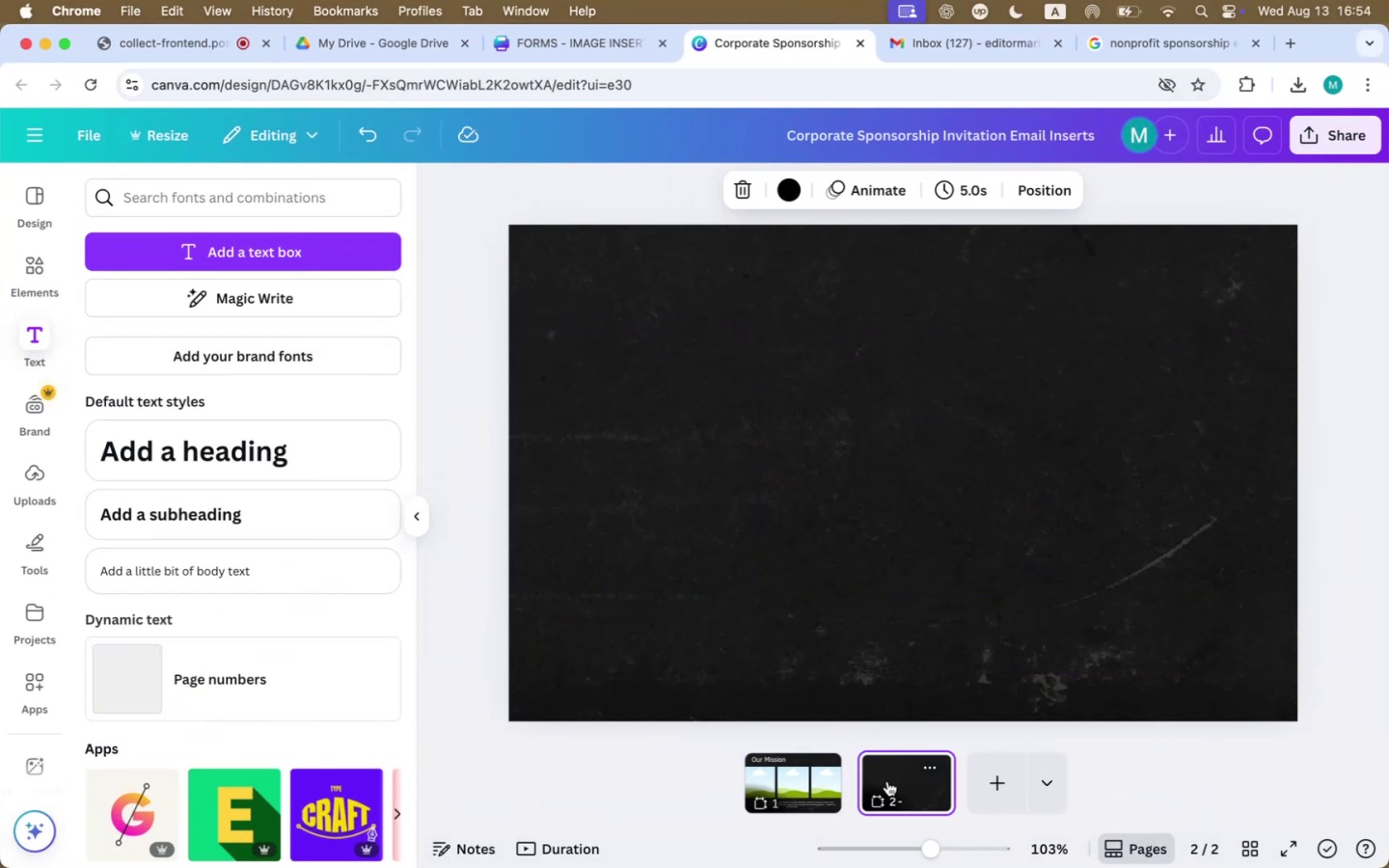 
left_click([42, 265])
 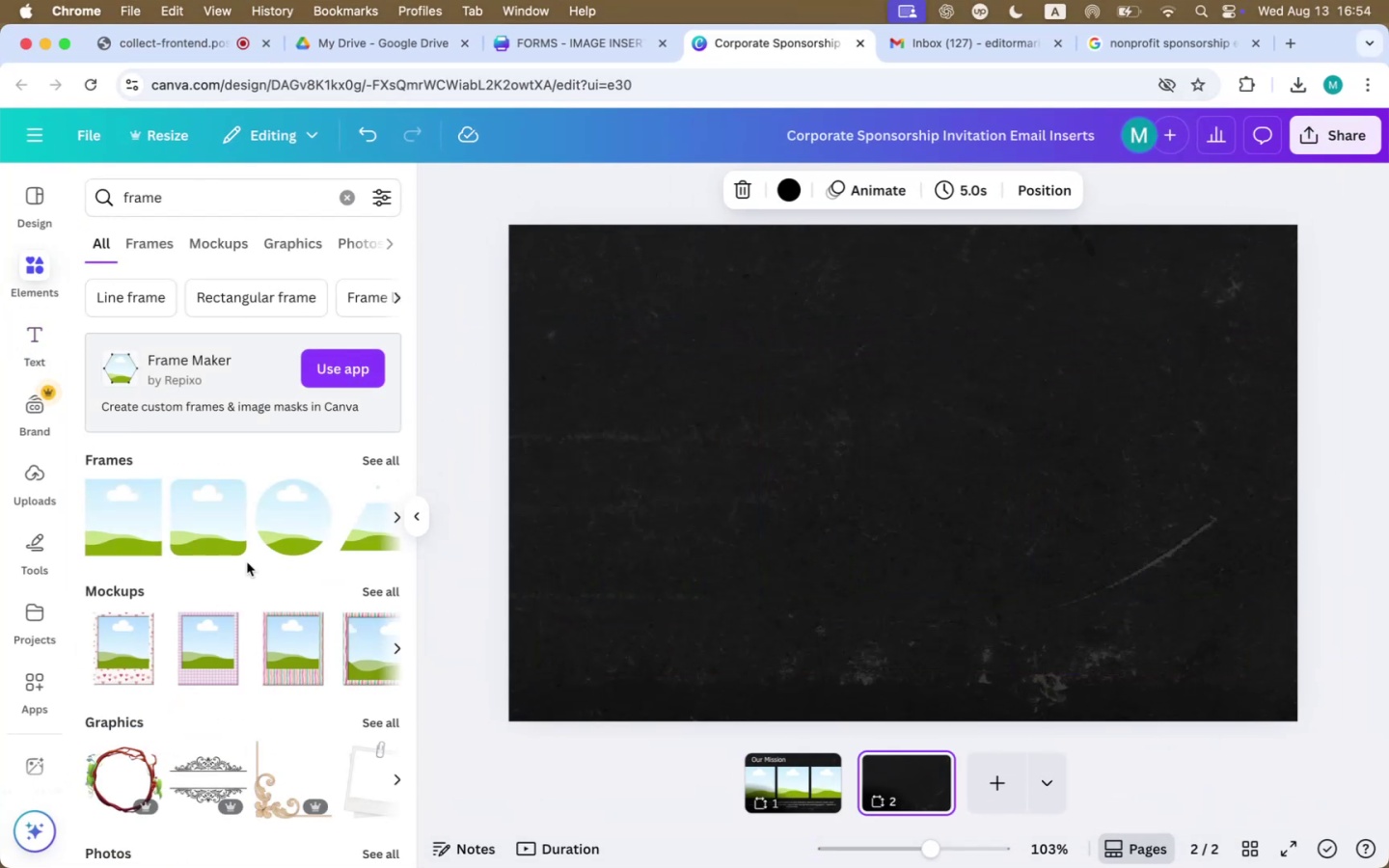 
left_click([143, 530])
 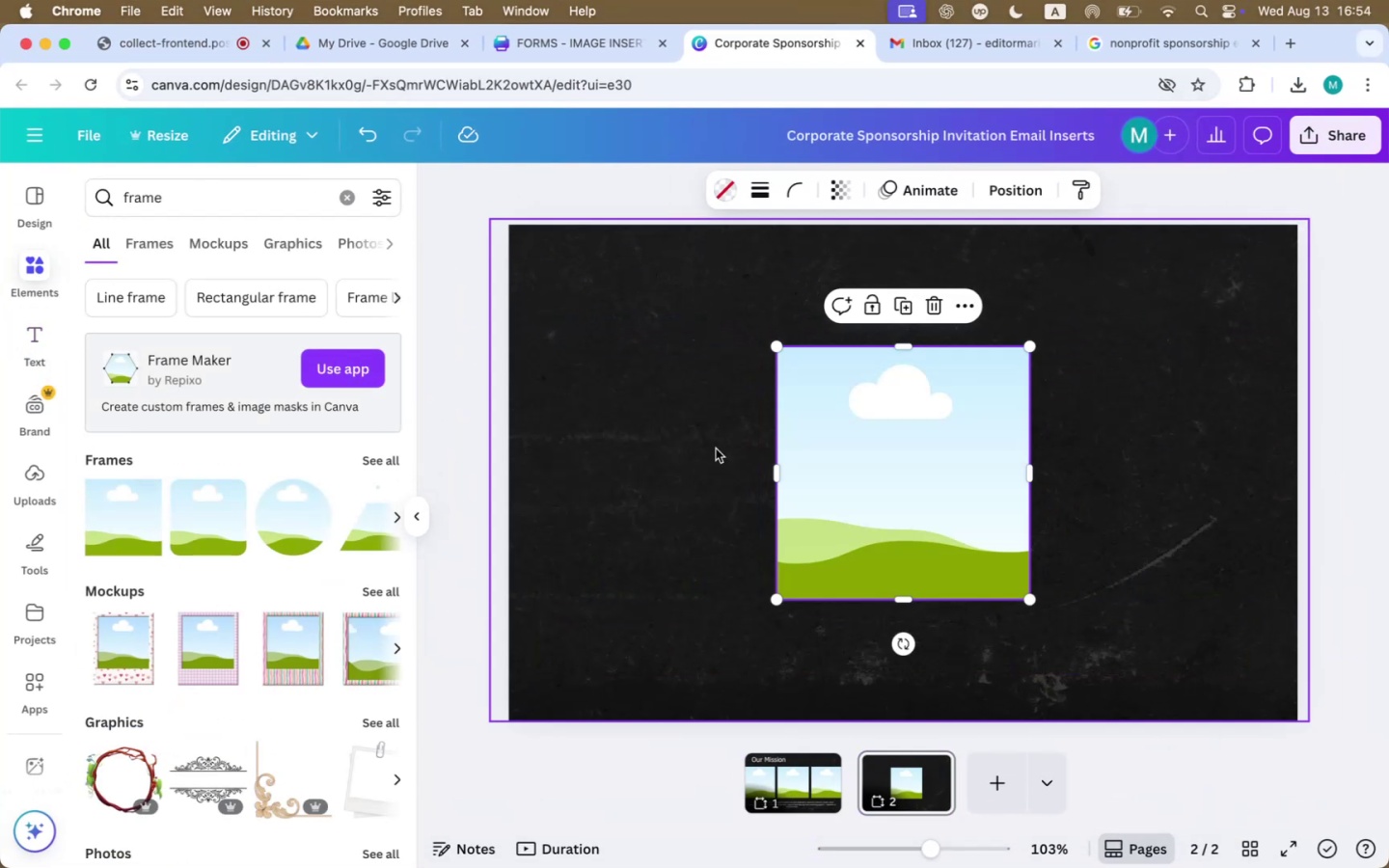 
left_click_drag(start_coordinate=[908, 503], to_coordinate=[640, 381])
 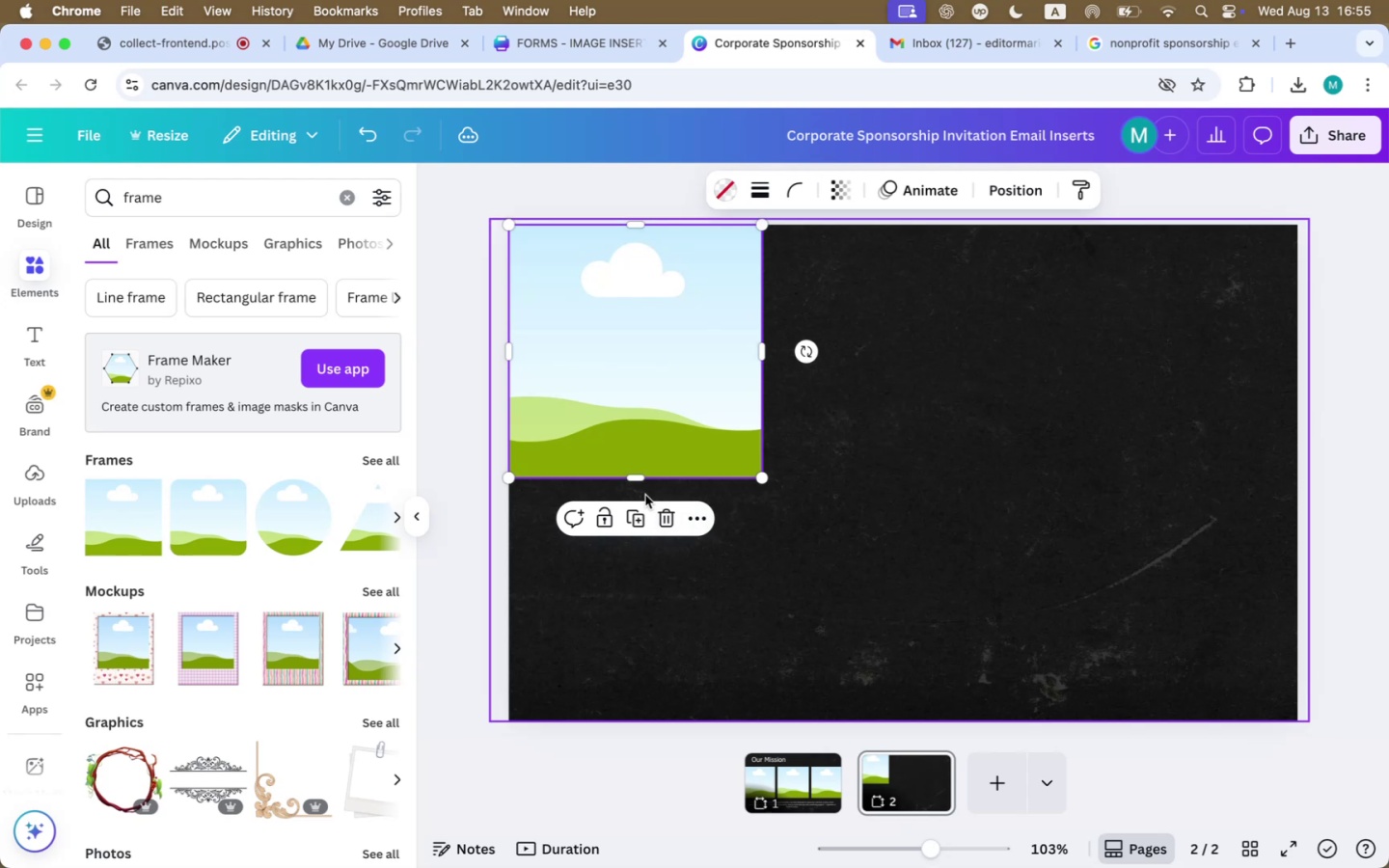 
left_click_drag(start_coordinate=[640, 480], to_coordinate=[651, 712])
 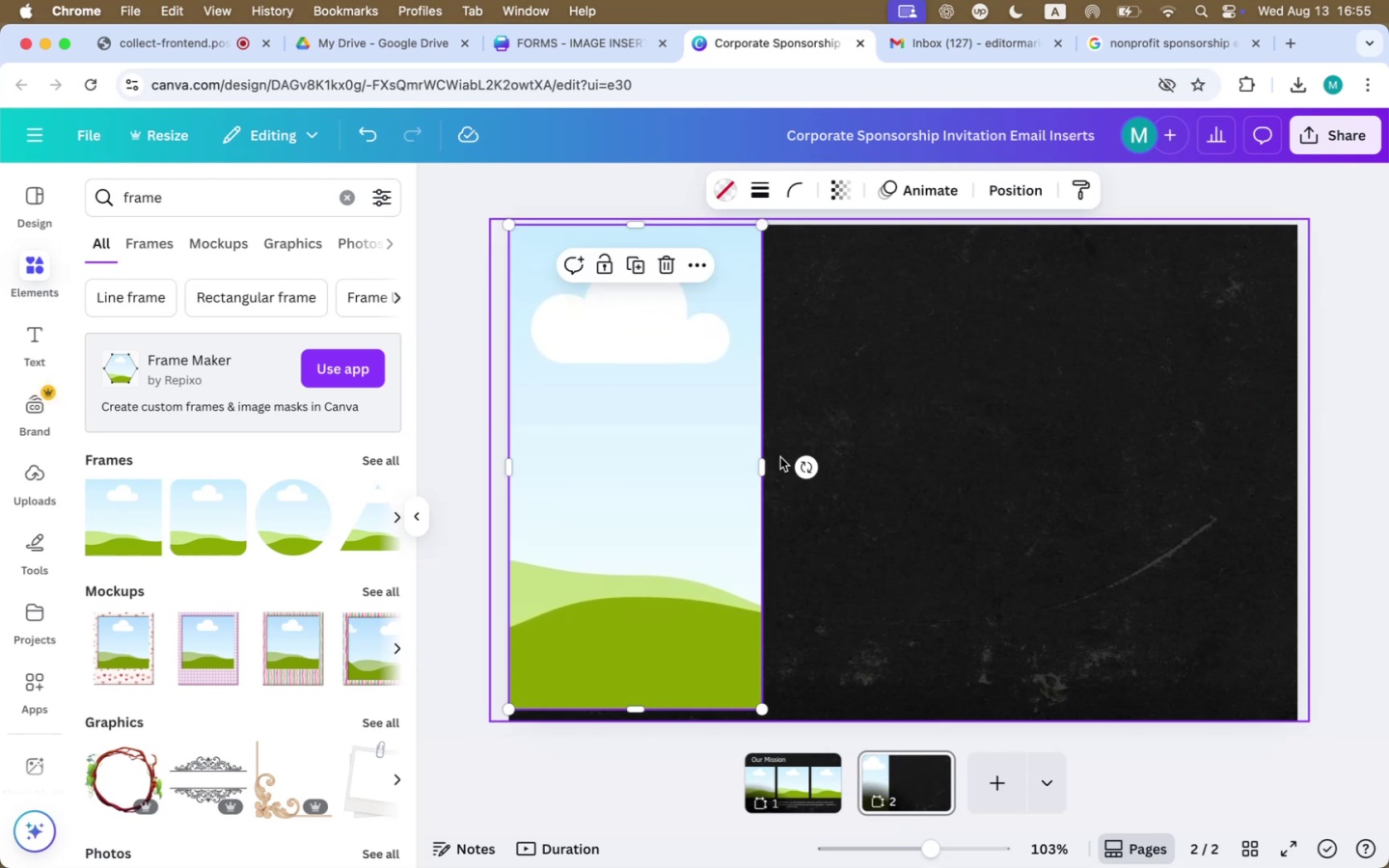 
left_click_drag(start_coordinate=[760, 461], to_coordinate=[954, 468])
 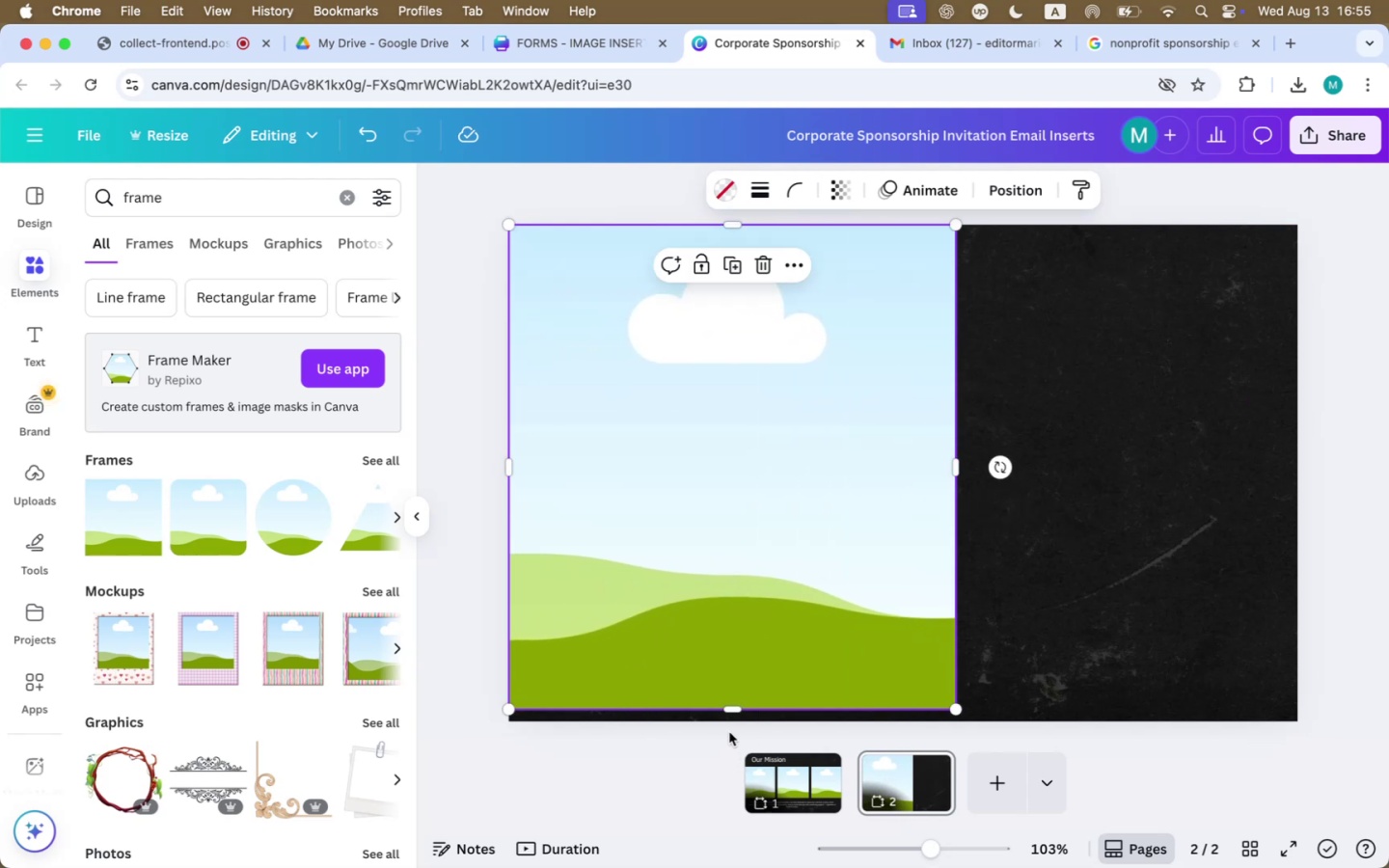 
left_click_drag(start_coordinate=[729, 708], to_coordinate=[729, 730])
 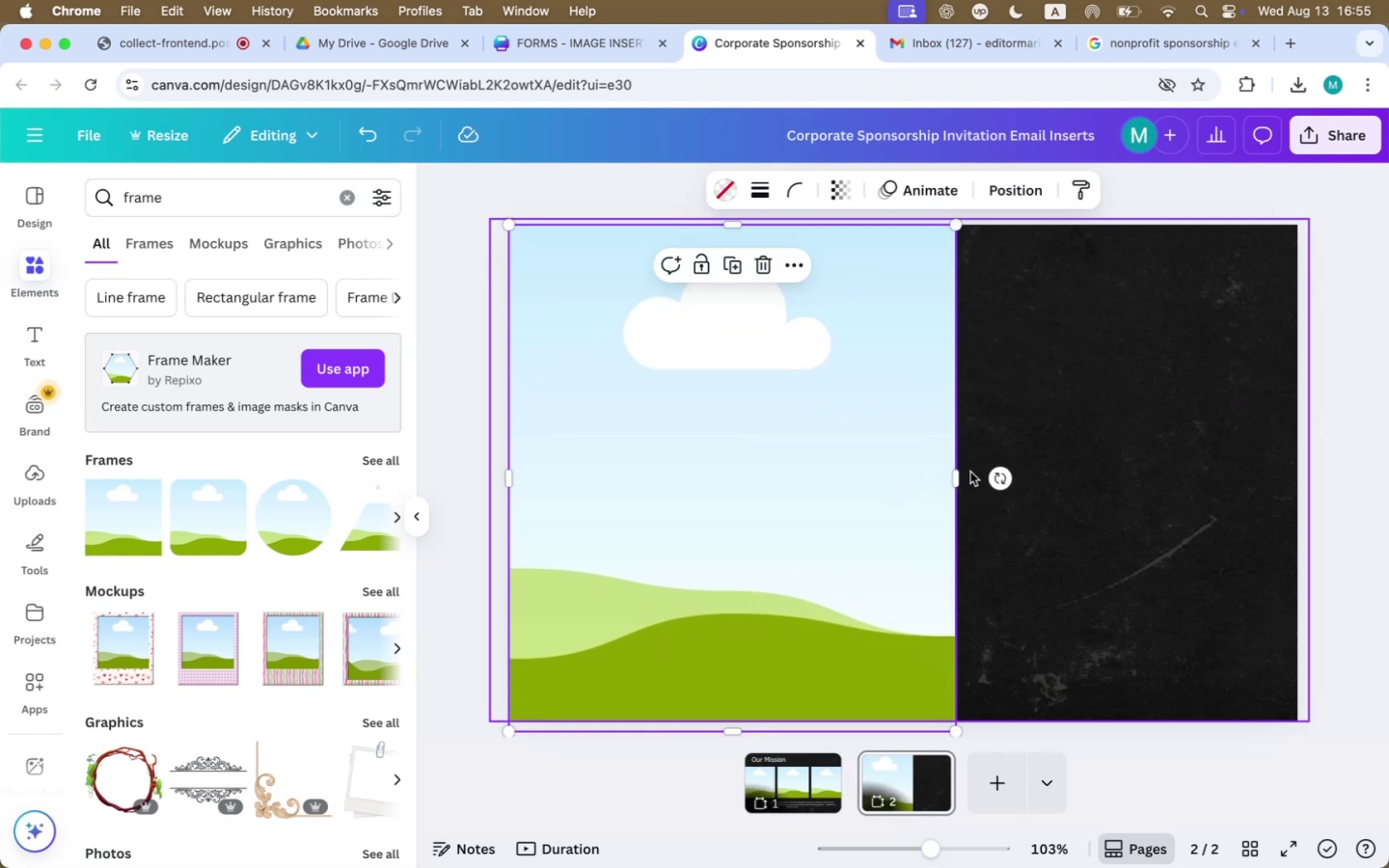 
left_click_drag(start_coordinate=[956, 476], to_coordinate=[894, 478])
 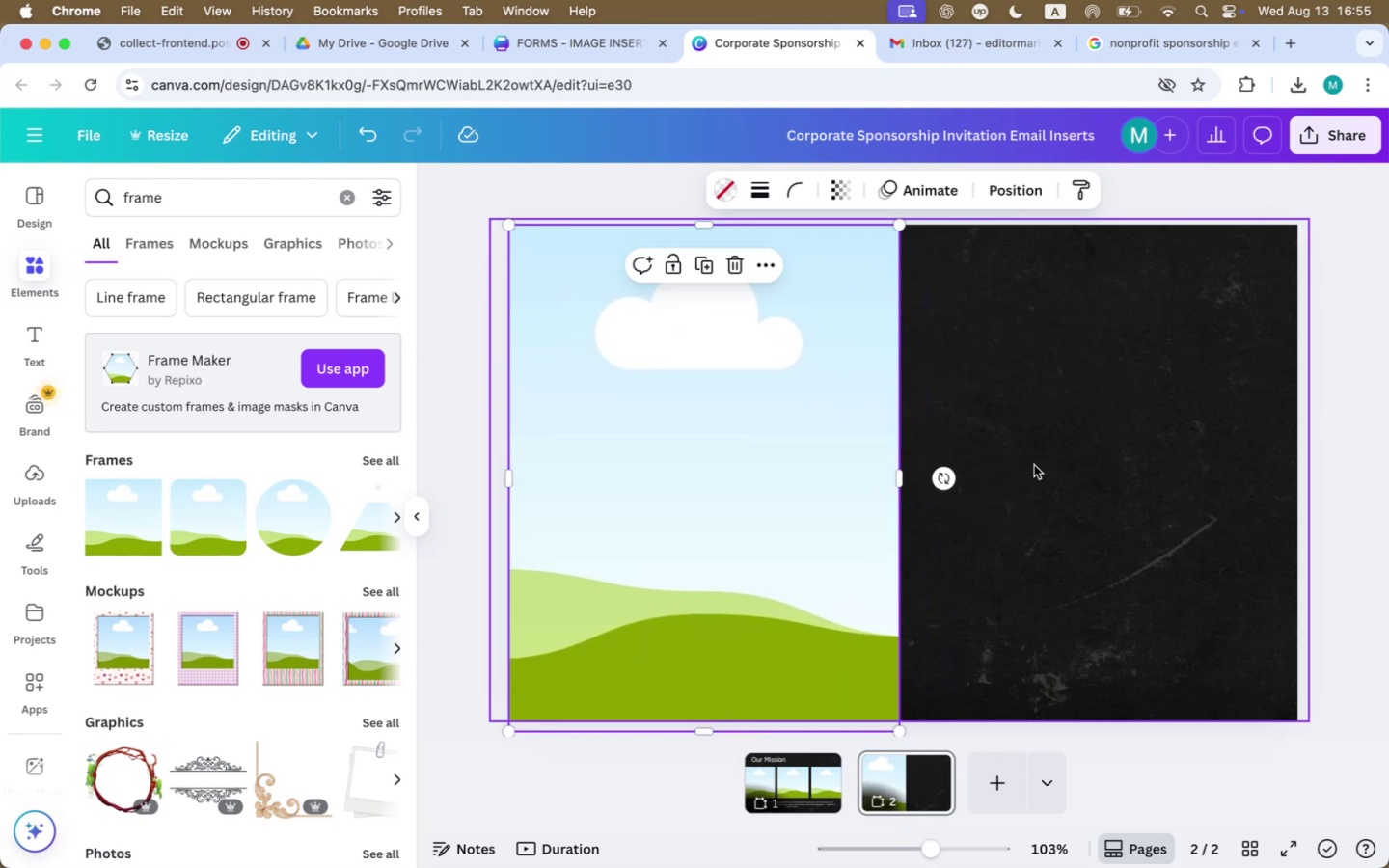 
left_click([1077, 466])
 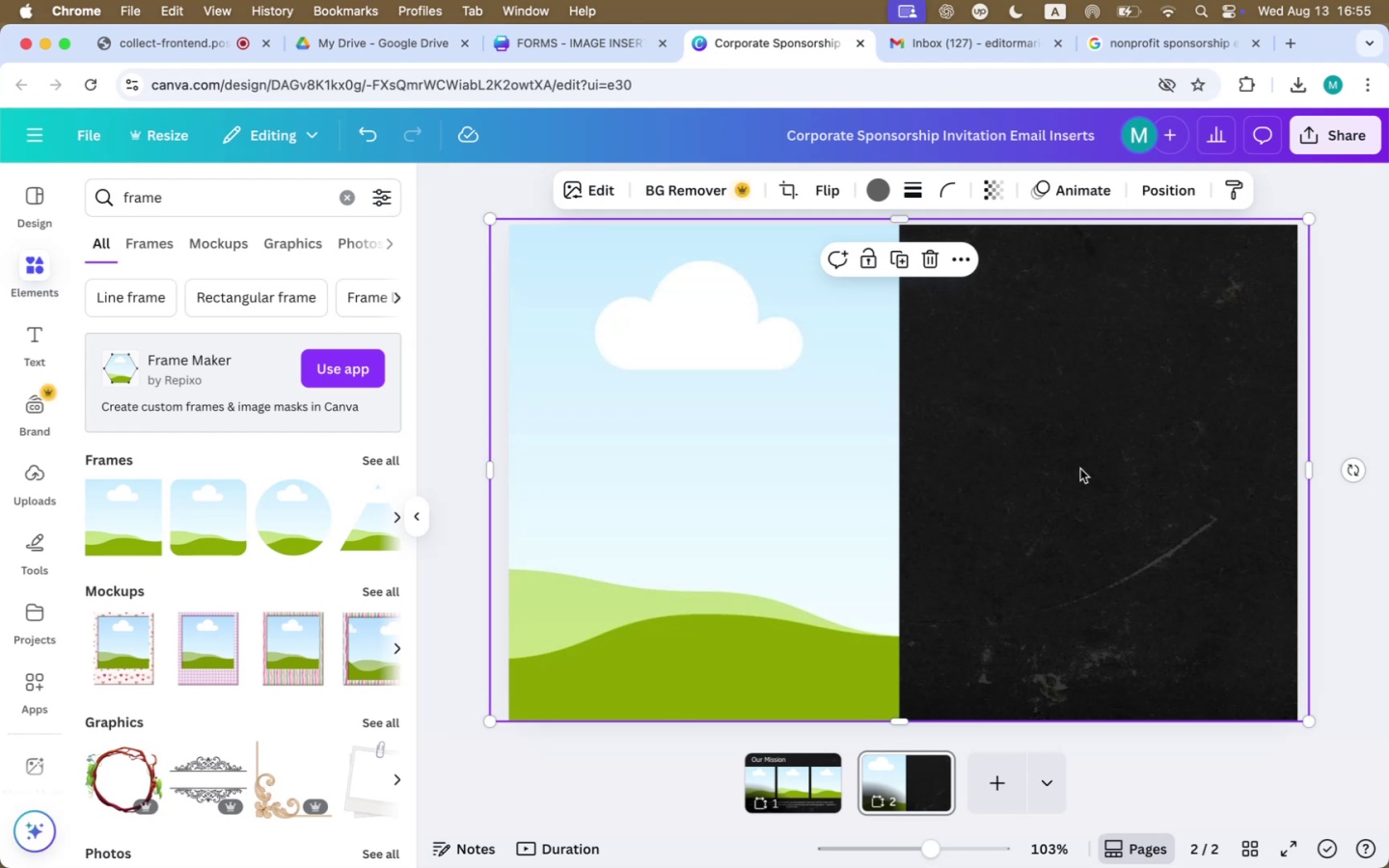 
wait(6.93)
 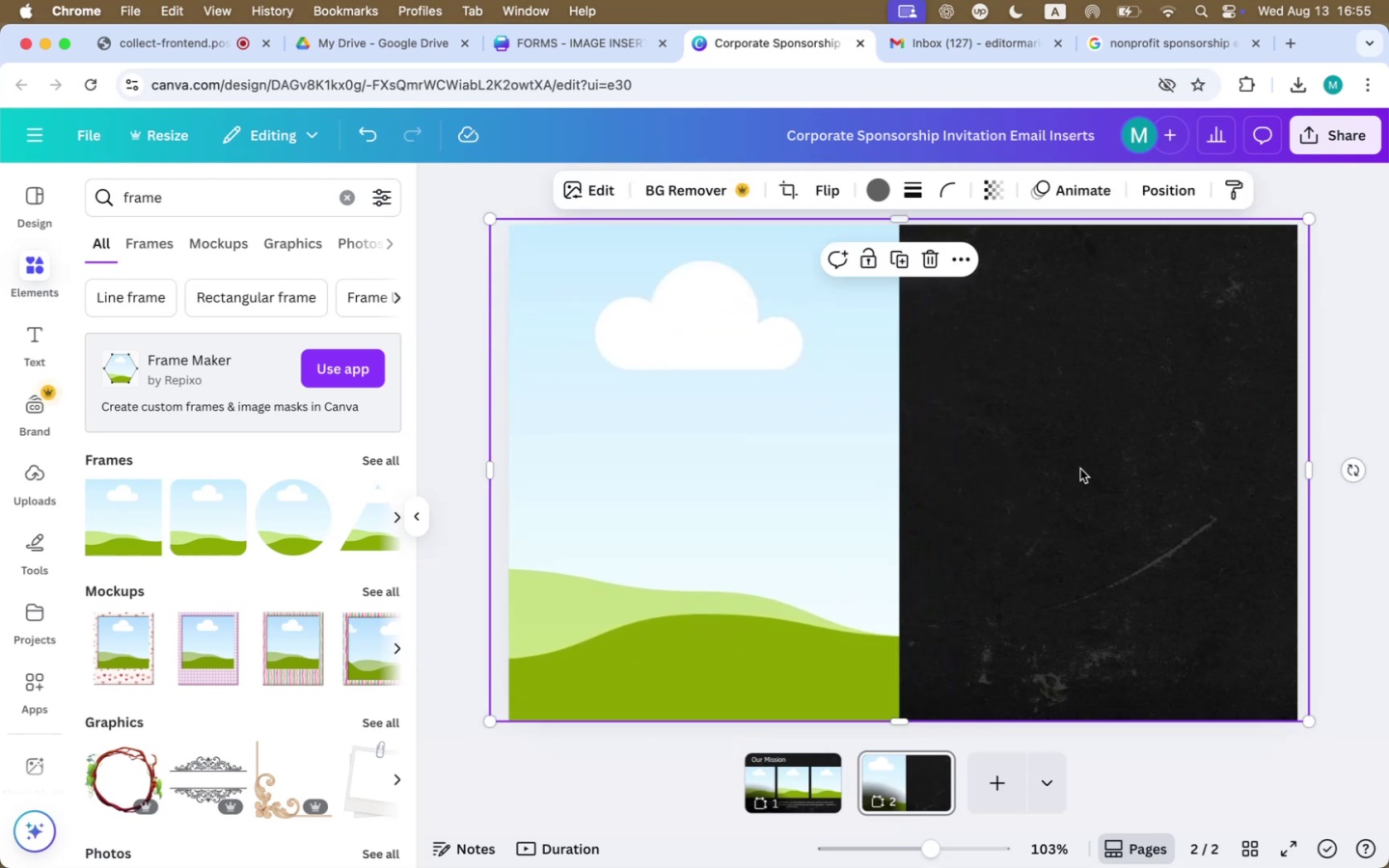 
left_click([794, 790])
 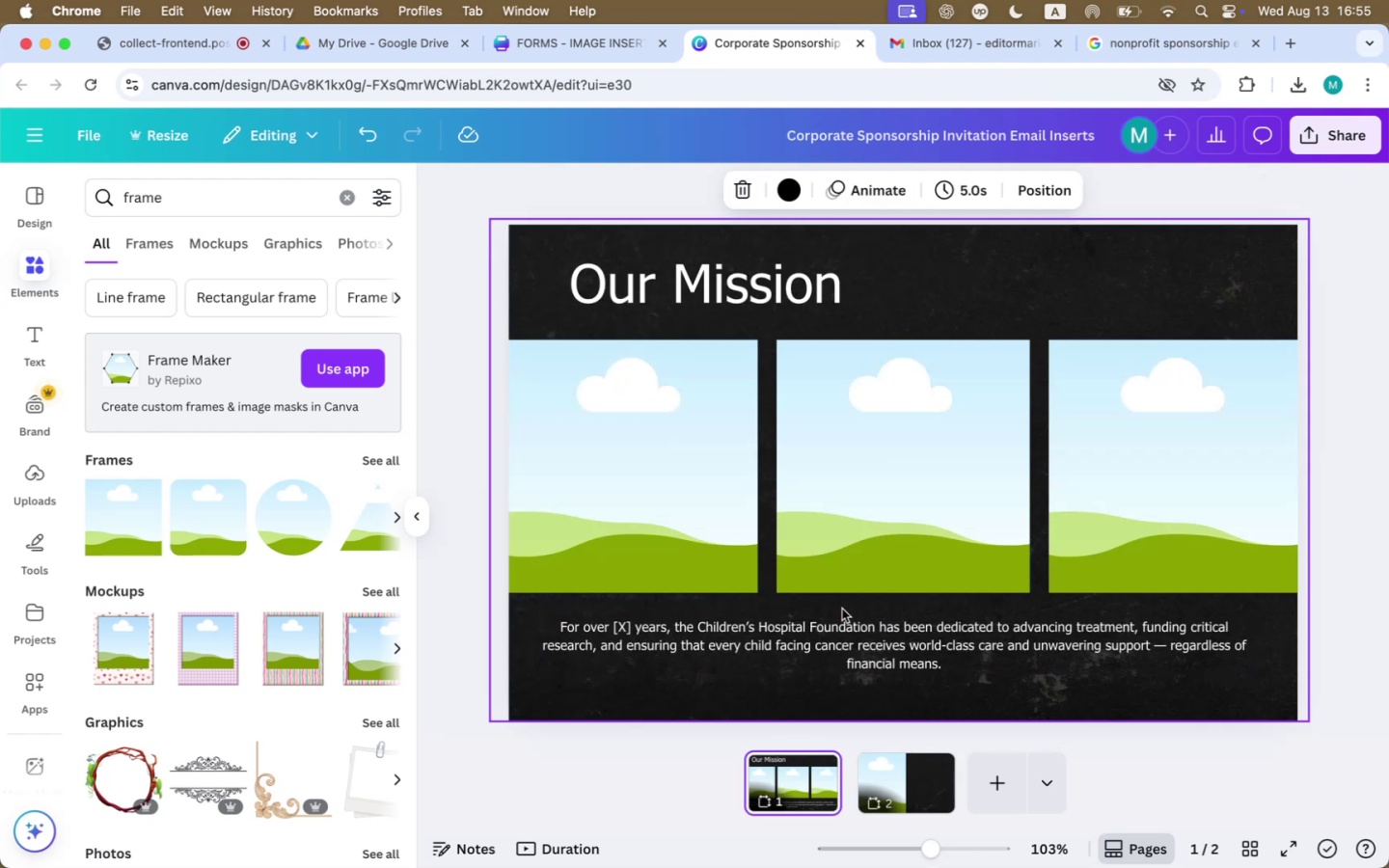 
double_click([841, 639])
 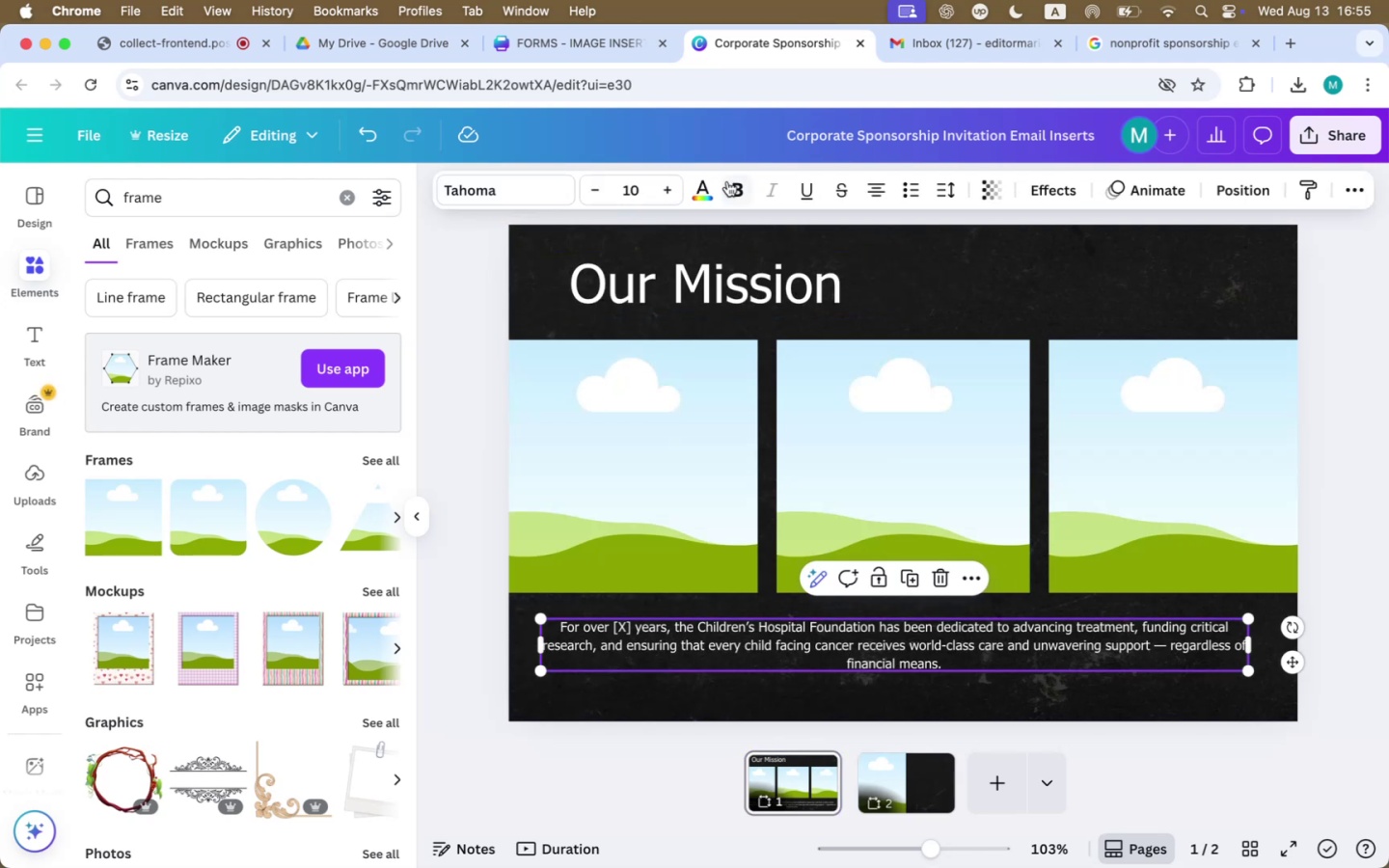 
left_click([713, 177])
 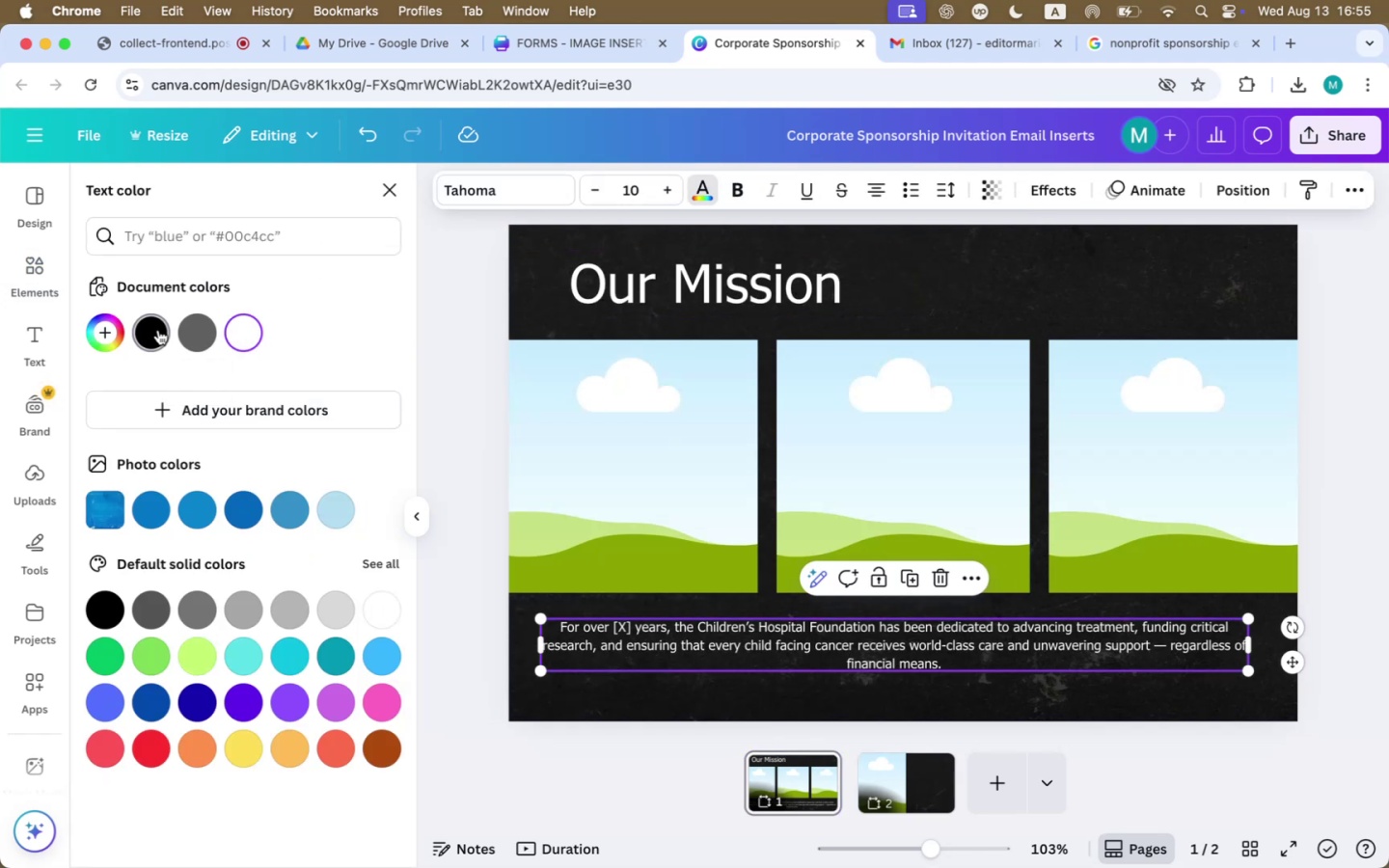 
left_click([749, 301])
 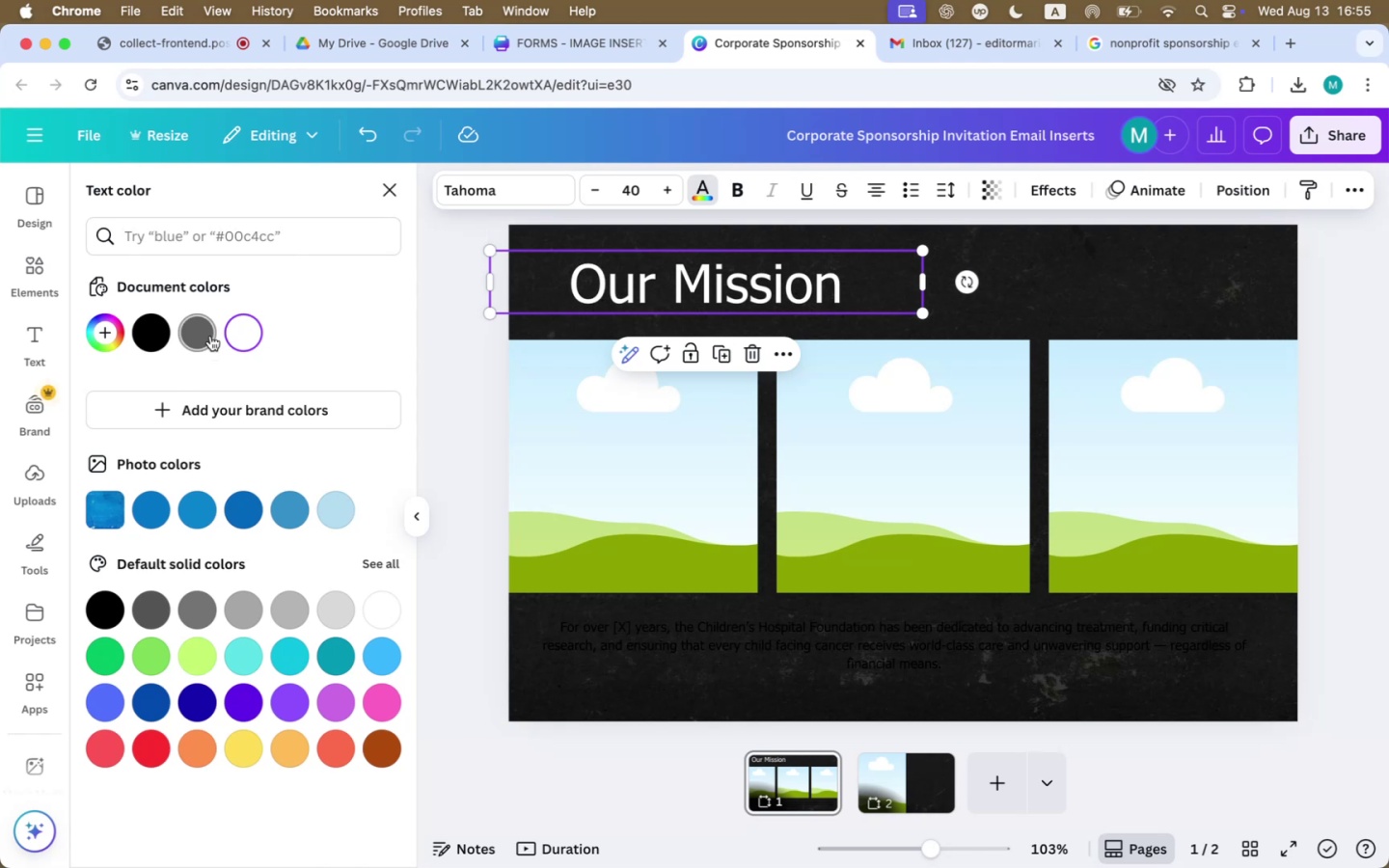 
left_click([152, 330])
 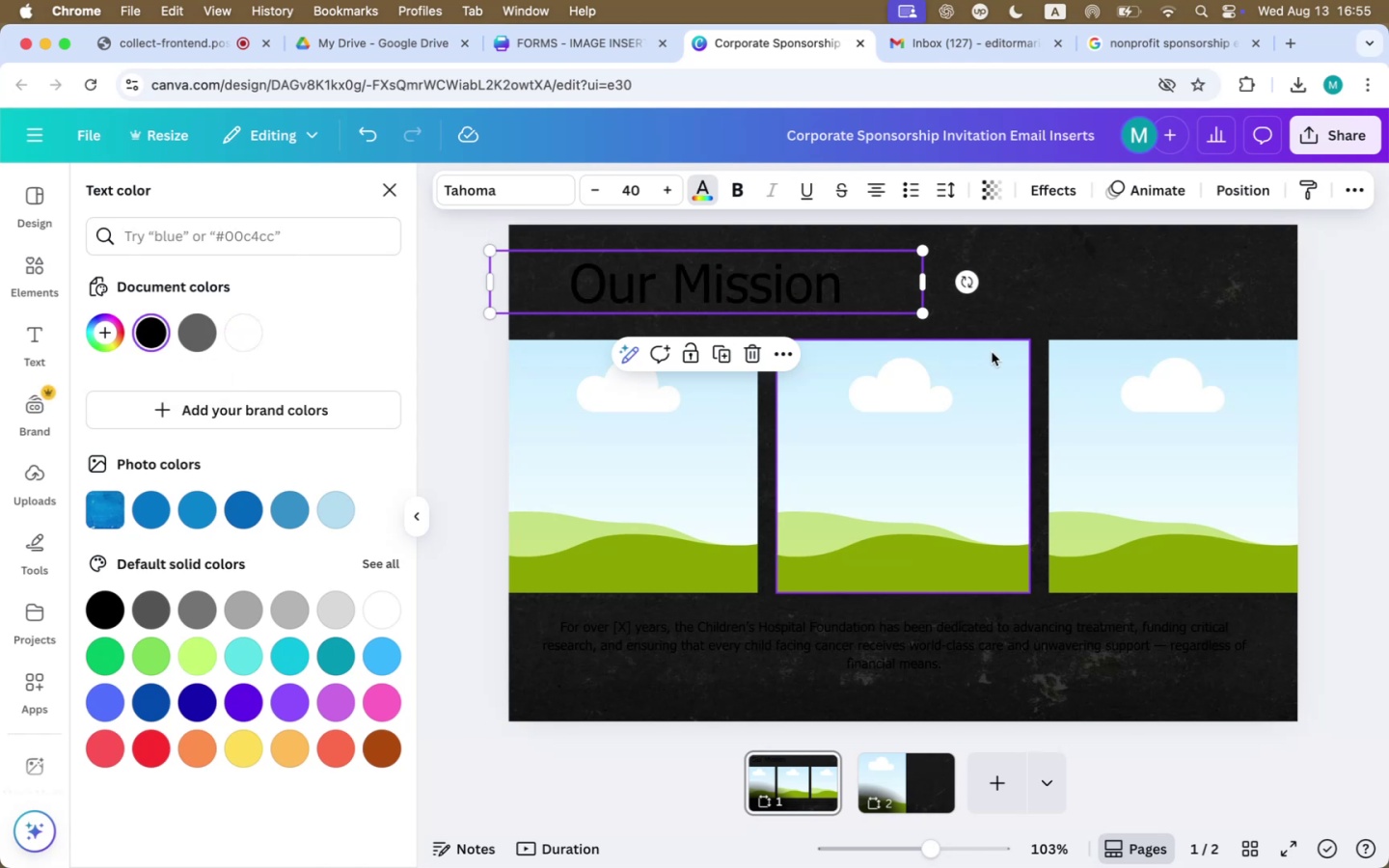 
left_click([1042, 312])
 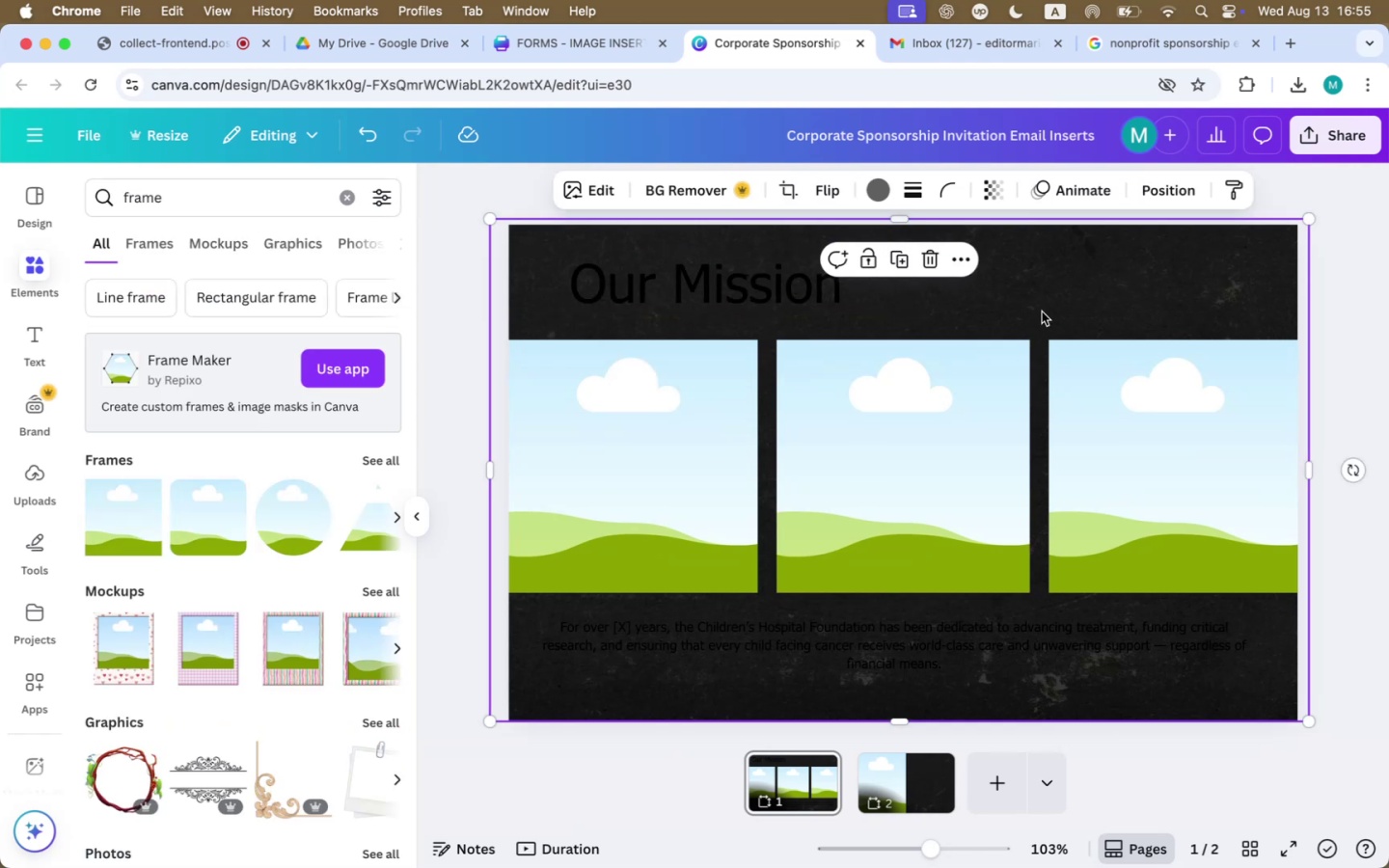 
key(Backspace)
 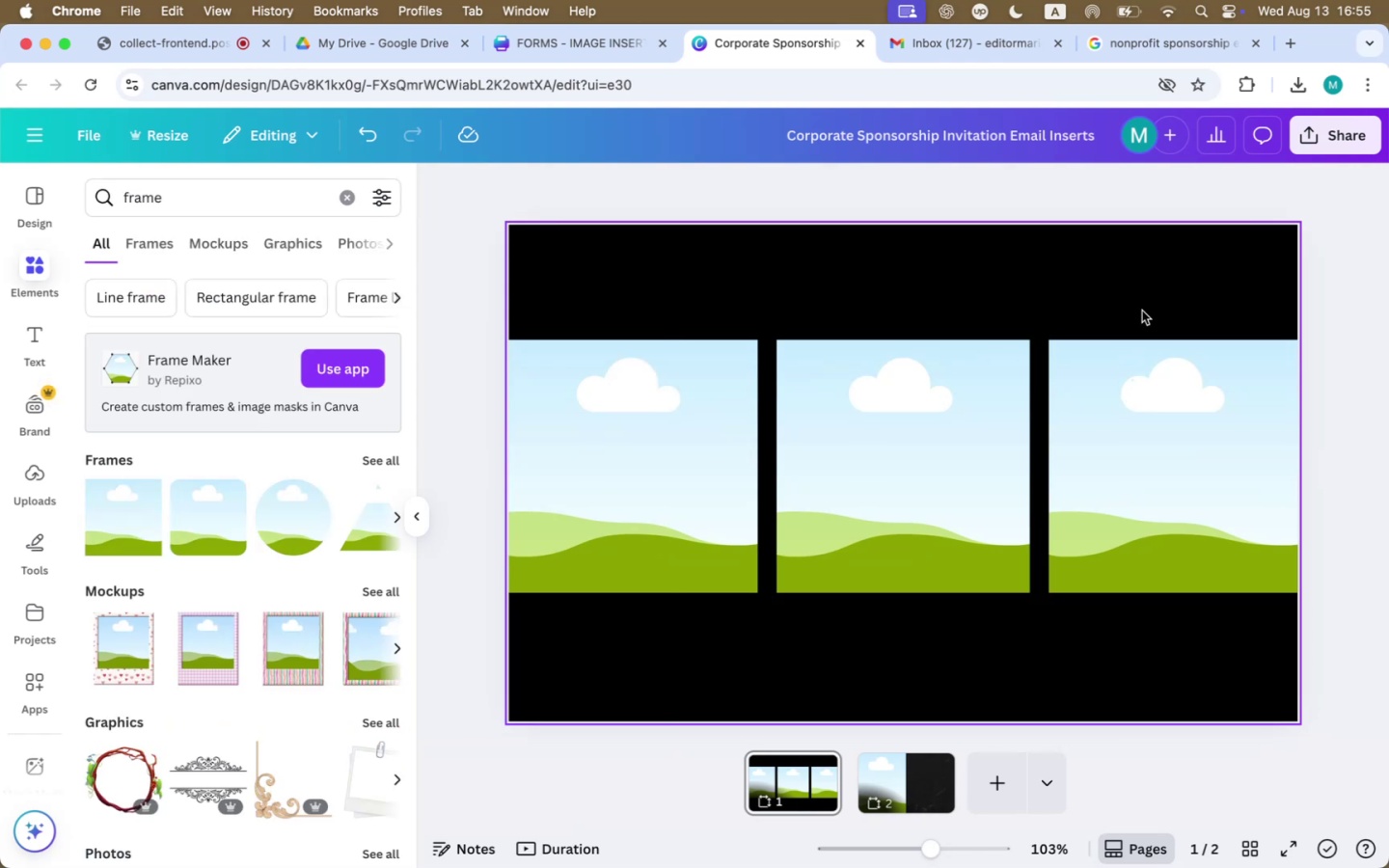 
left_click([1138, 293])
 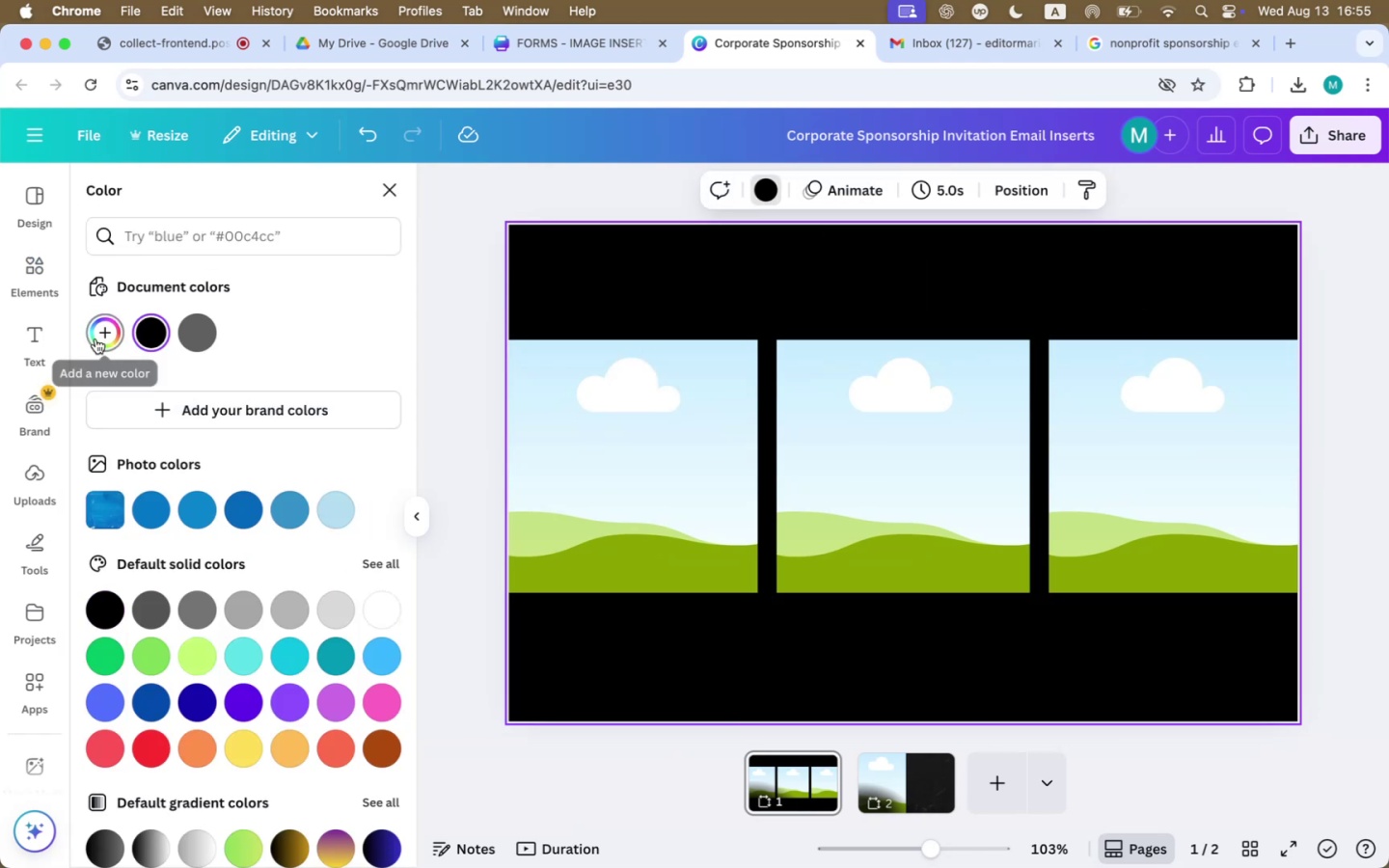 
left_click([378, 605])
 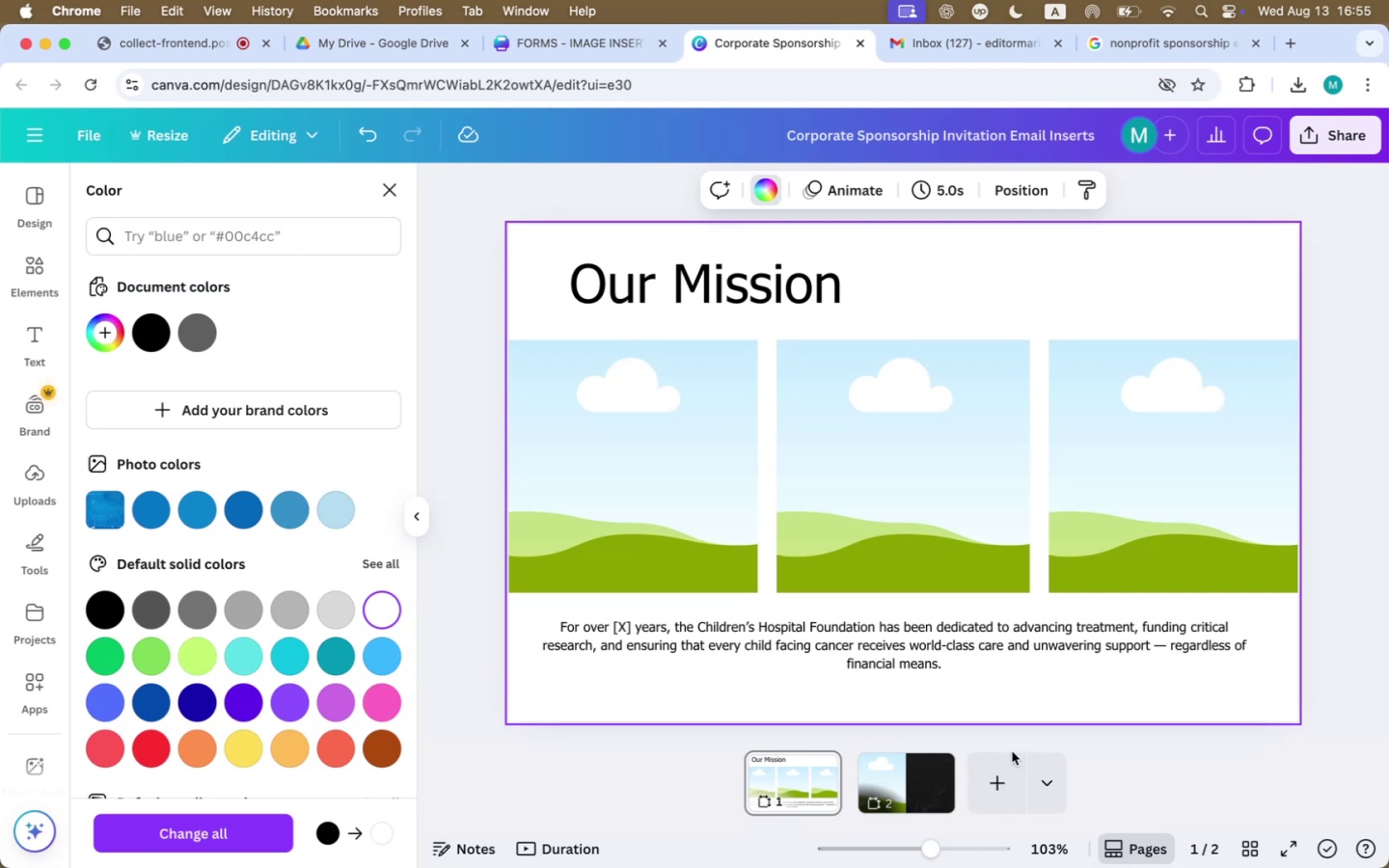 
wait(6.51)
 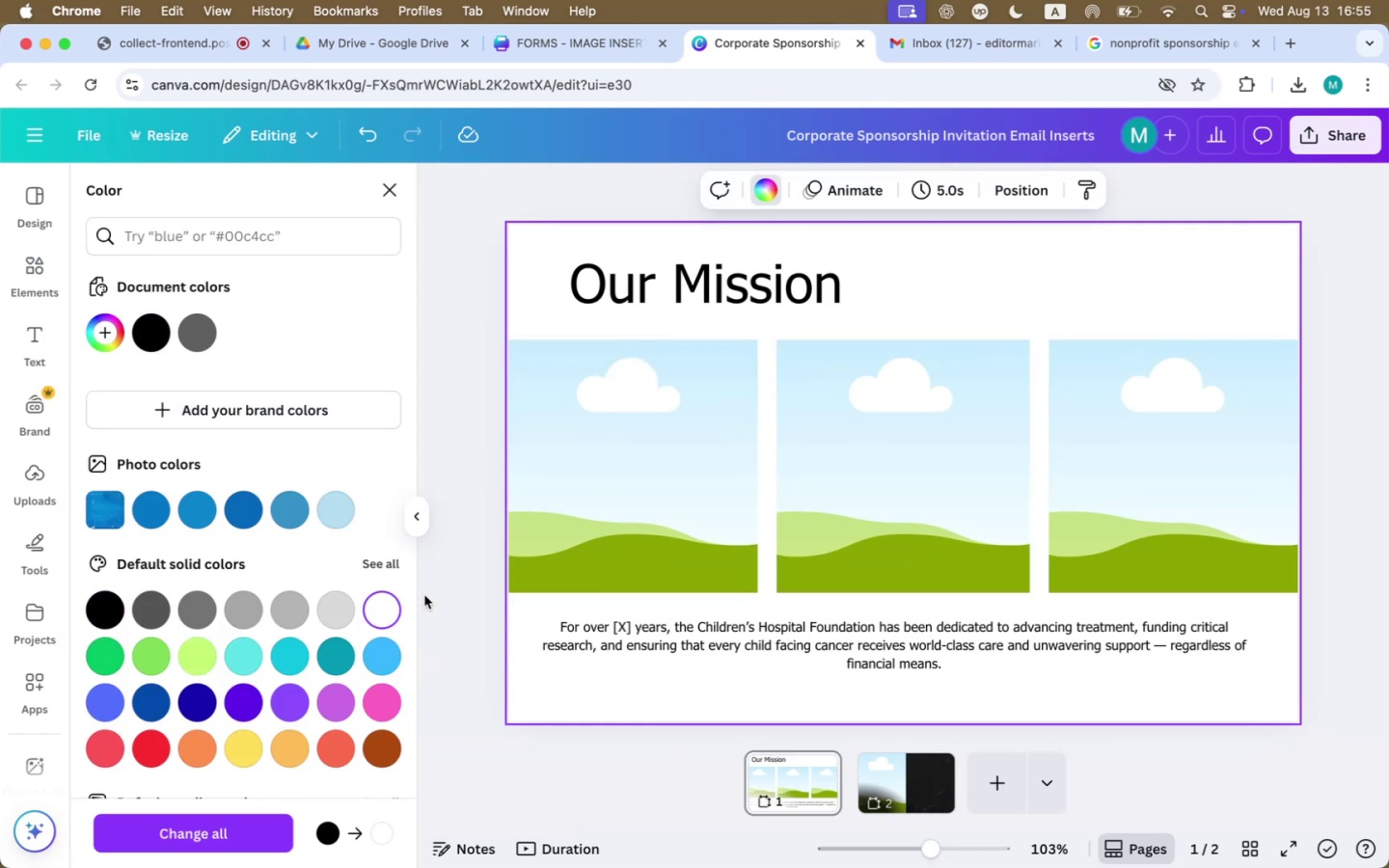 
left_click([898, 789])
 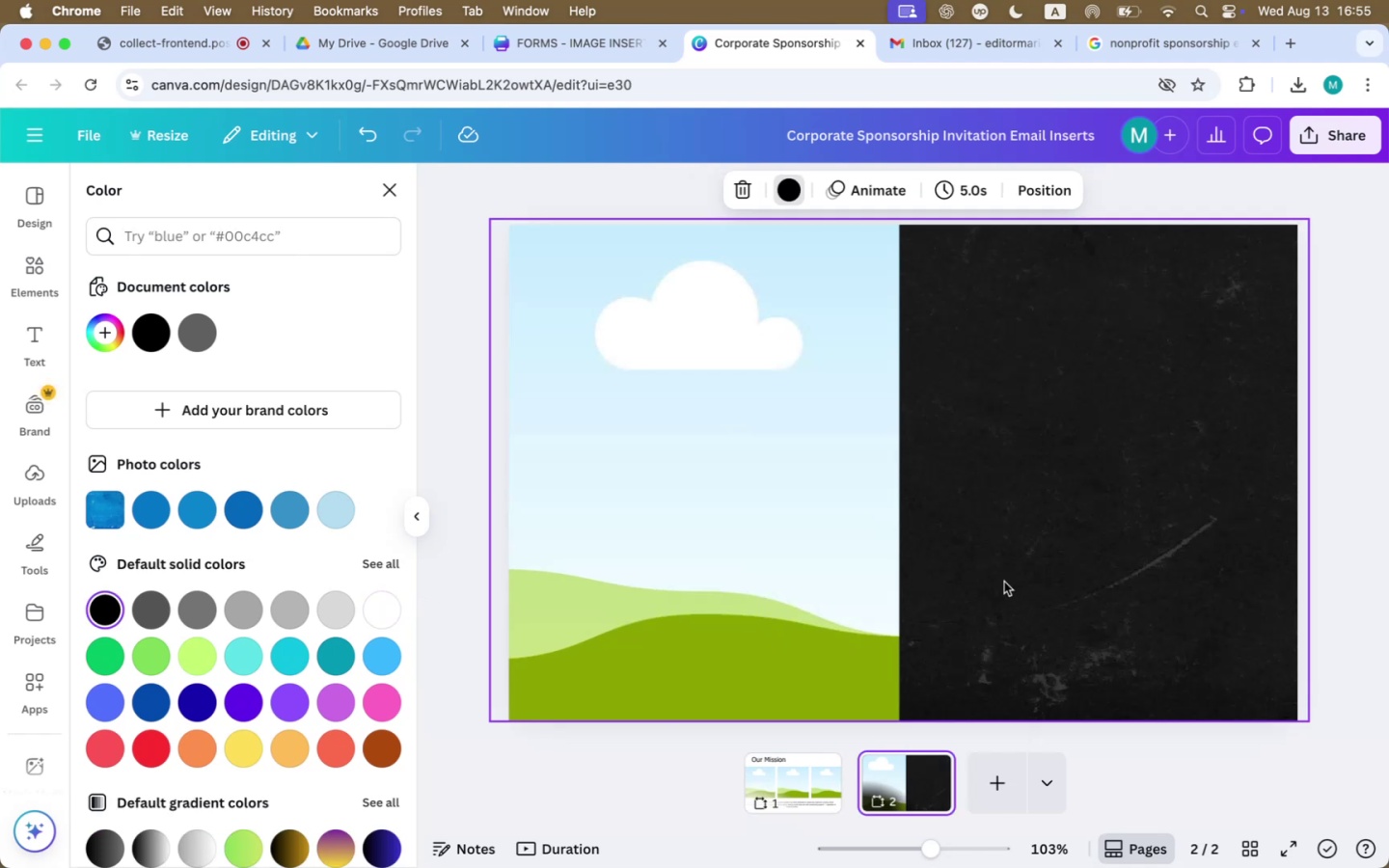 
left_click([1102, 502])
 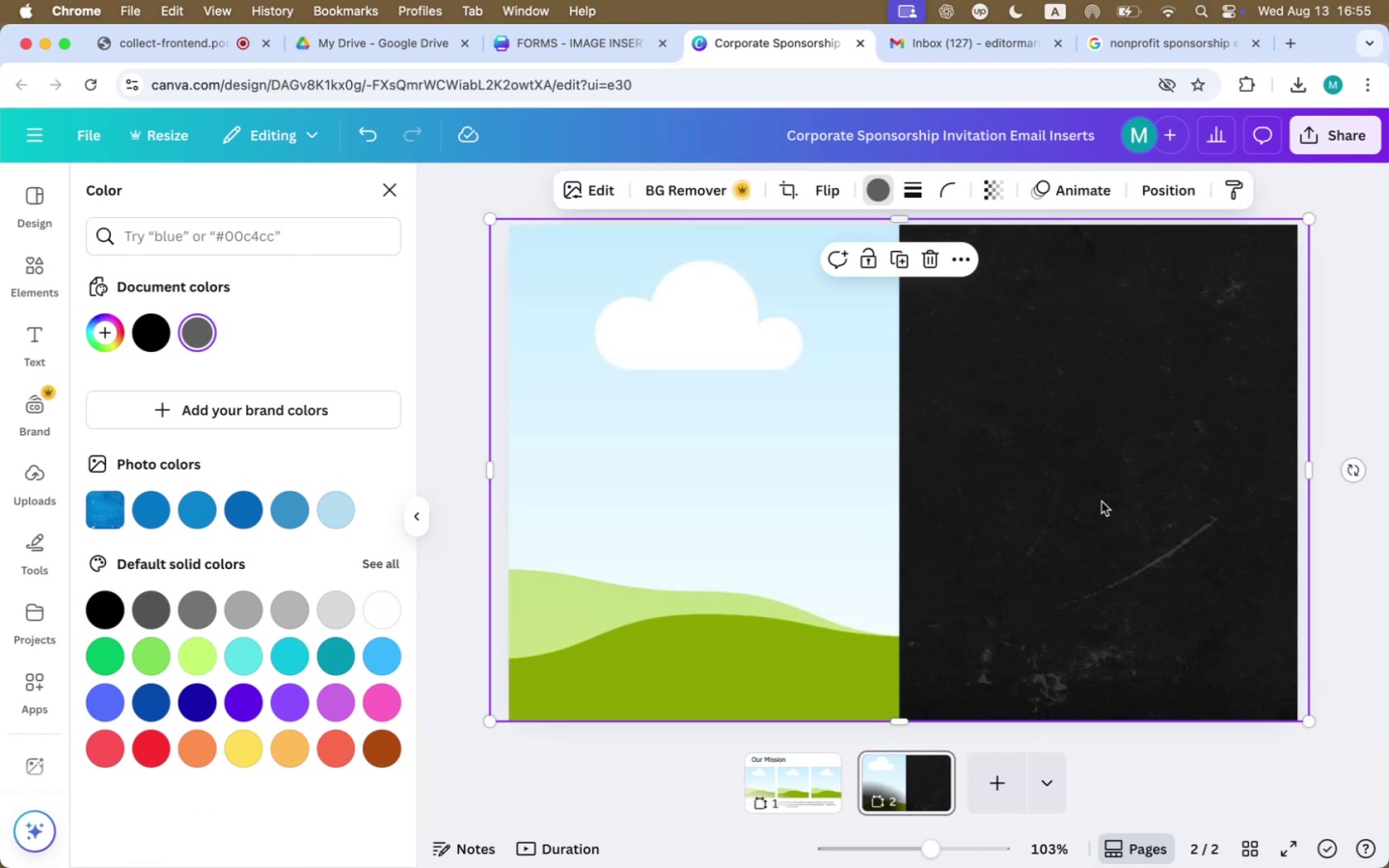 
key(Backspace)
 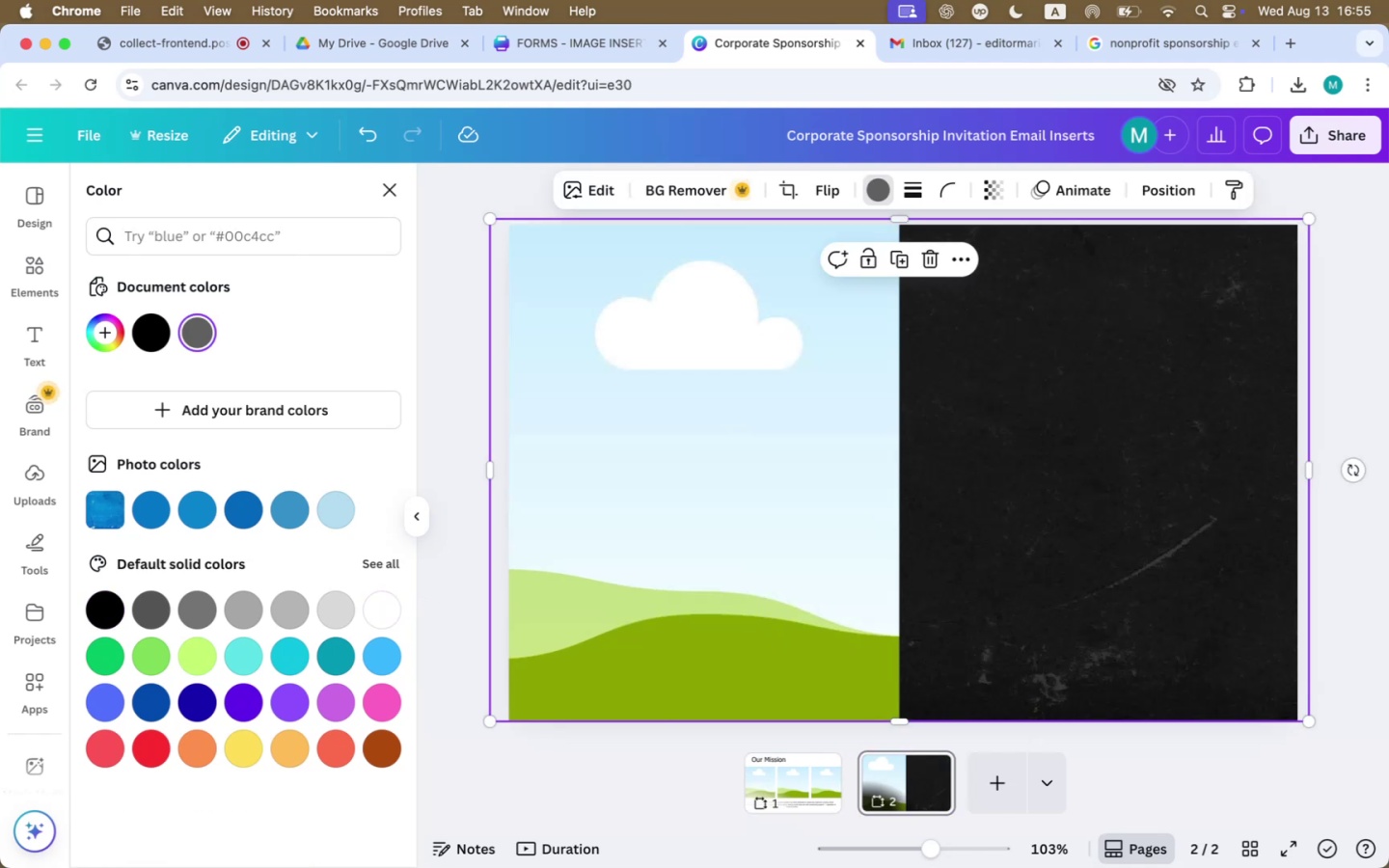 
left_click([1102, 506])
 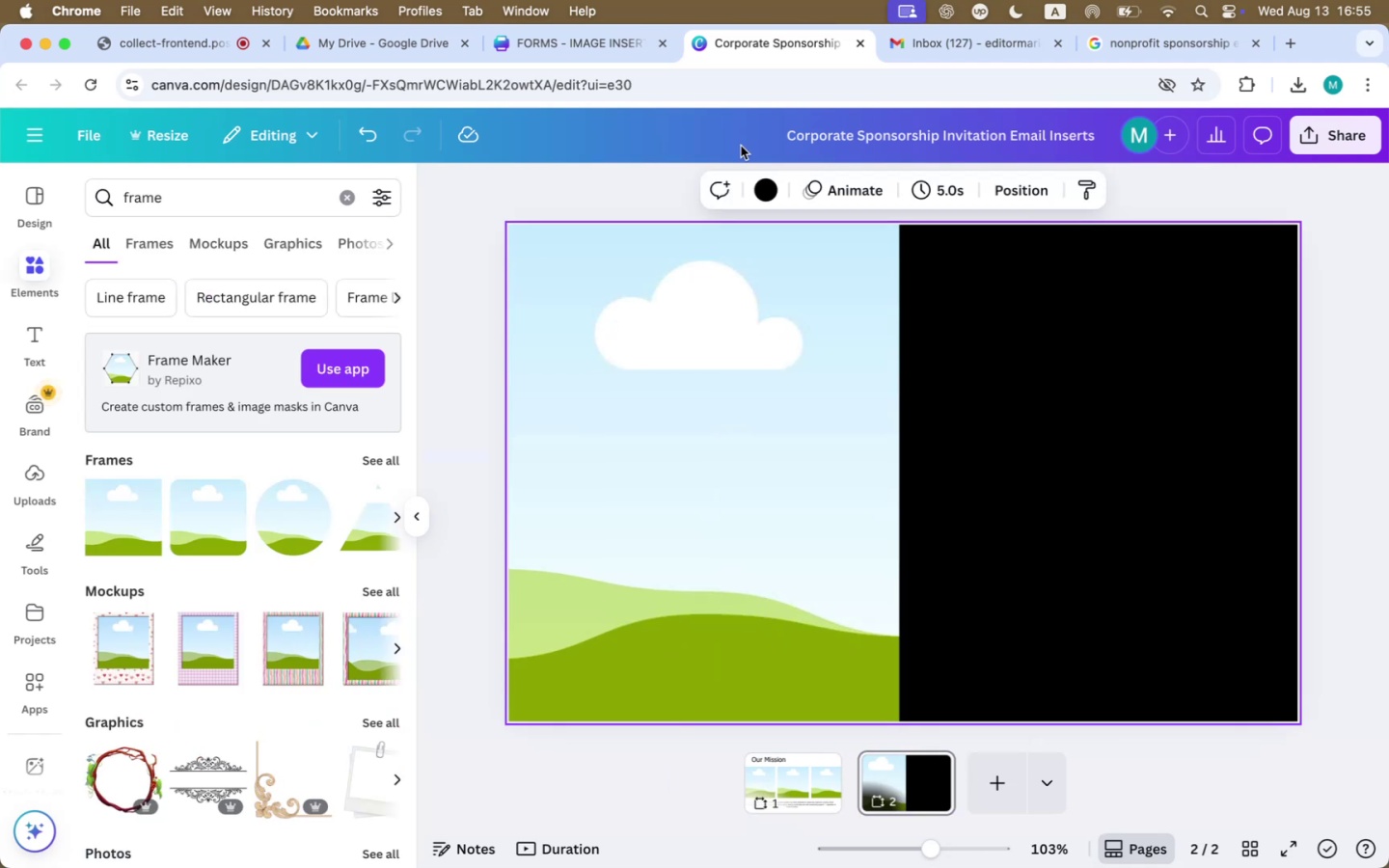 
left_click([774, 200])
 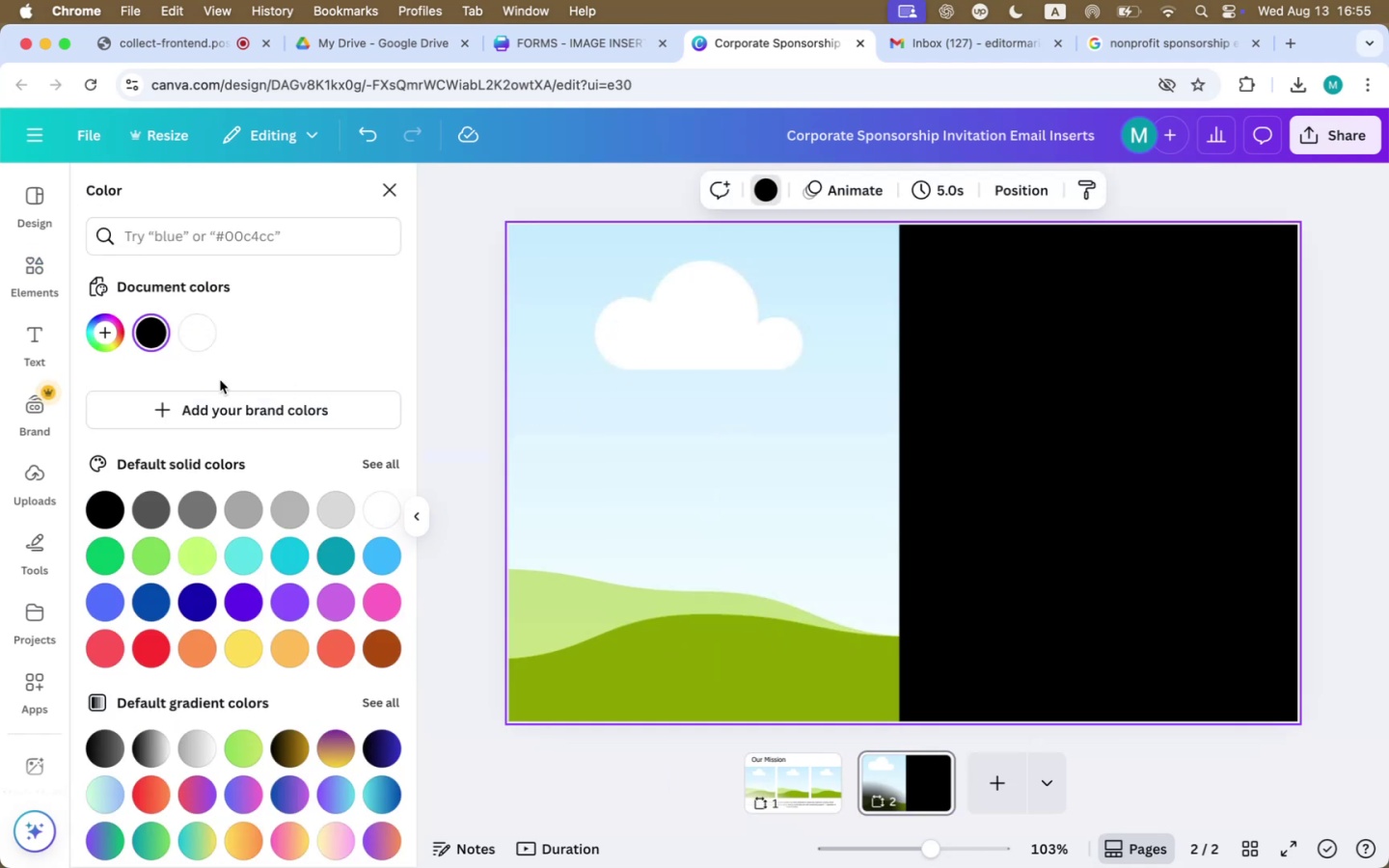 
left_click([202, 332])
 